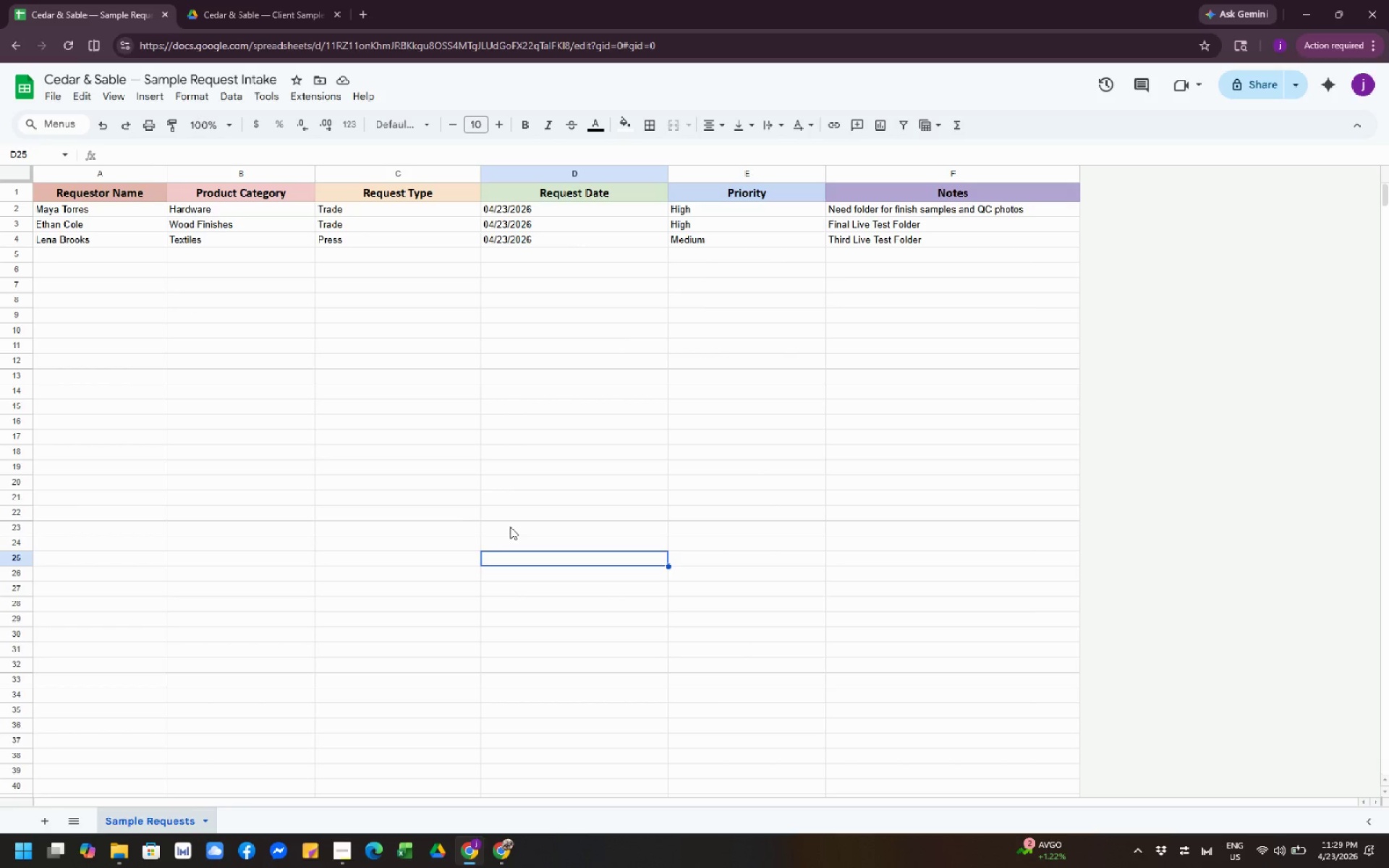 
left_click([229, 19])
 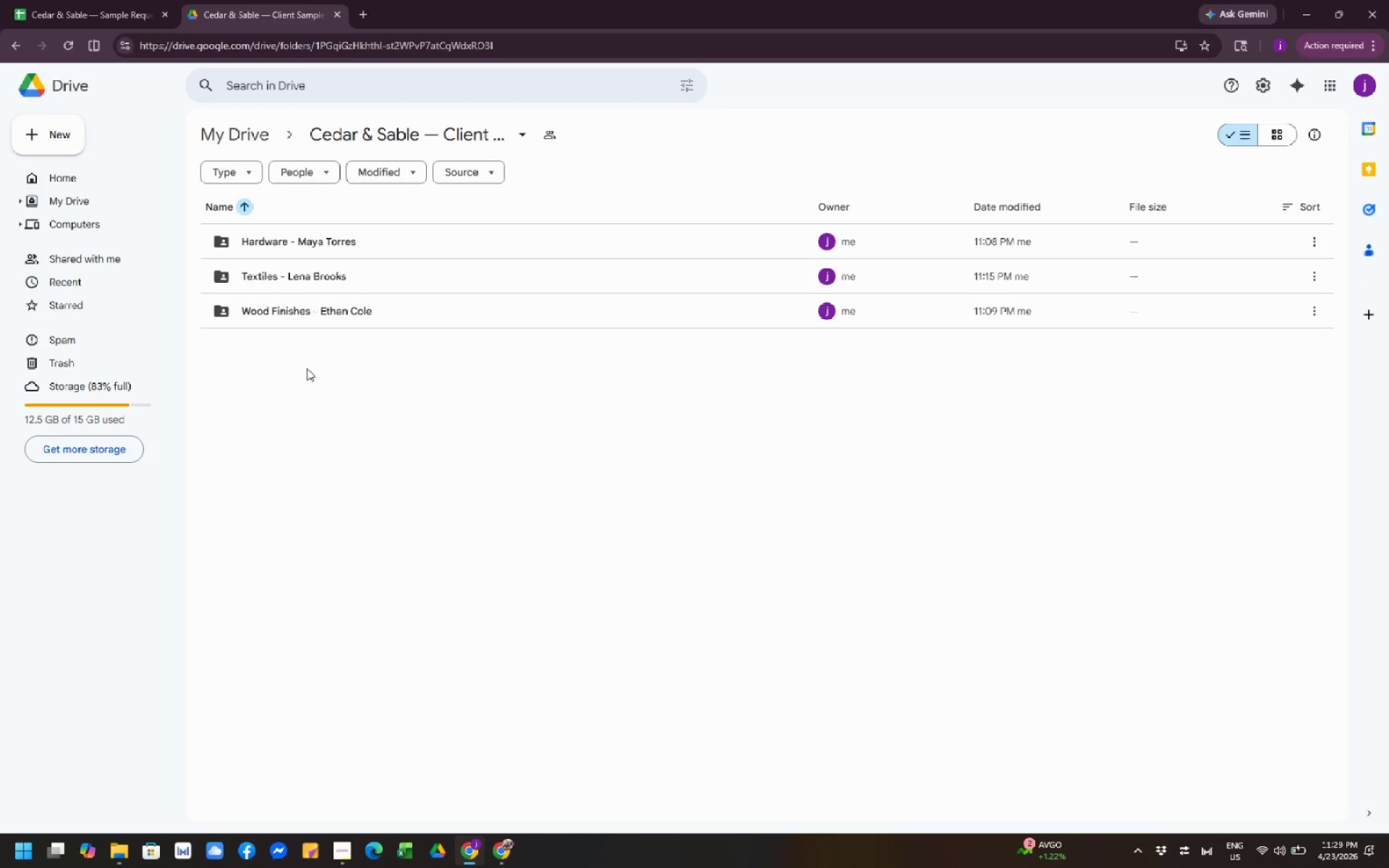 
wait(6.67)
 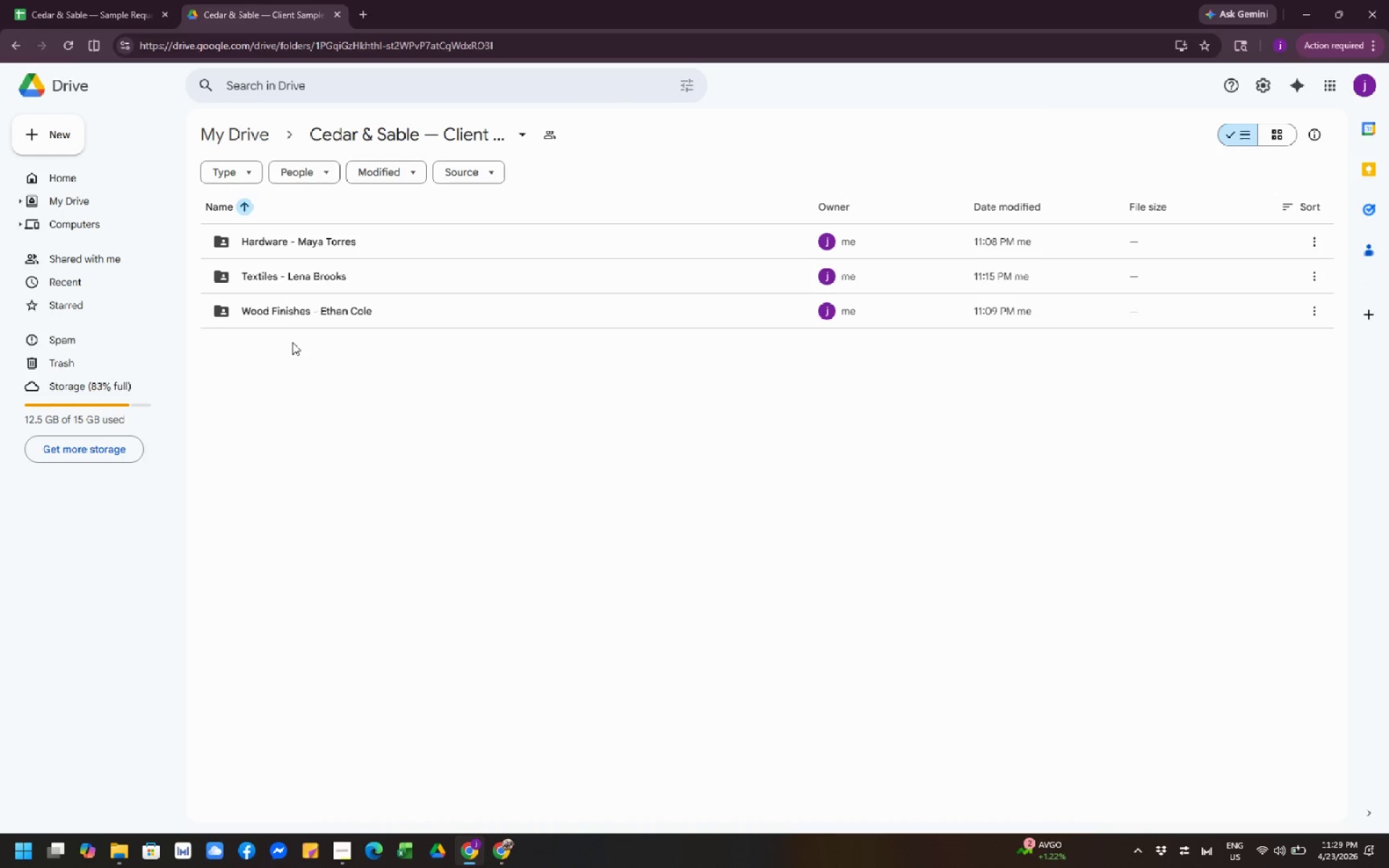 
left_click([347, 451])
 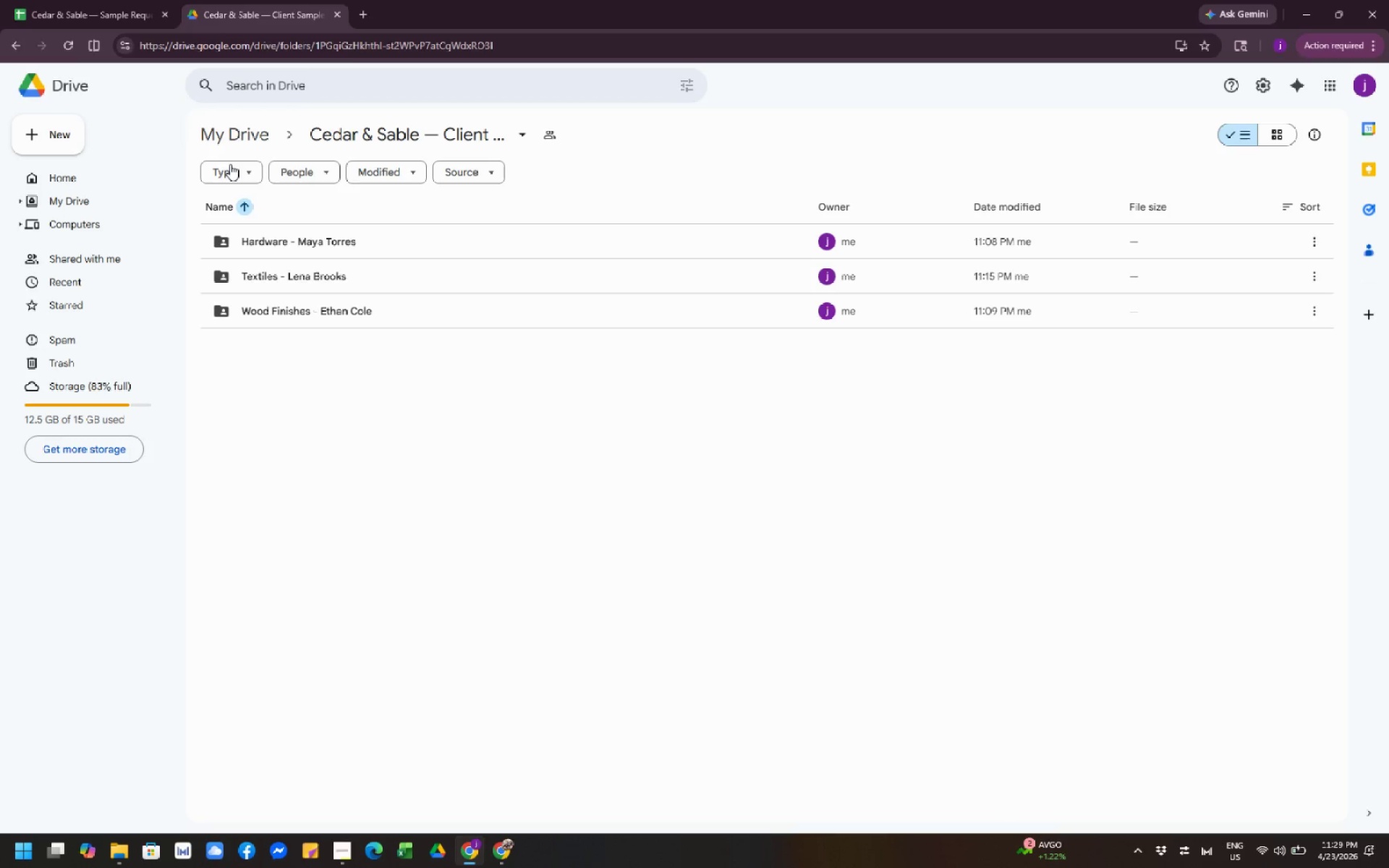 
left_click([75, 12])
 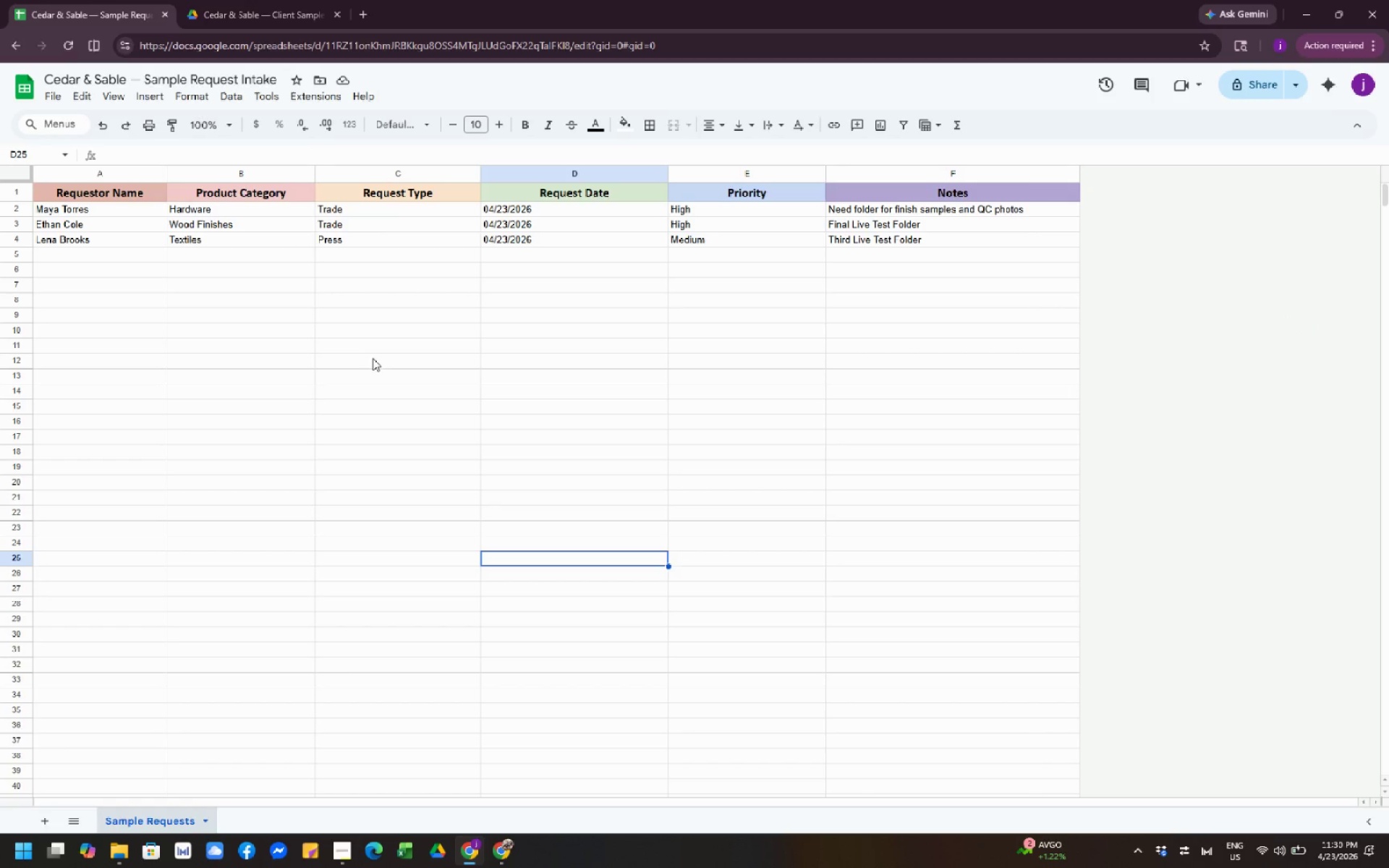 
wait(6.05)
 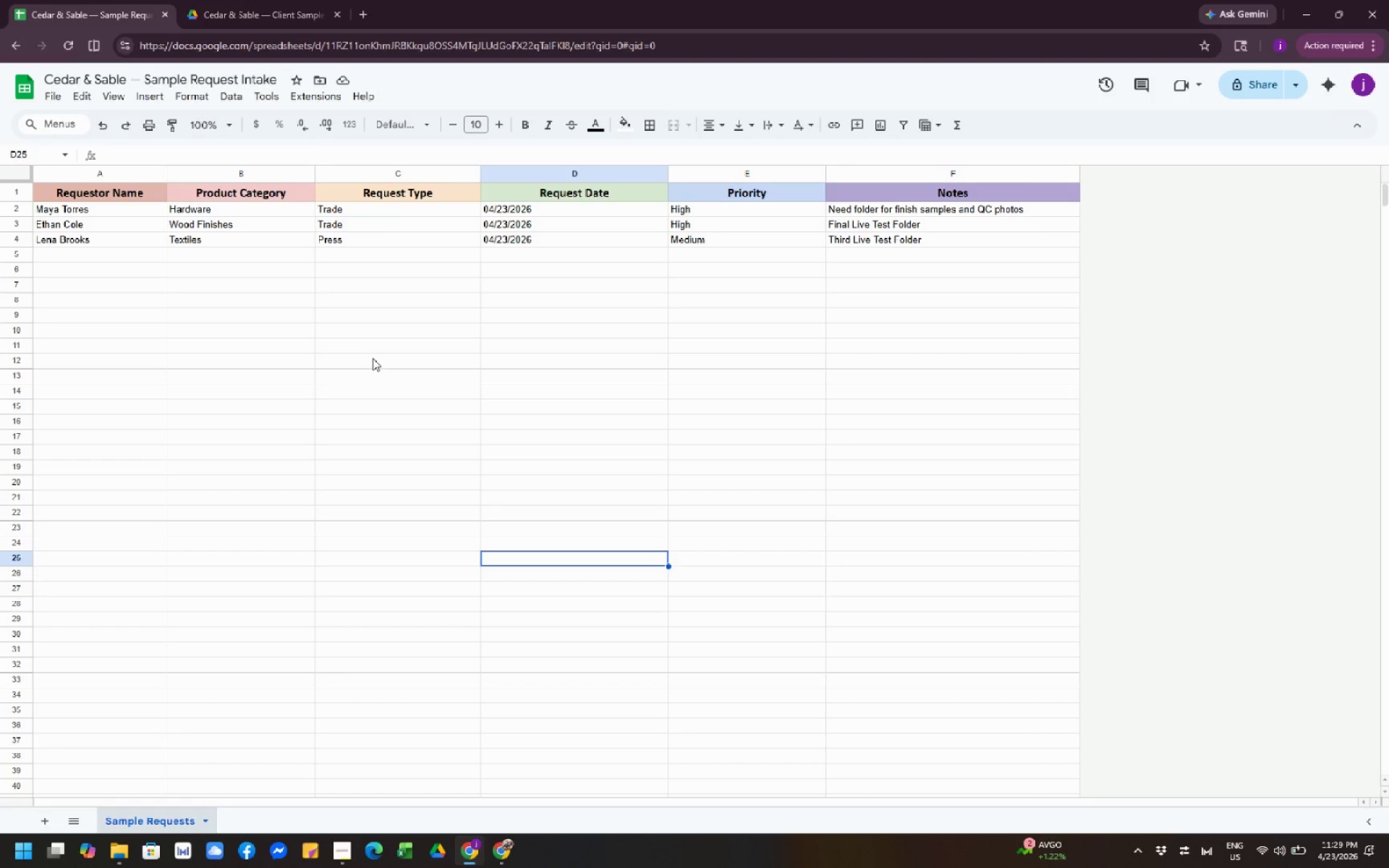 
left_click([451, 511])
 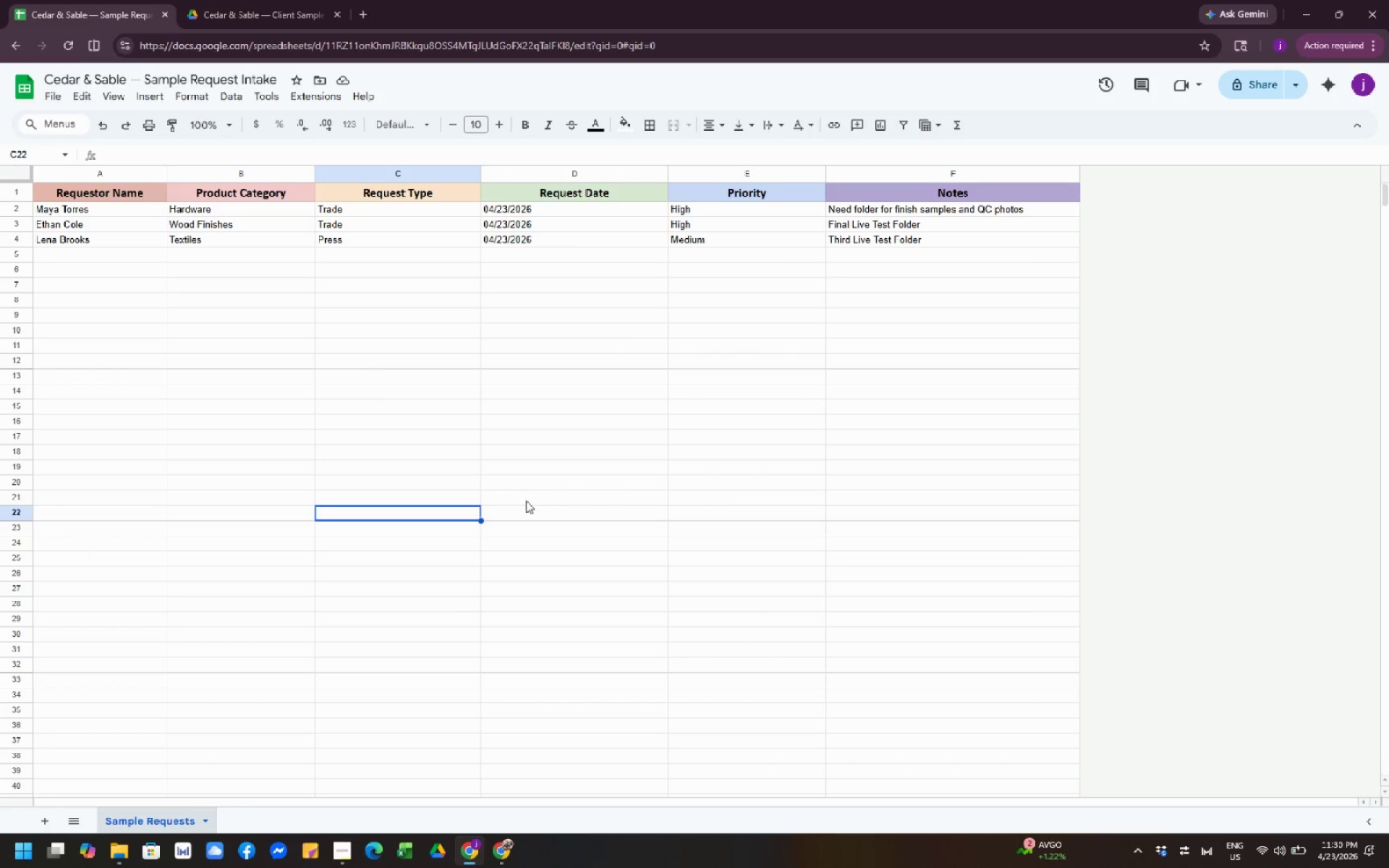 
left_click([534, 501])
 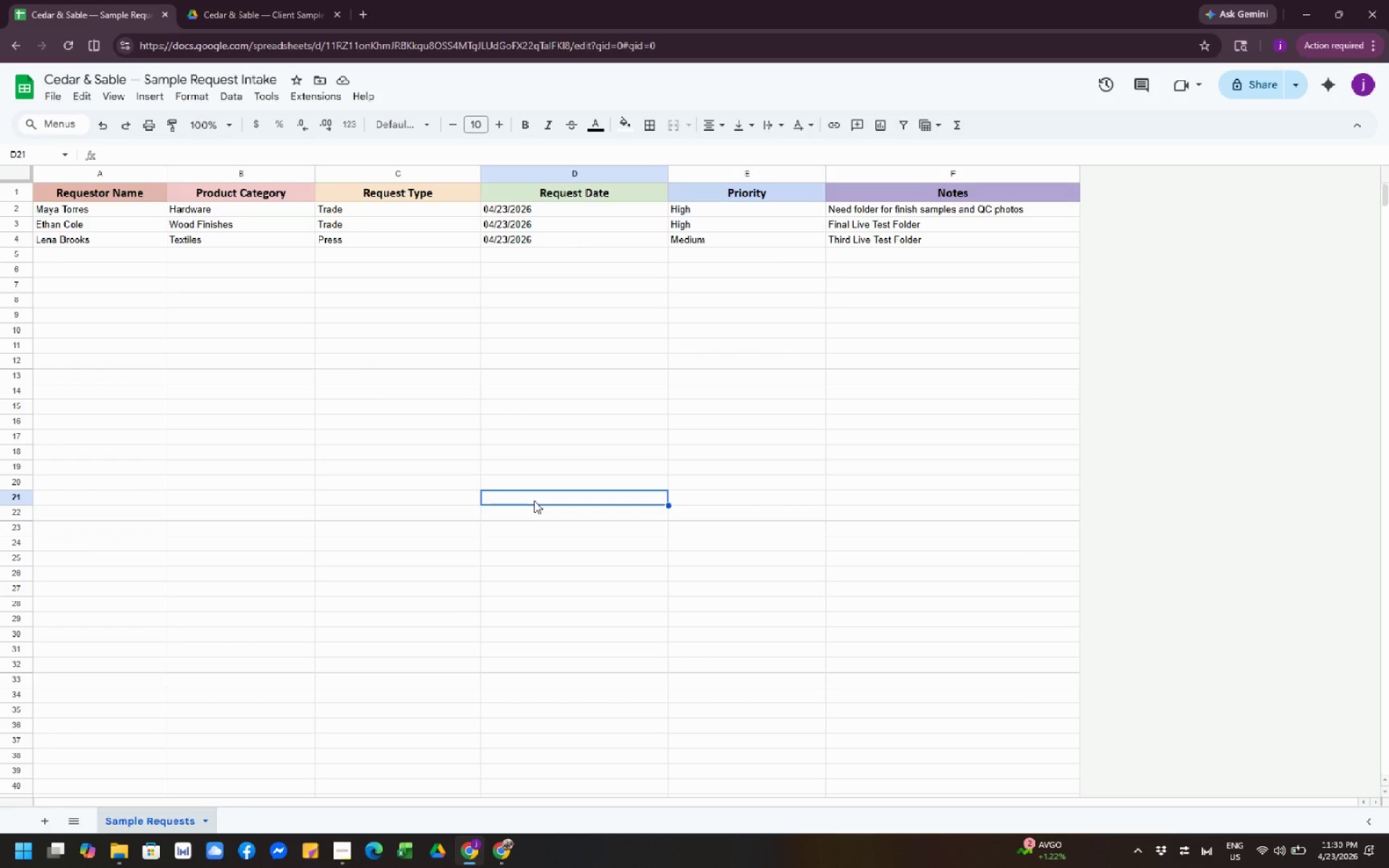 
wait(6.74)
 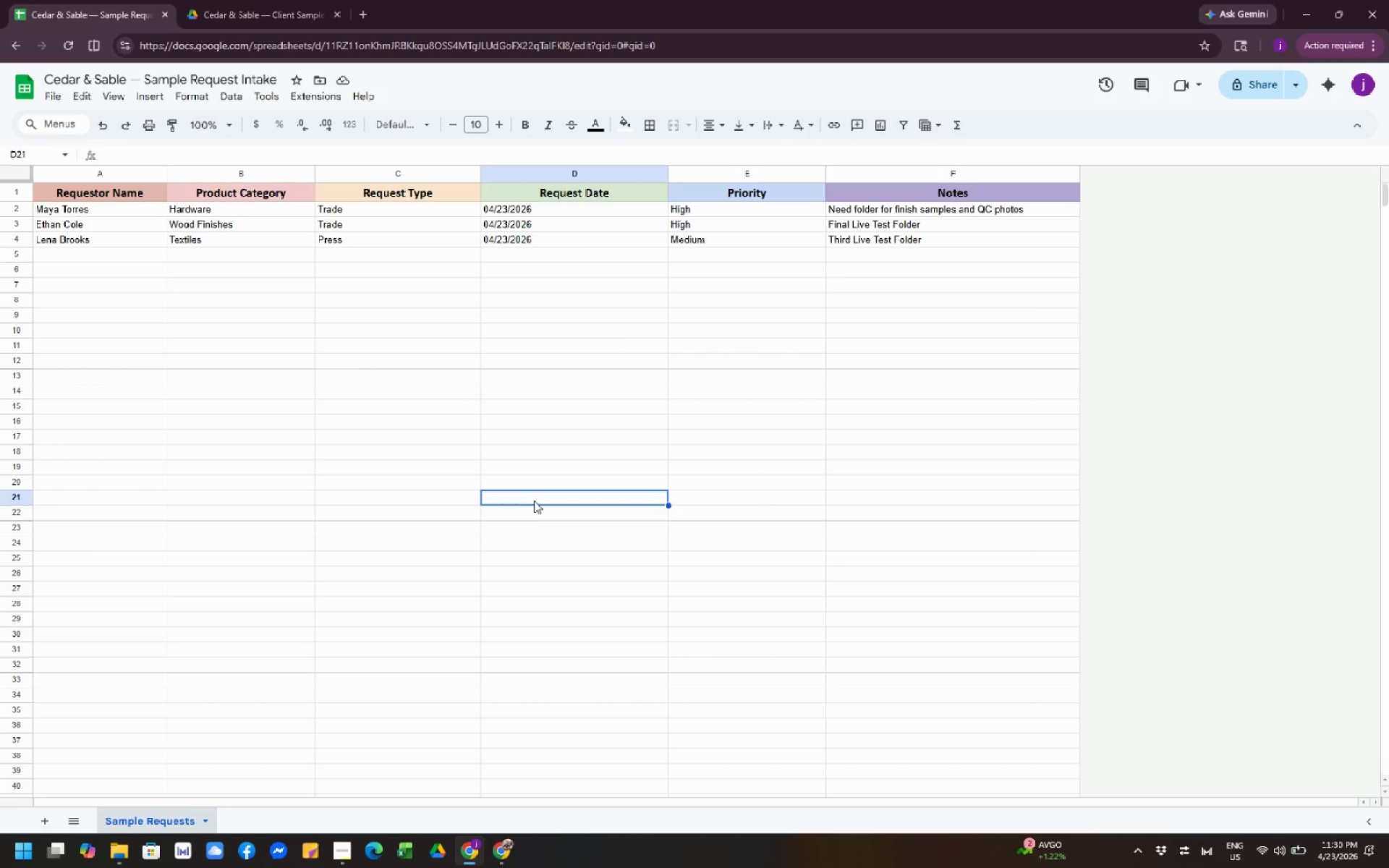 
left_click([681, 531])
 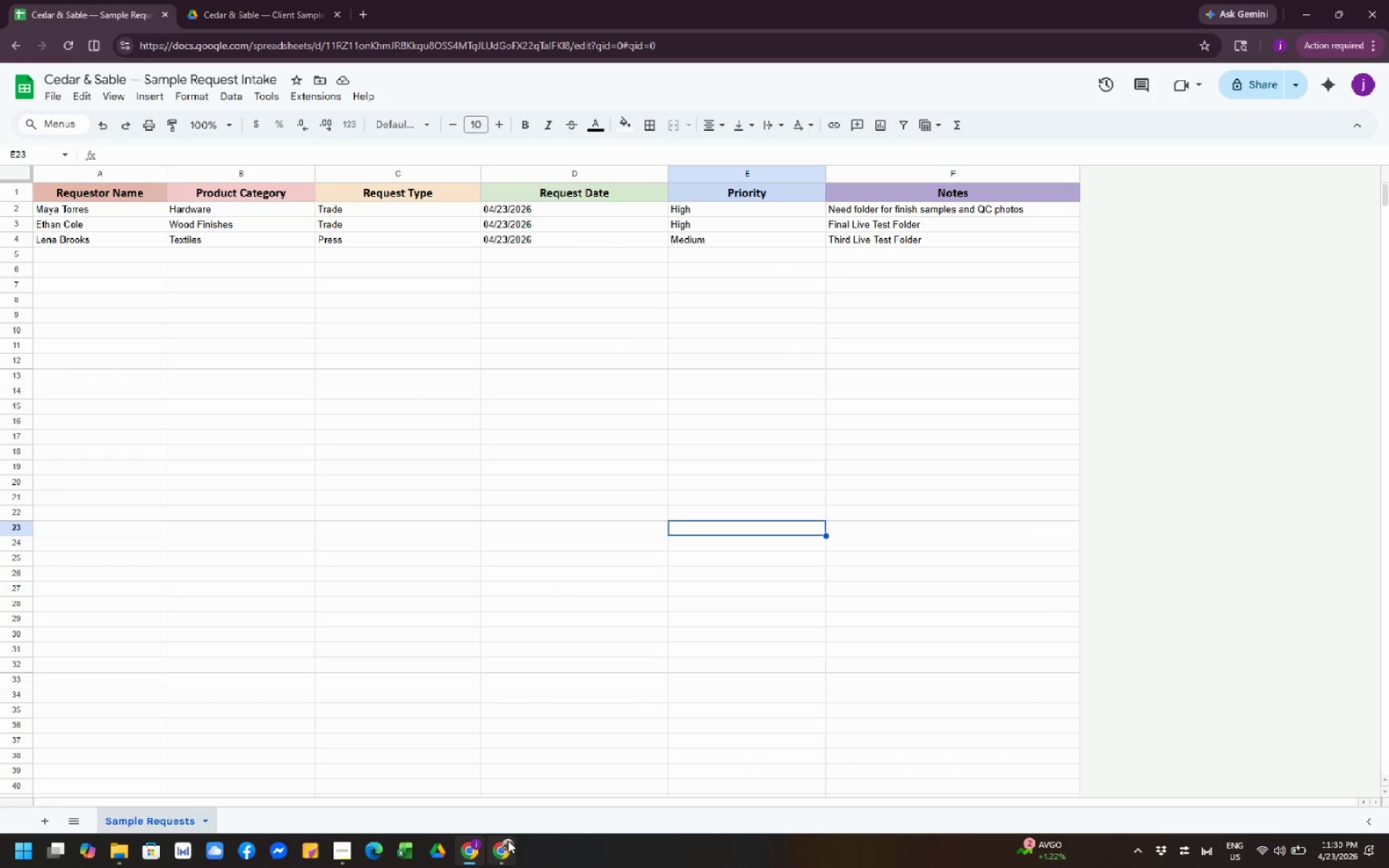 
left_click([505, 843])
 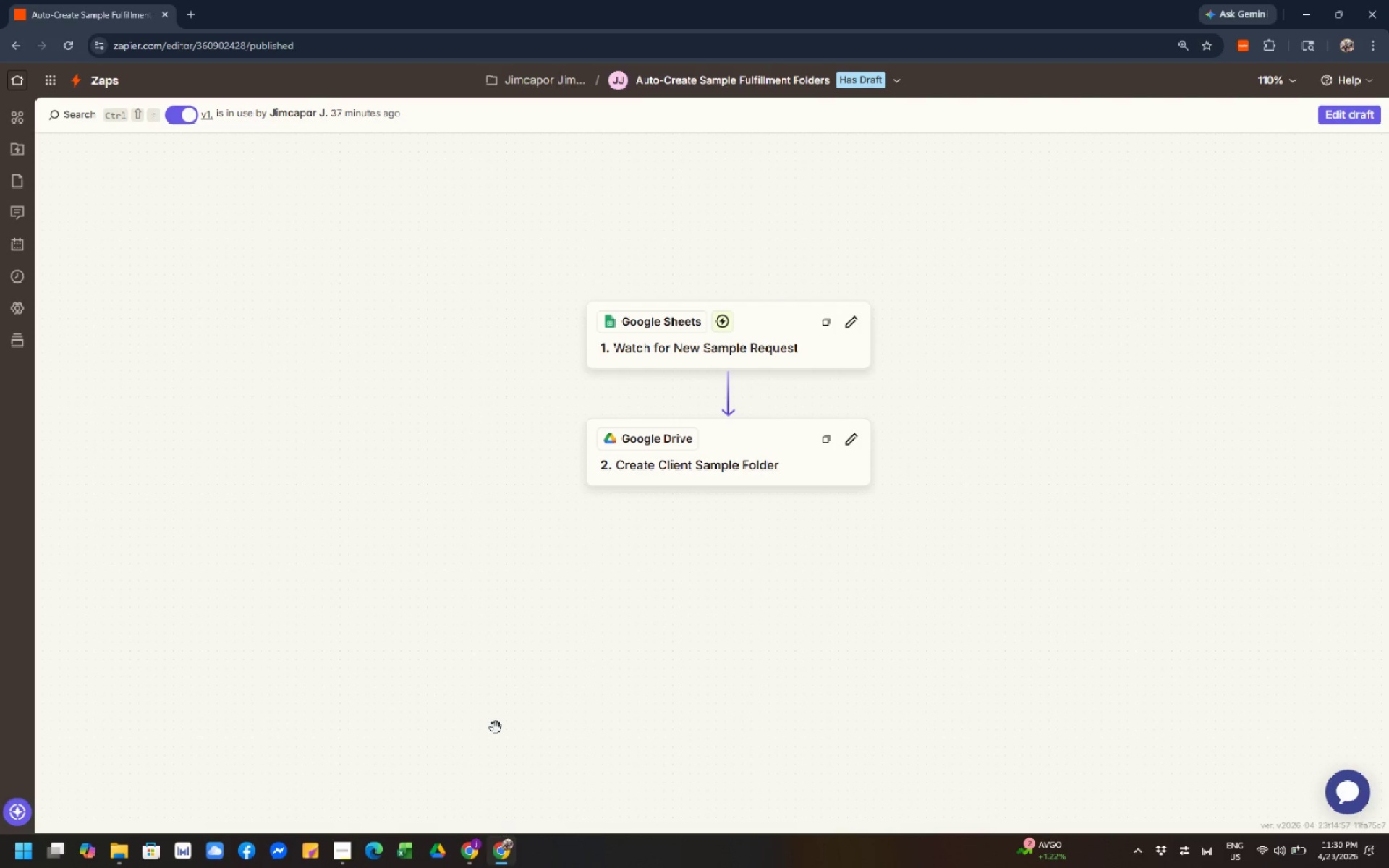 
left_click([466, 655])
 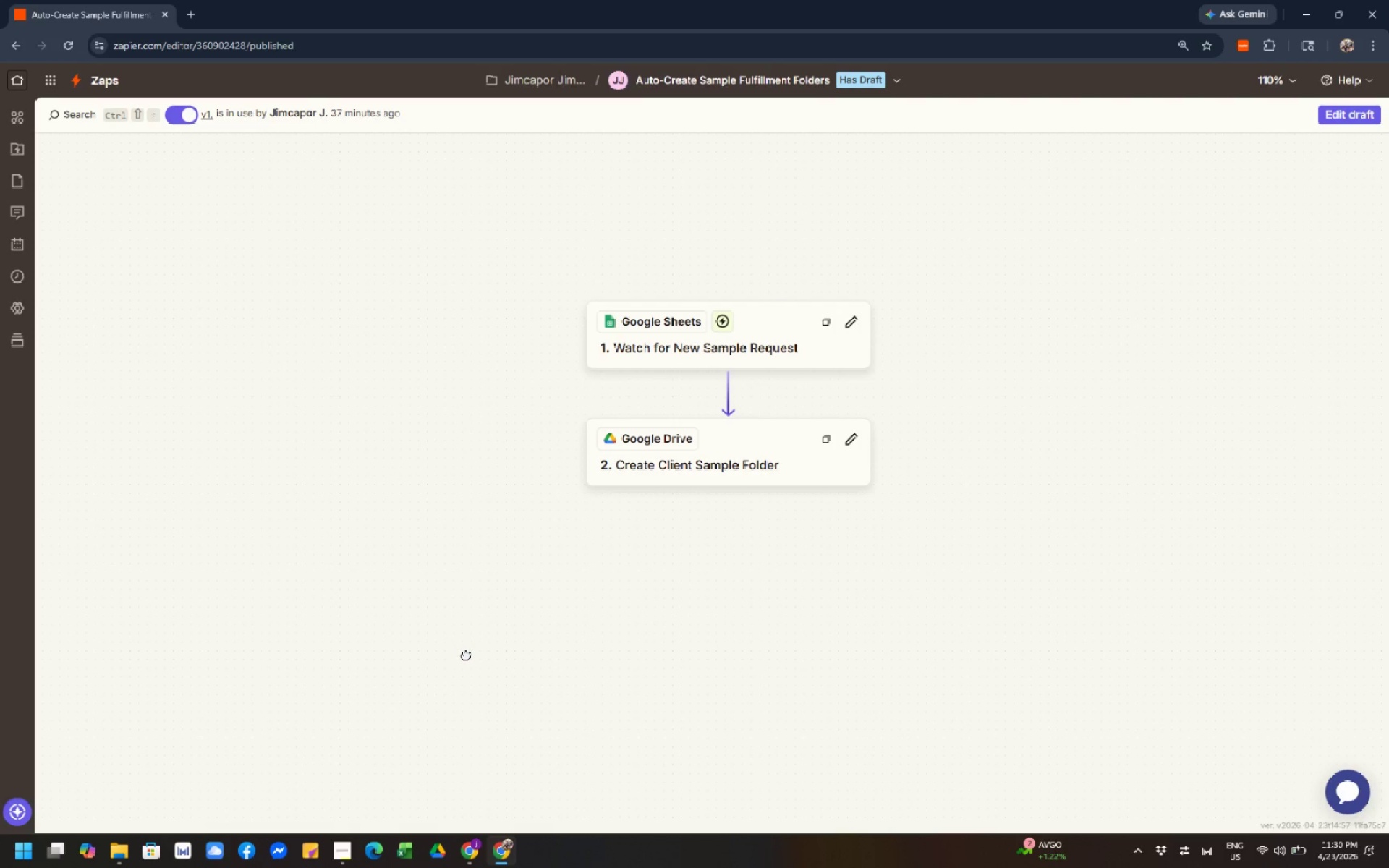 
left_click_drag(start_coordinate=[466, 655], to_coordinate=[387, 655])
 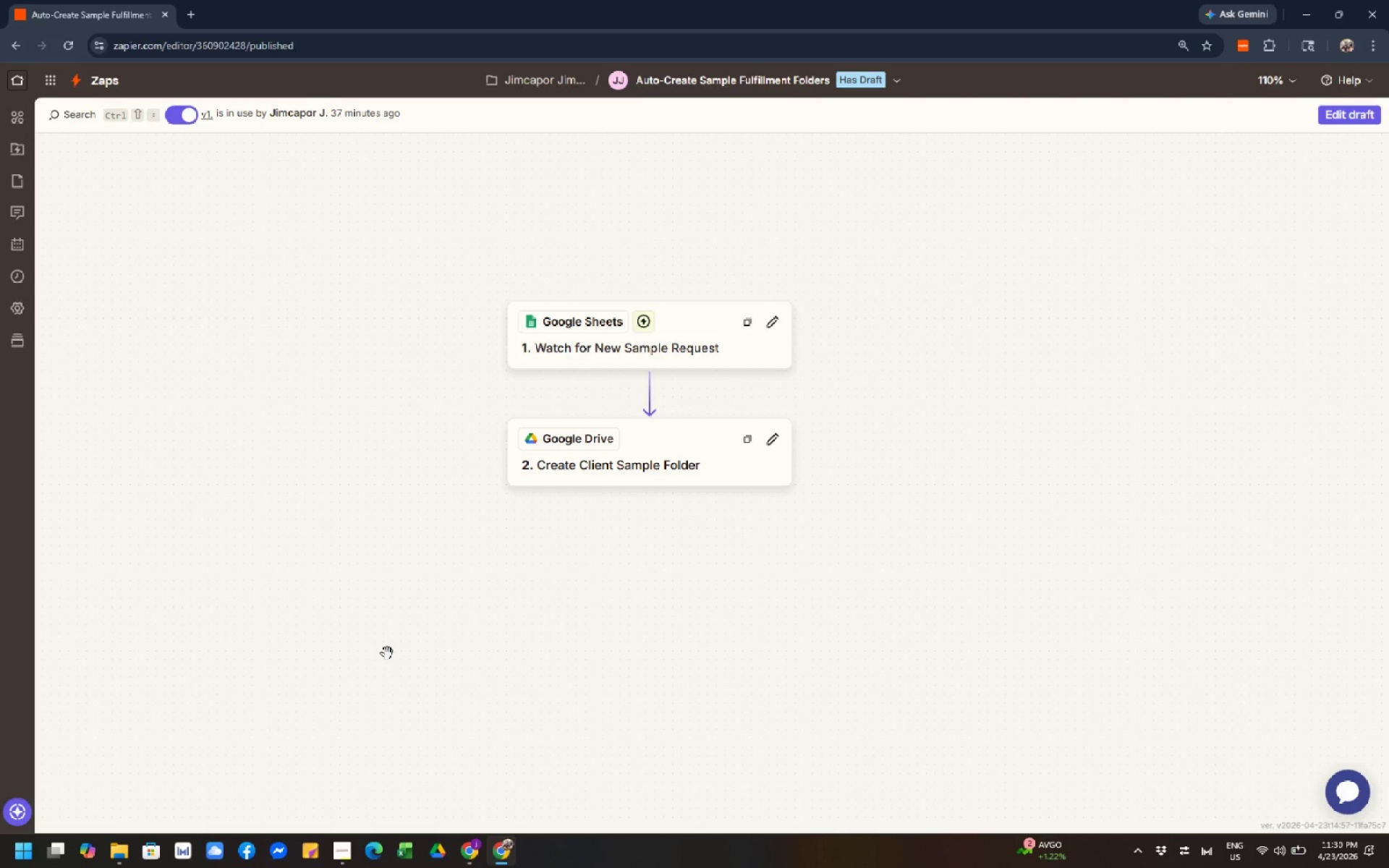 
wait(5.67)
 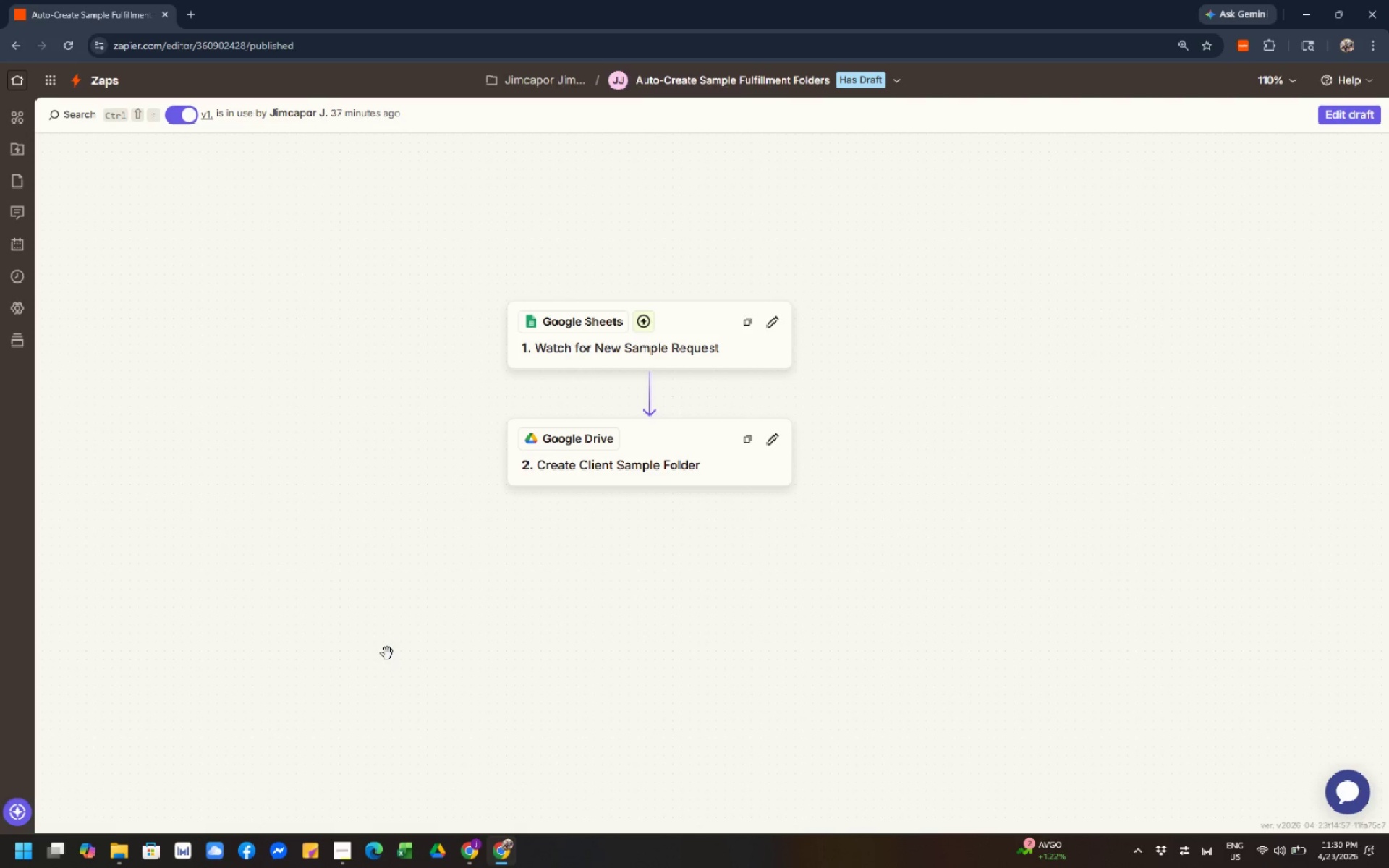 
left_click_drag(start_coordinate=[419, 591], to_coordinate=[430, 642])
 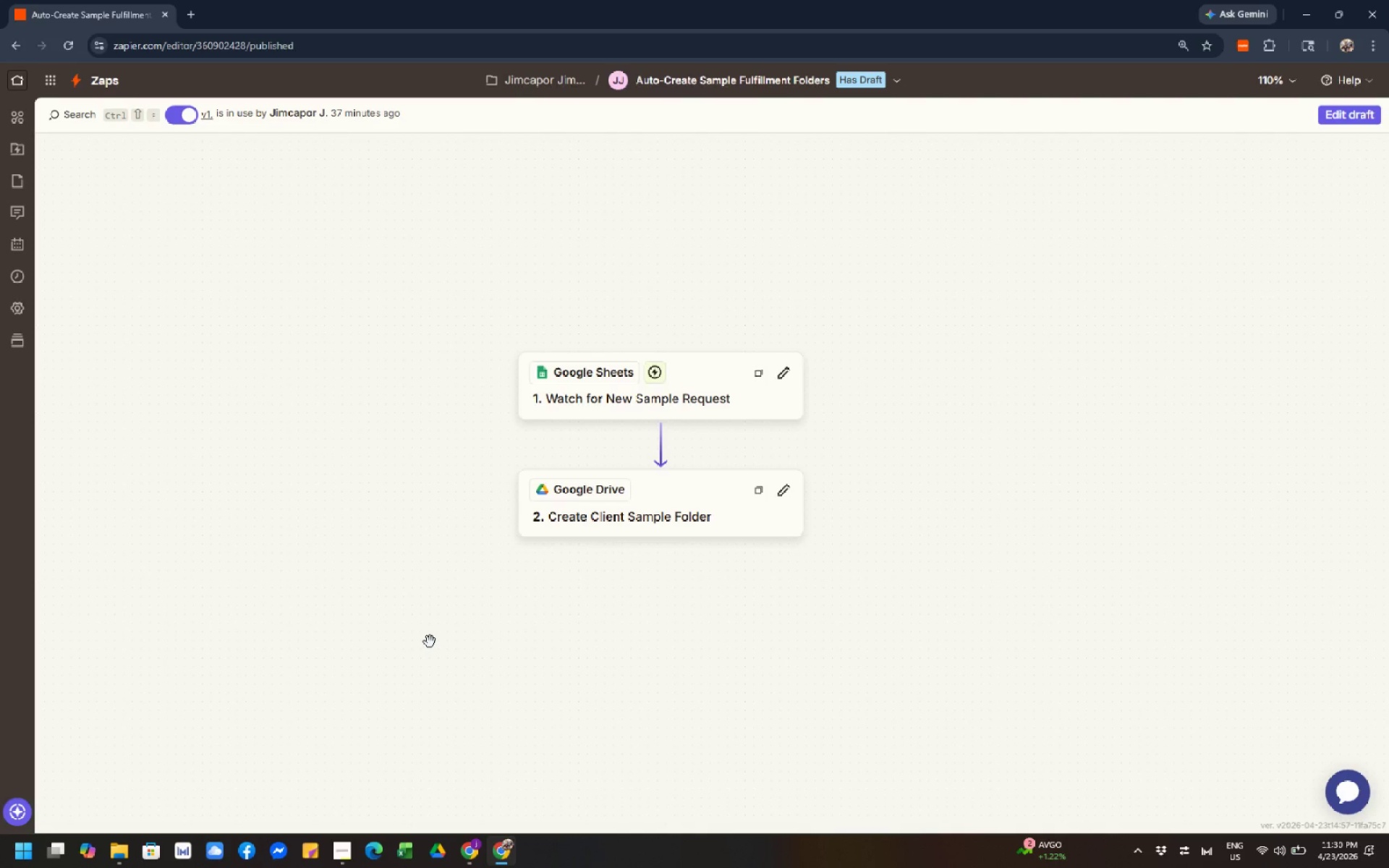 
wait(5.25)
 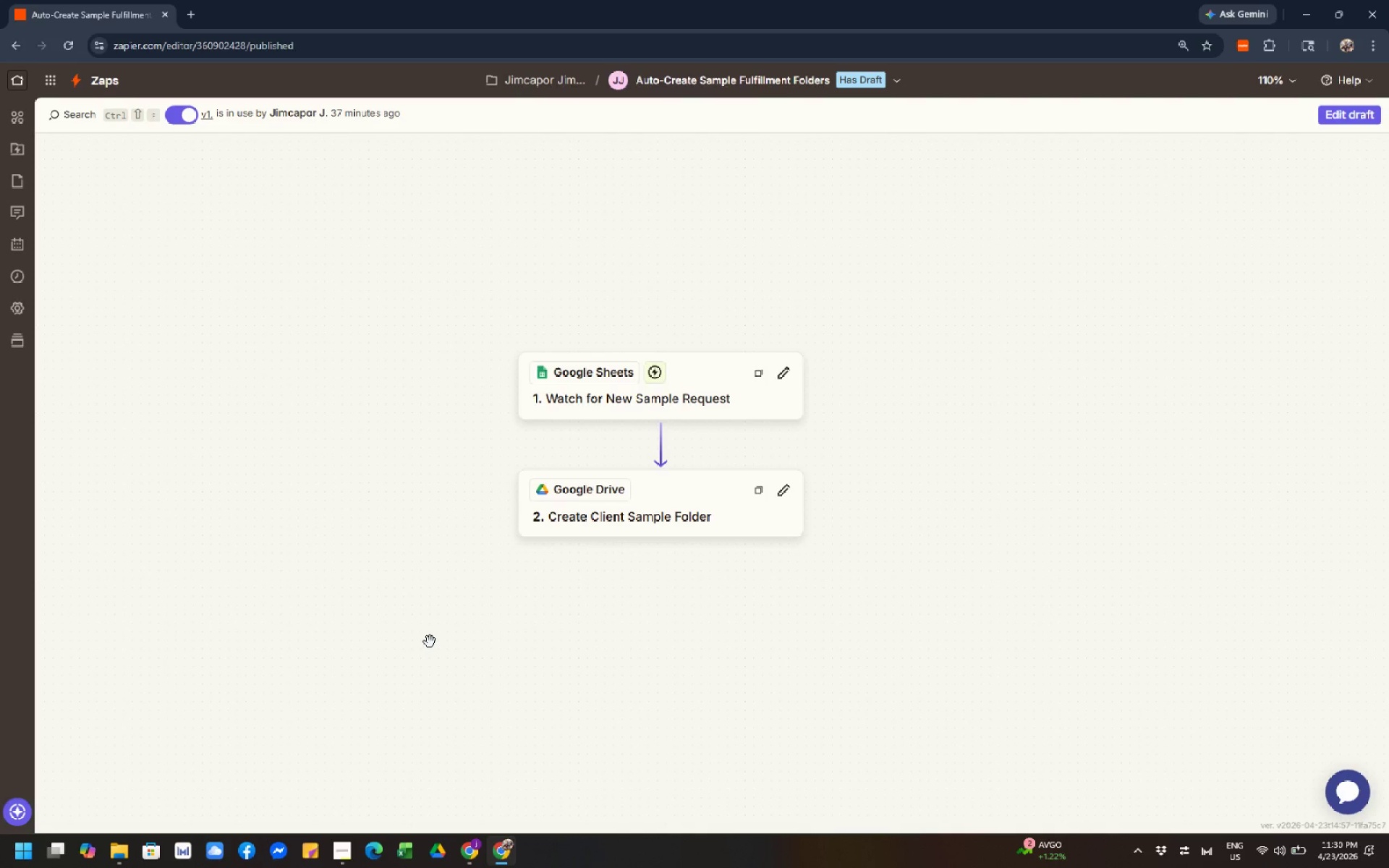 
left_click_drag(start_coordinate=[446, 578], to_coordinate=[439, 621])
 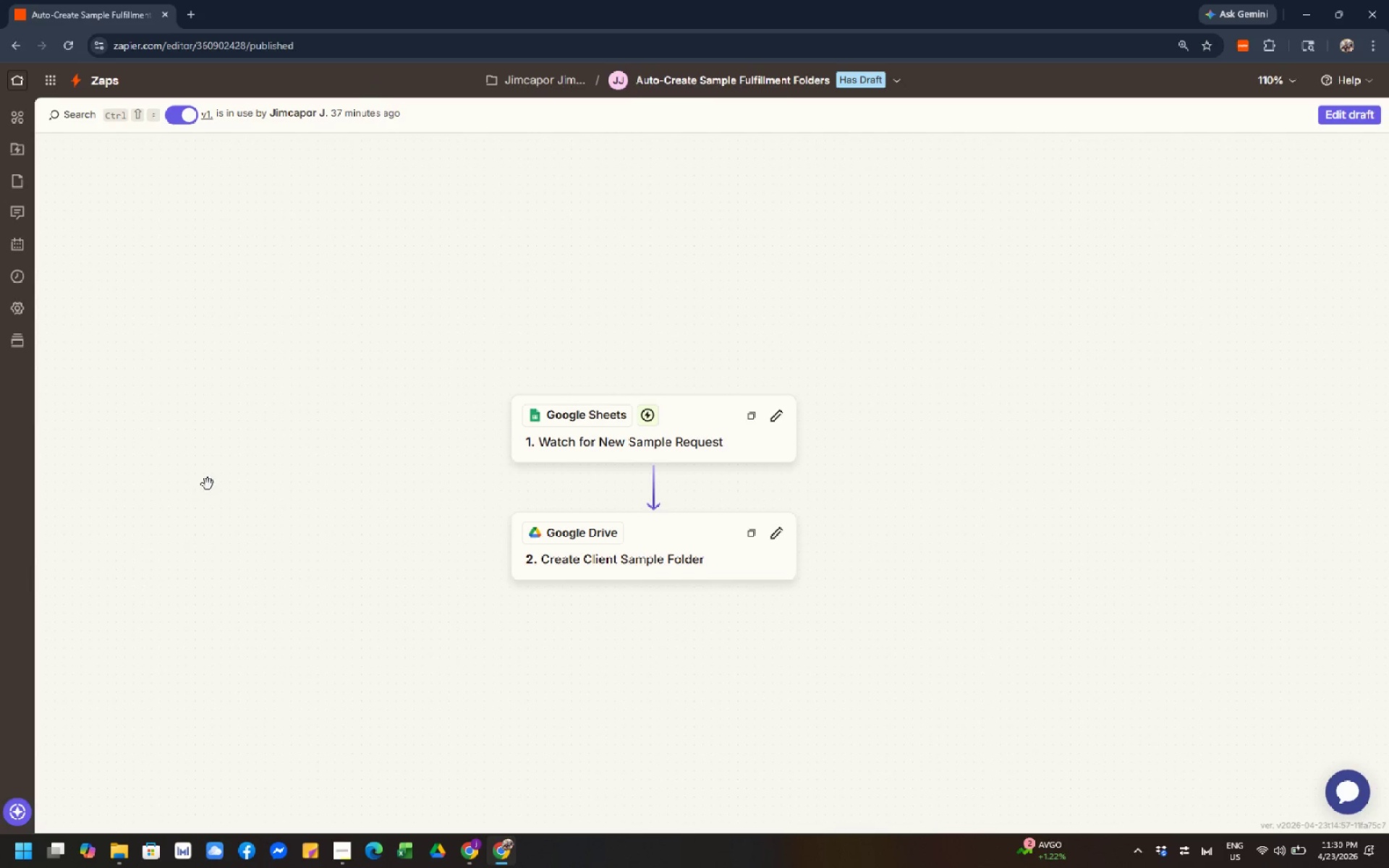 
wait(5.17)
 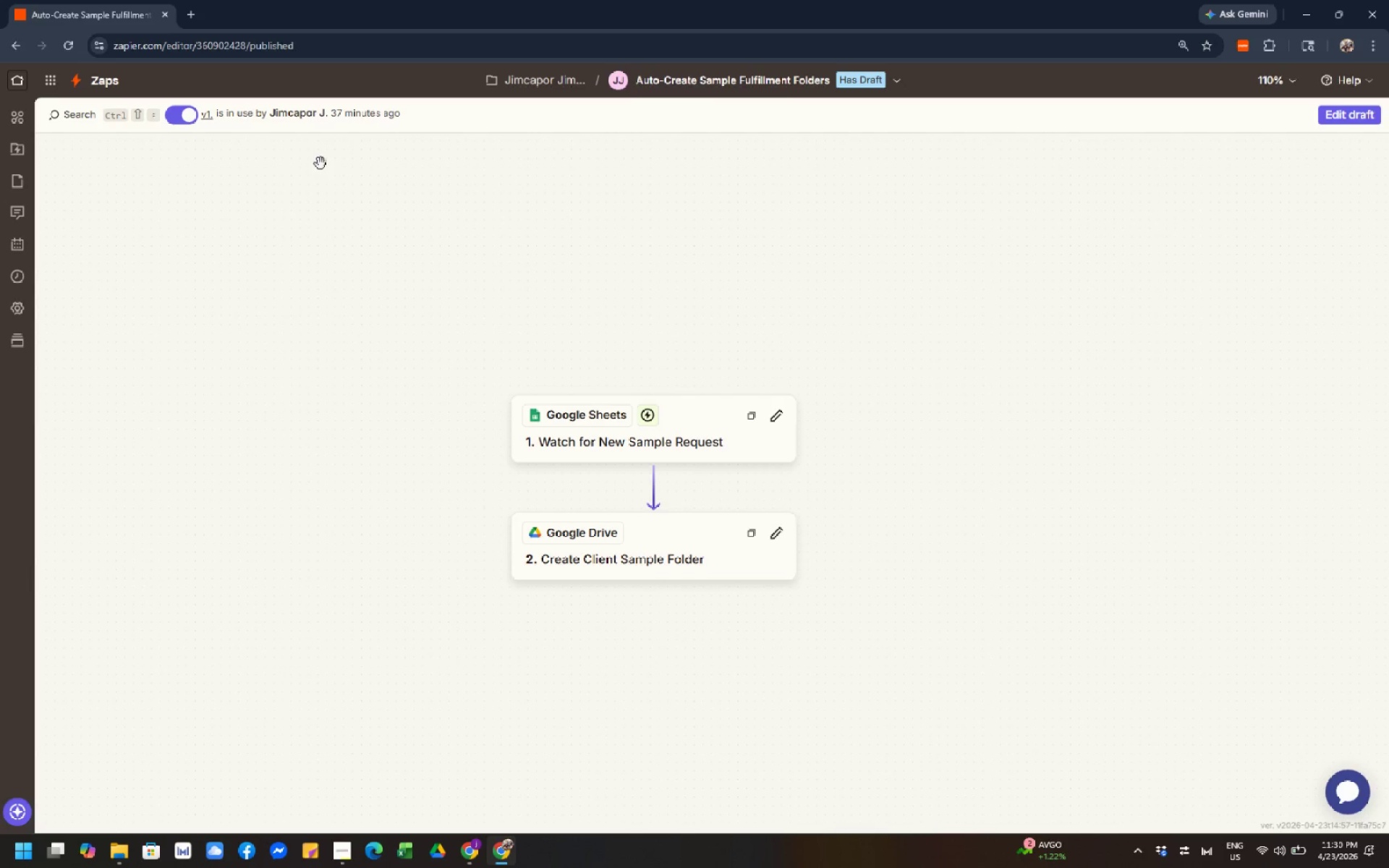 
left_click([456, 850])
 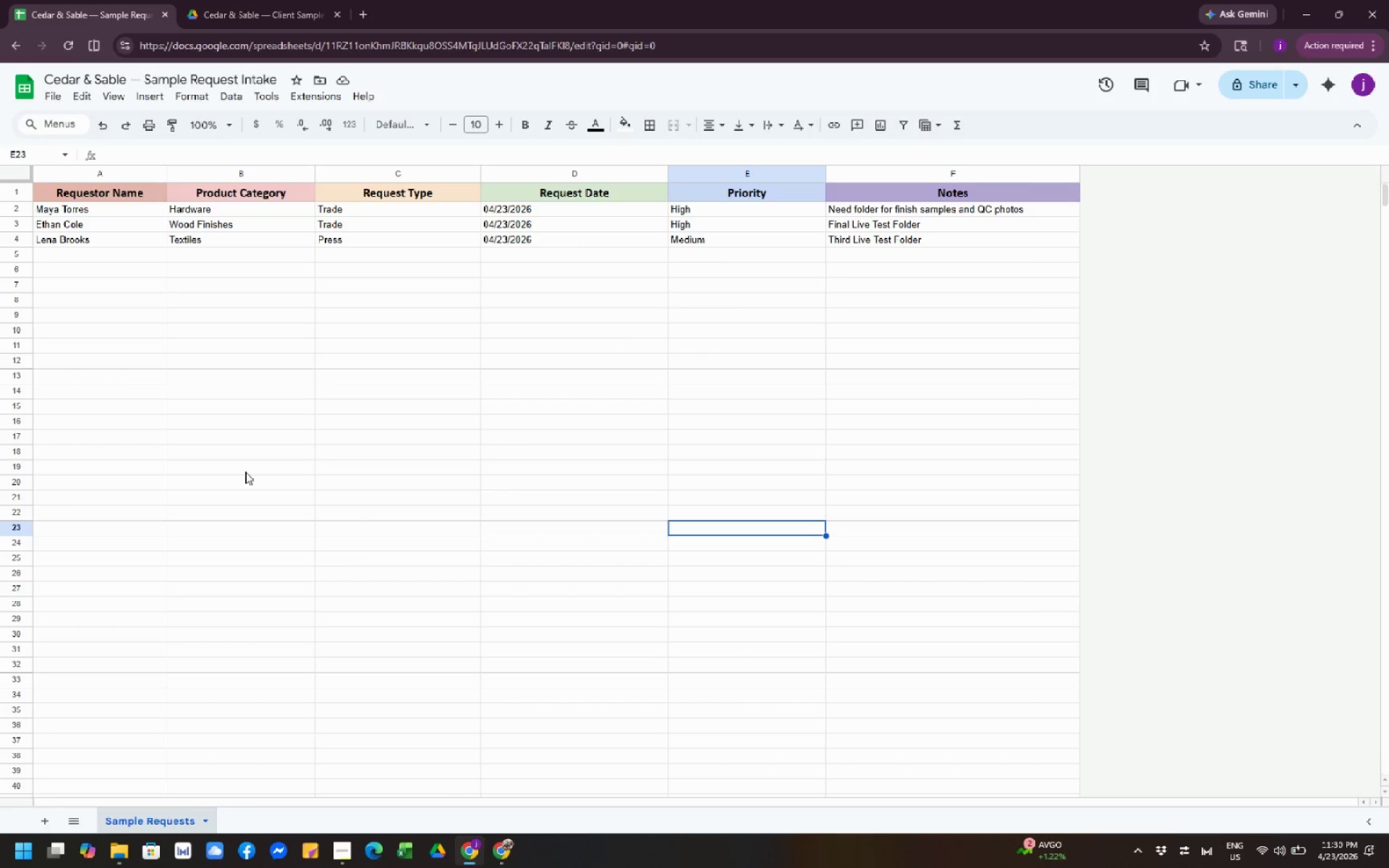 
left_click([217, 439])
 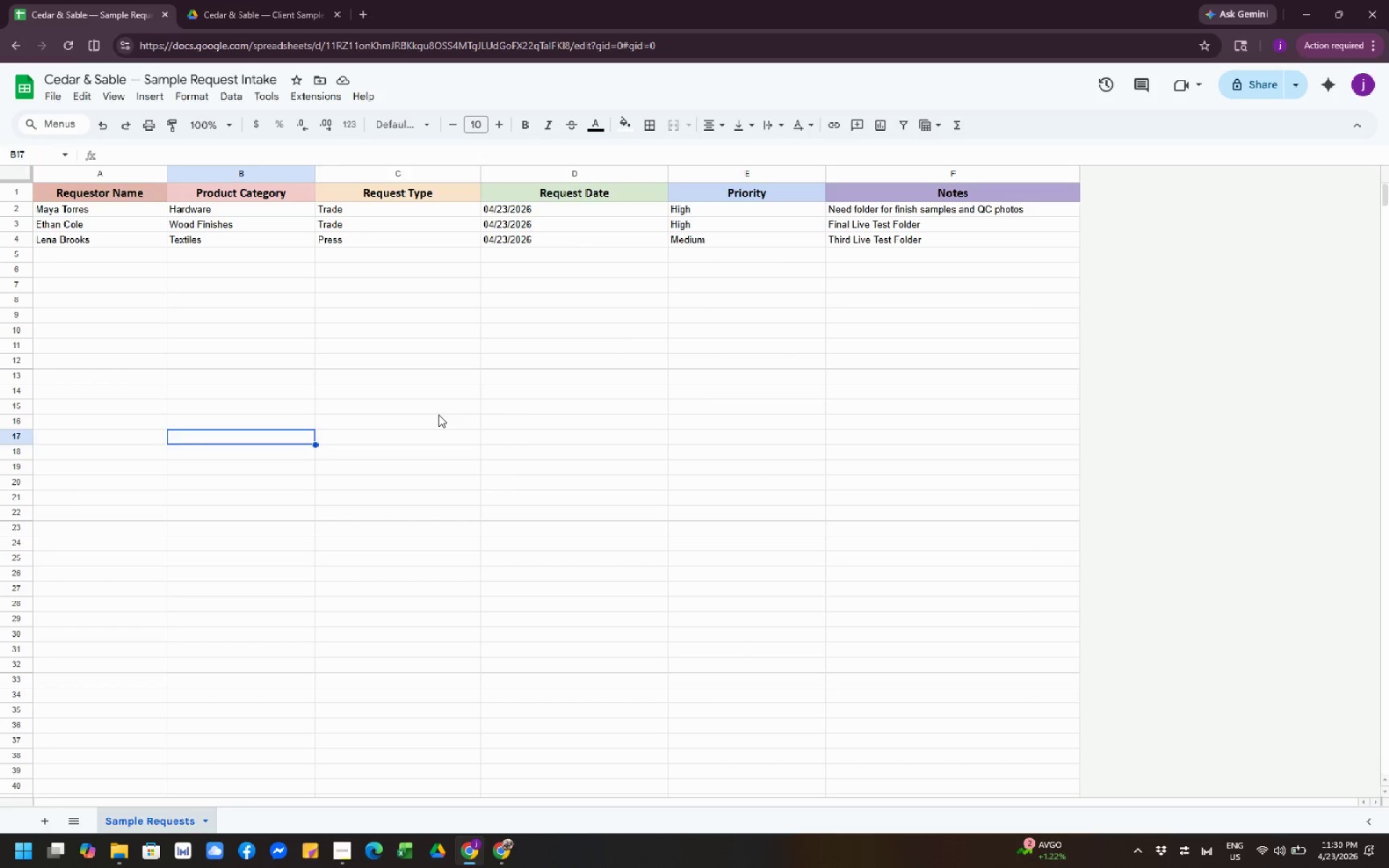 
left_click([438, 414])
 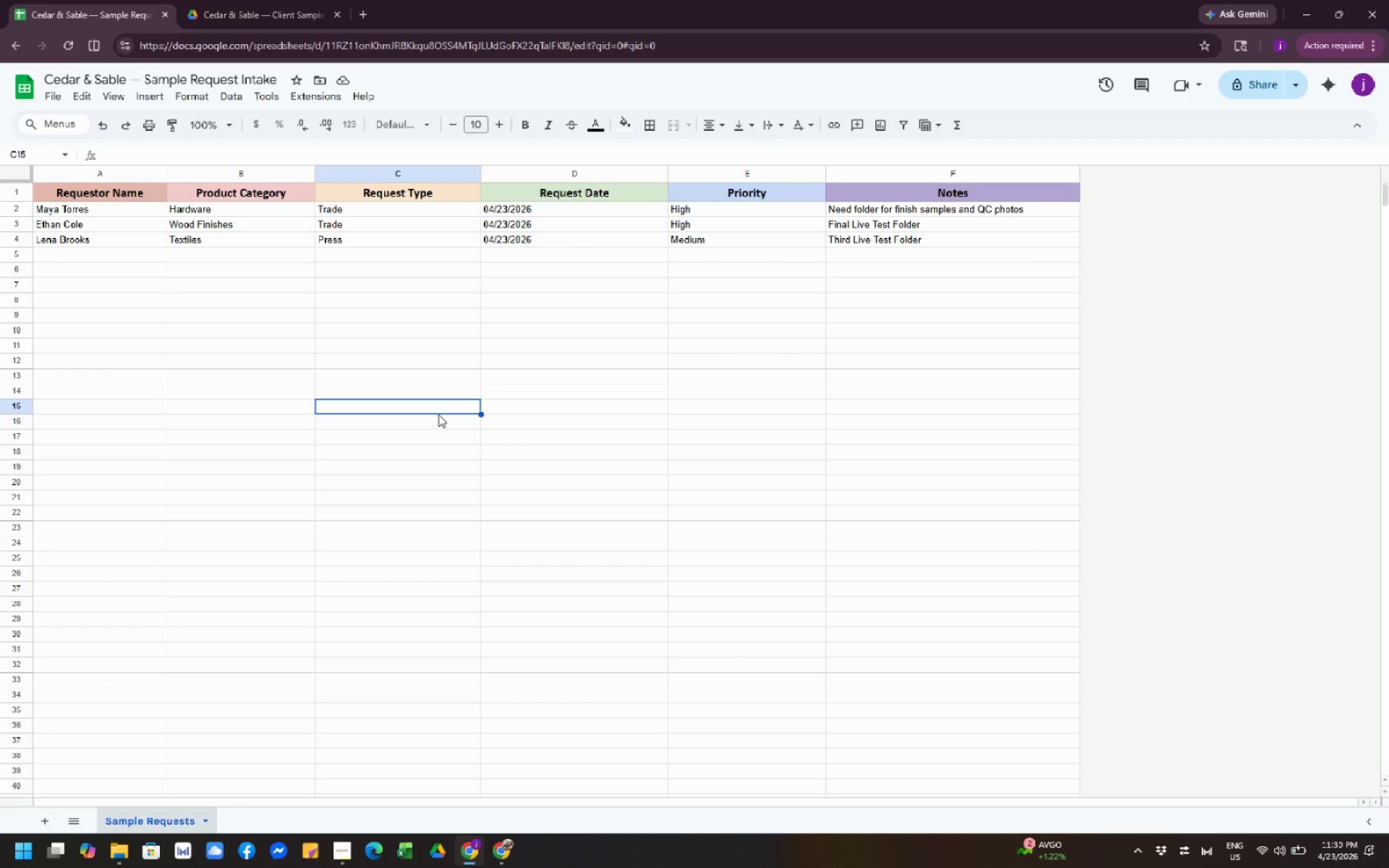 
left_click([438, 414])
 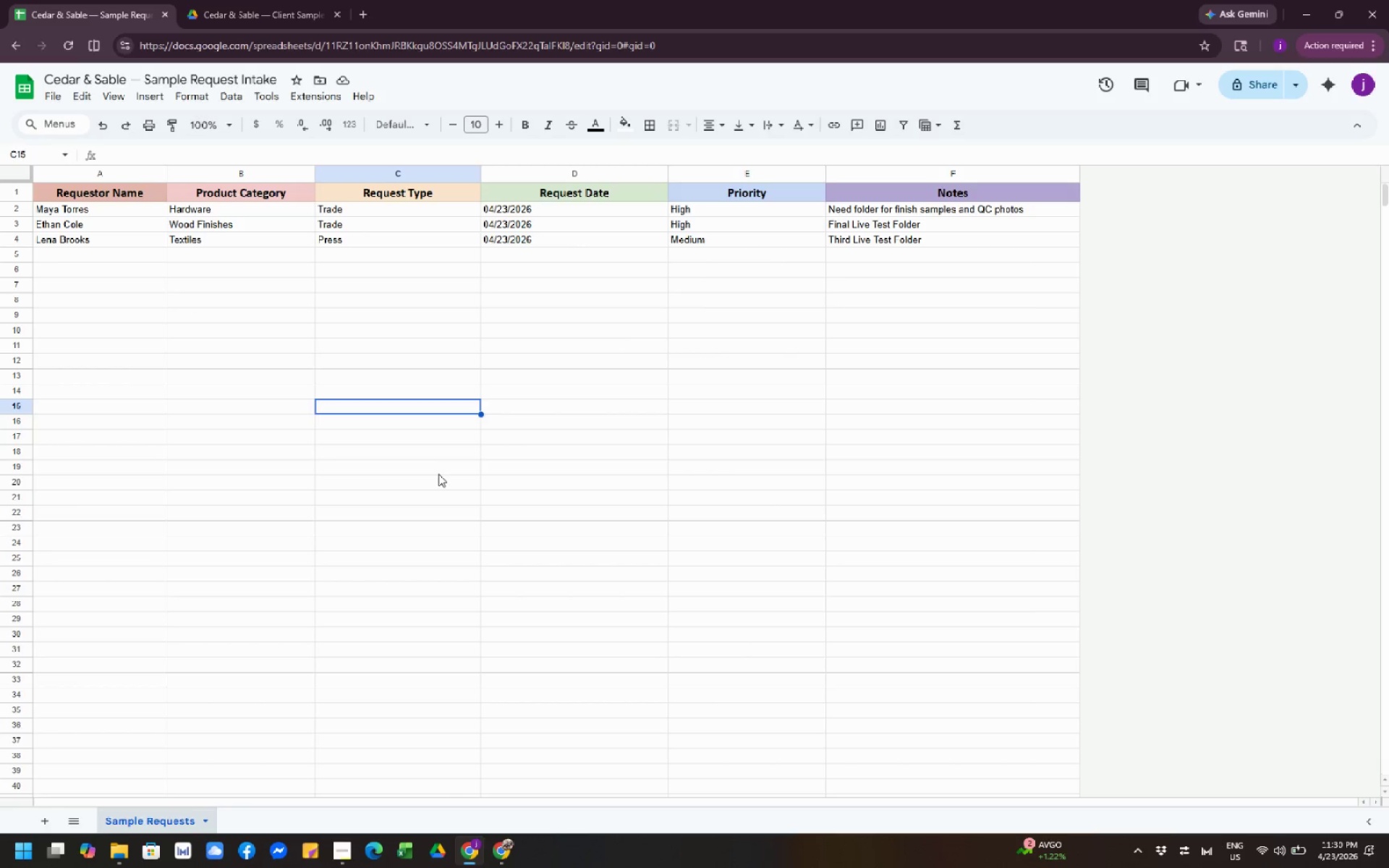 
left_click([438, 478])
 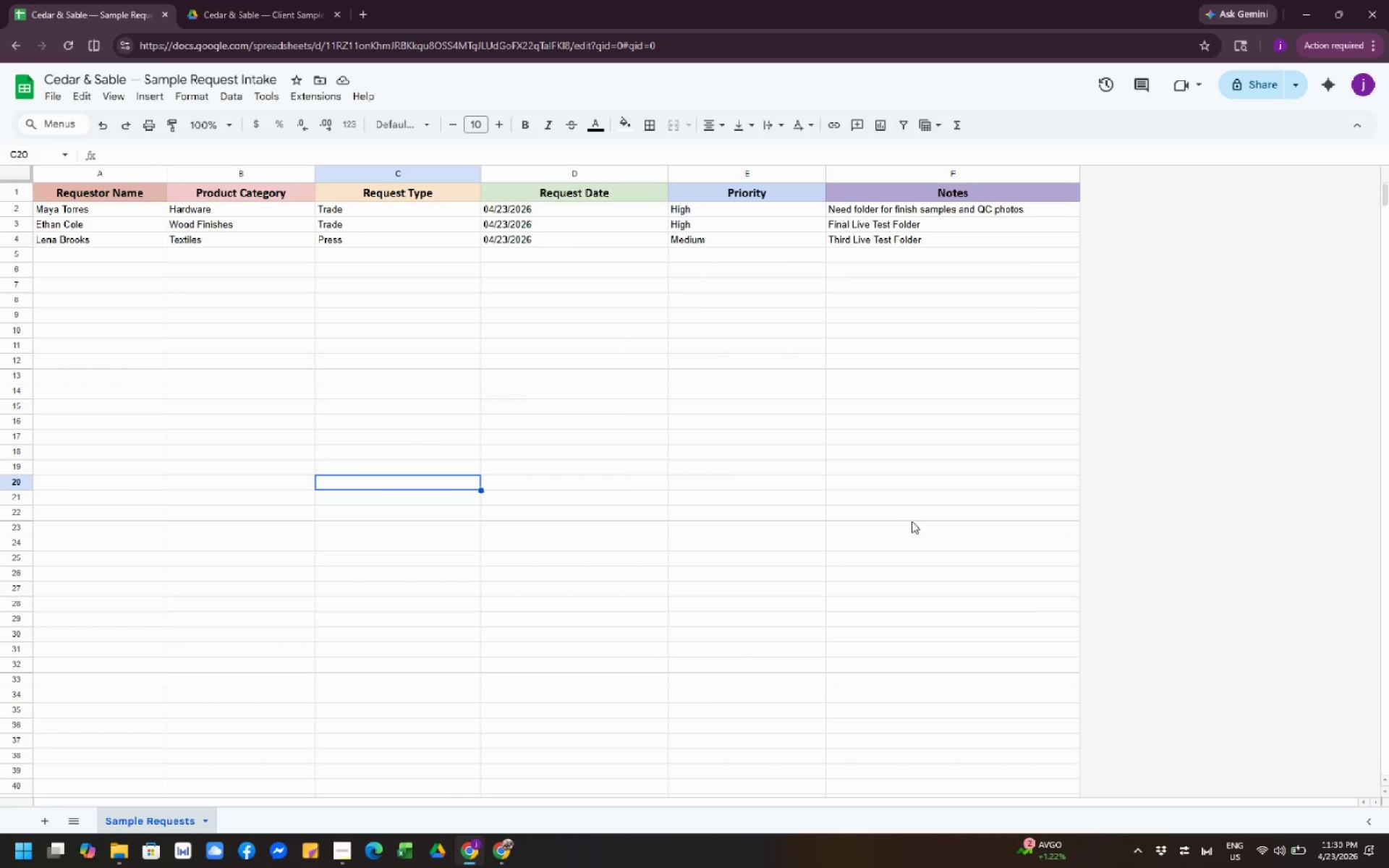 
left_click([910, 521])
 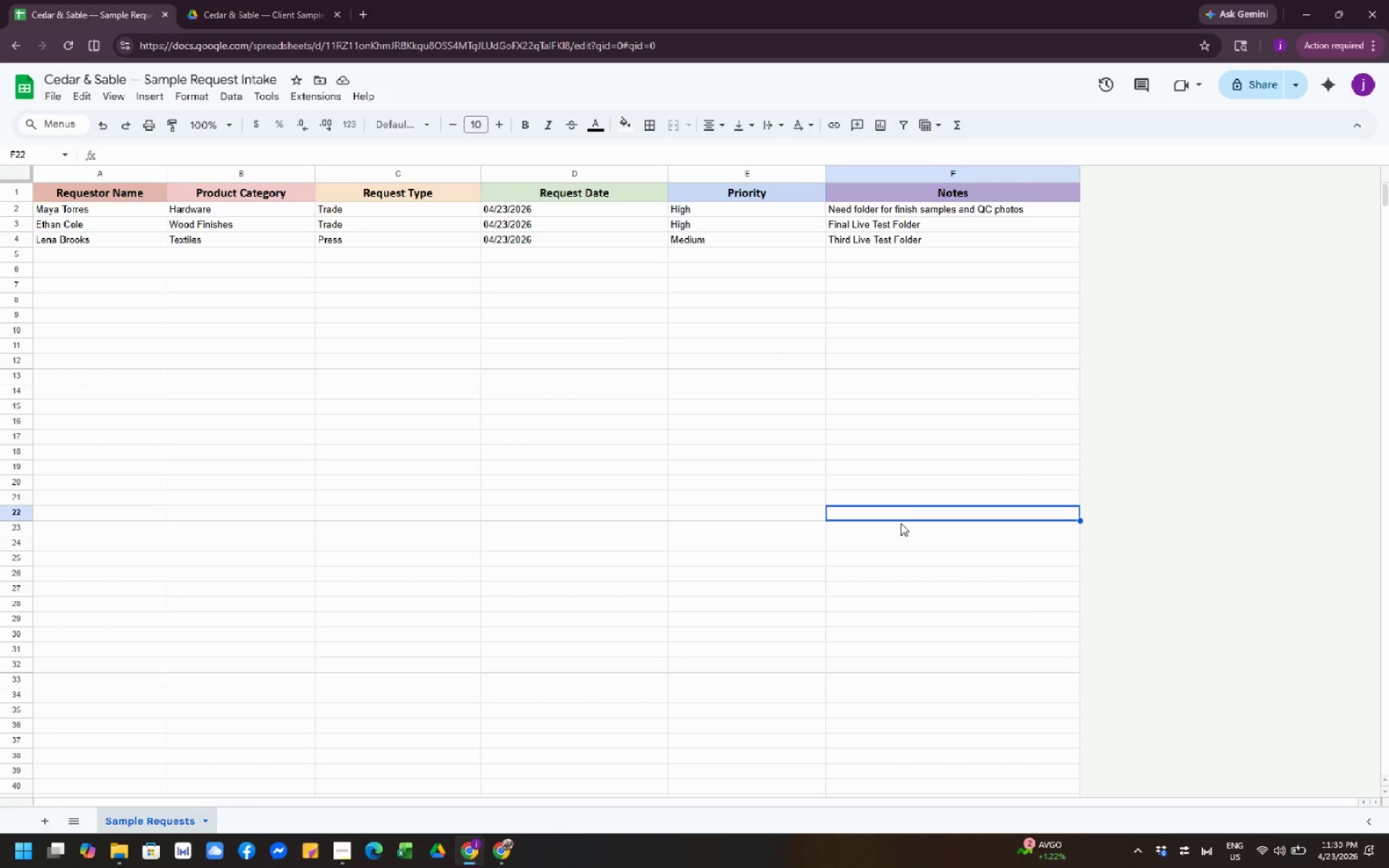 
wait(8.39)
 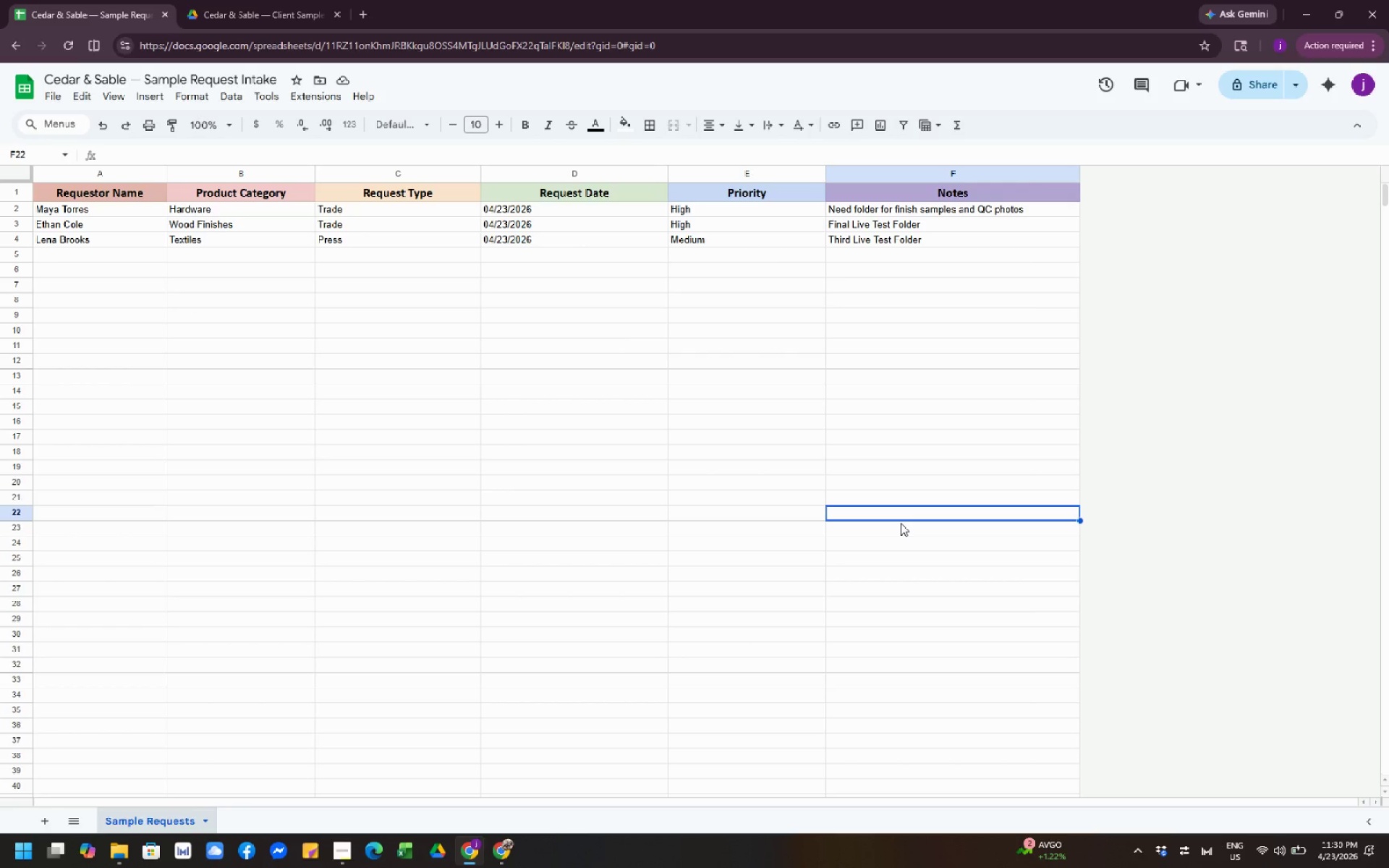 
left_click([684, 483])
 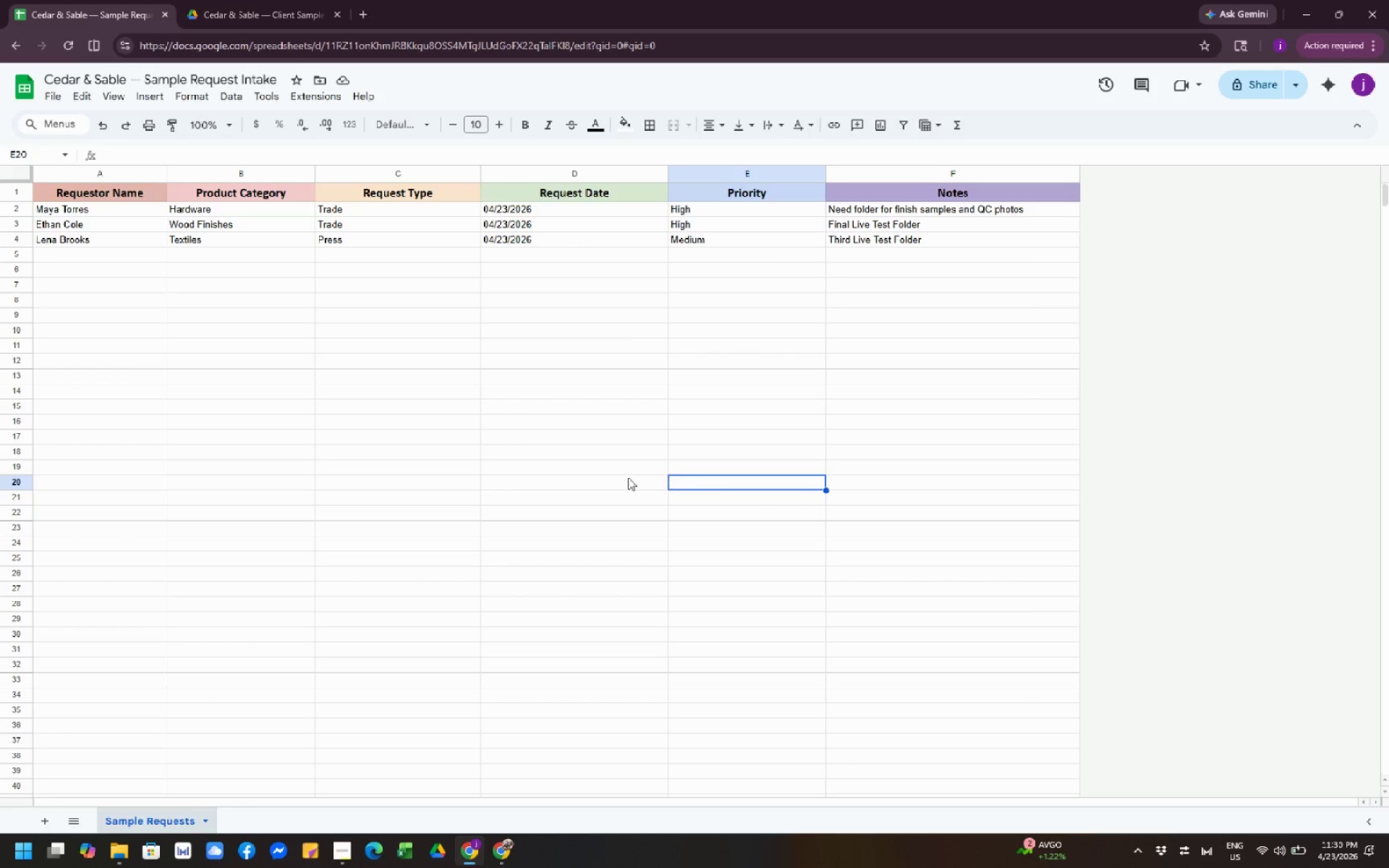 
left_click([554, 477])
 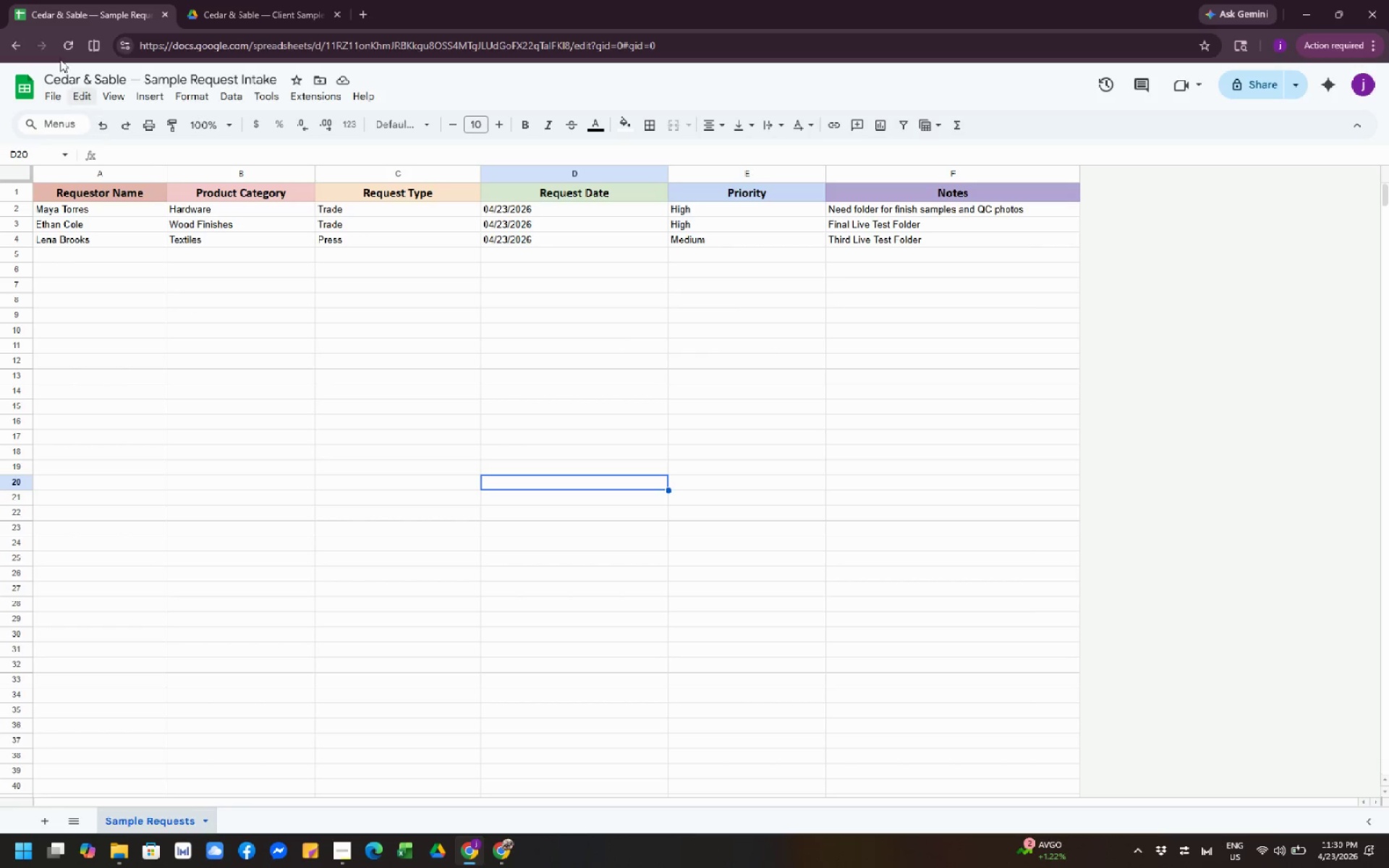 
left_click([196, 9])
 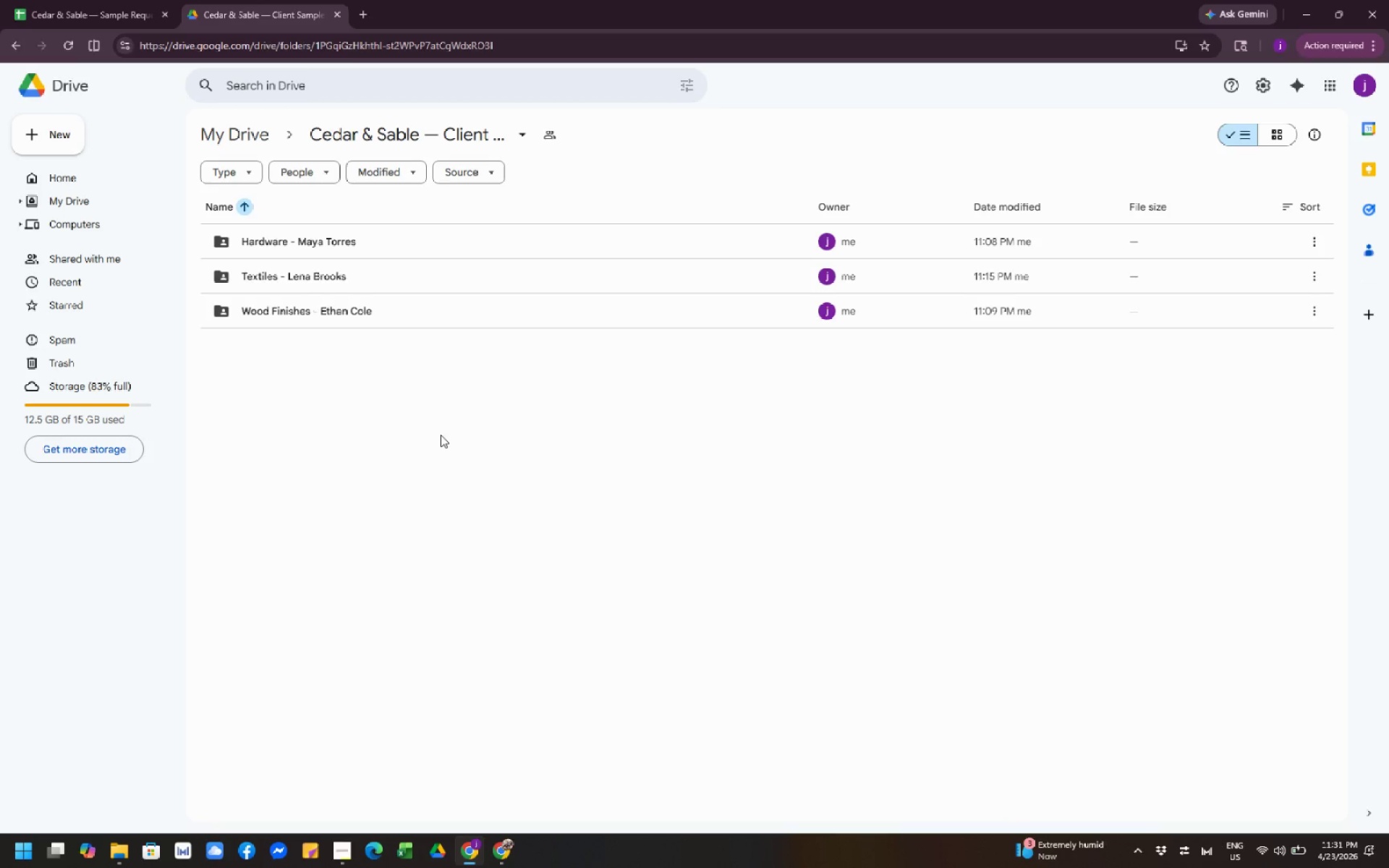 
wait(21.53)
 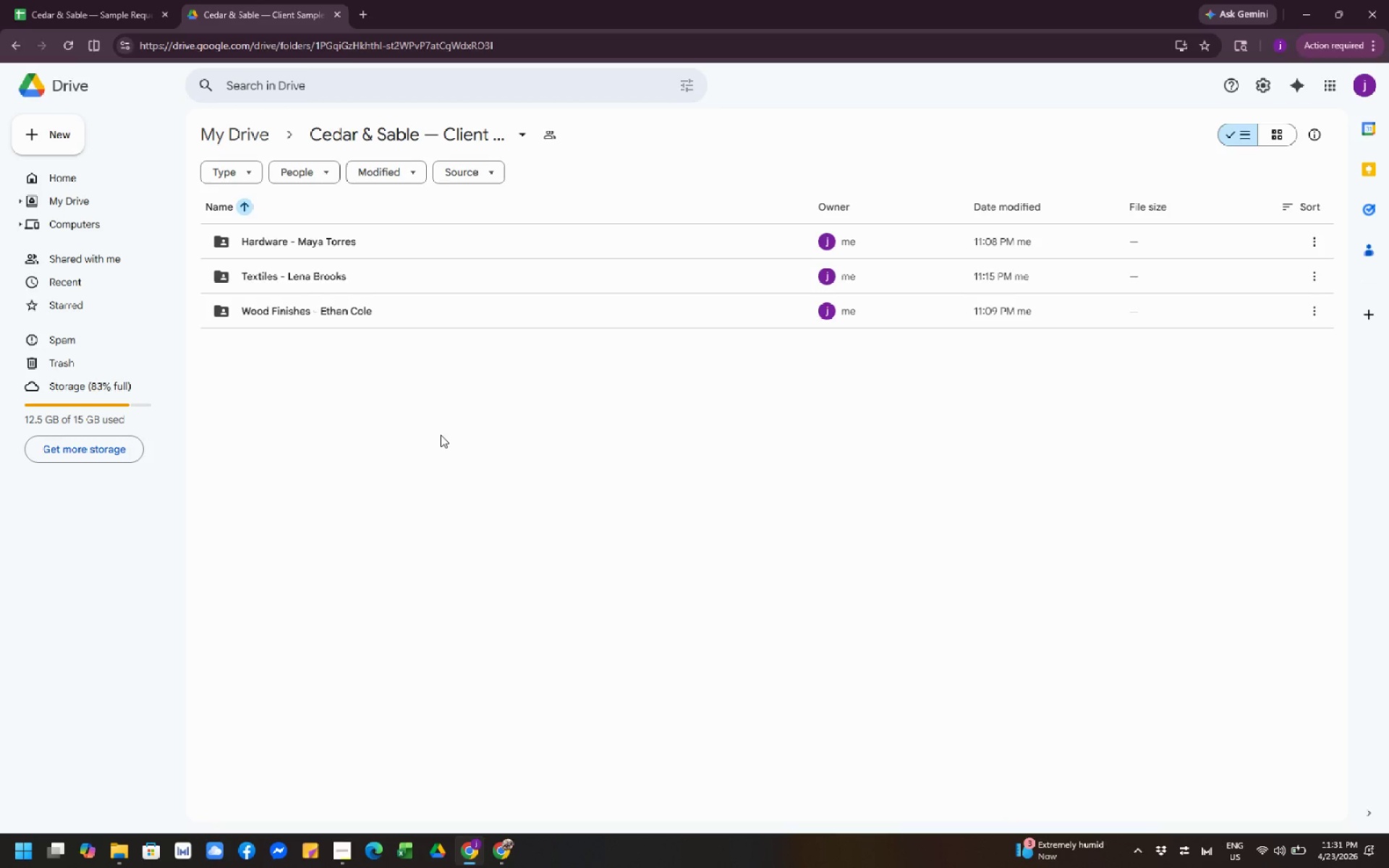 
left_click([469, 479])
 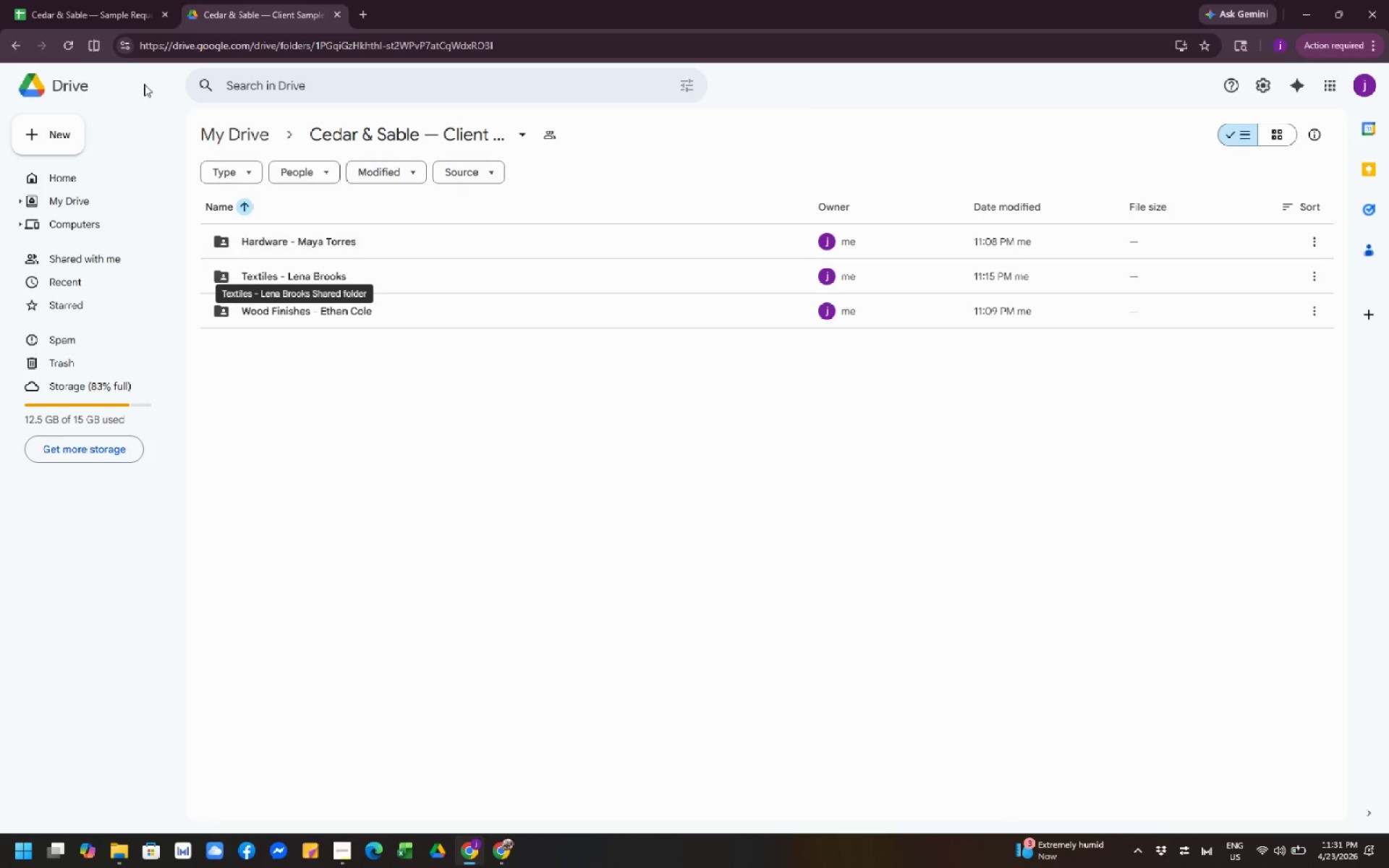 
left_click([80, 7])
 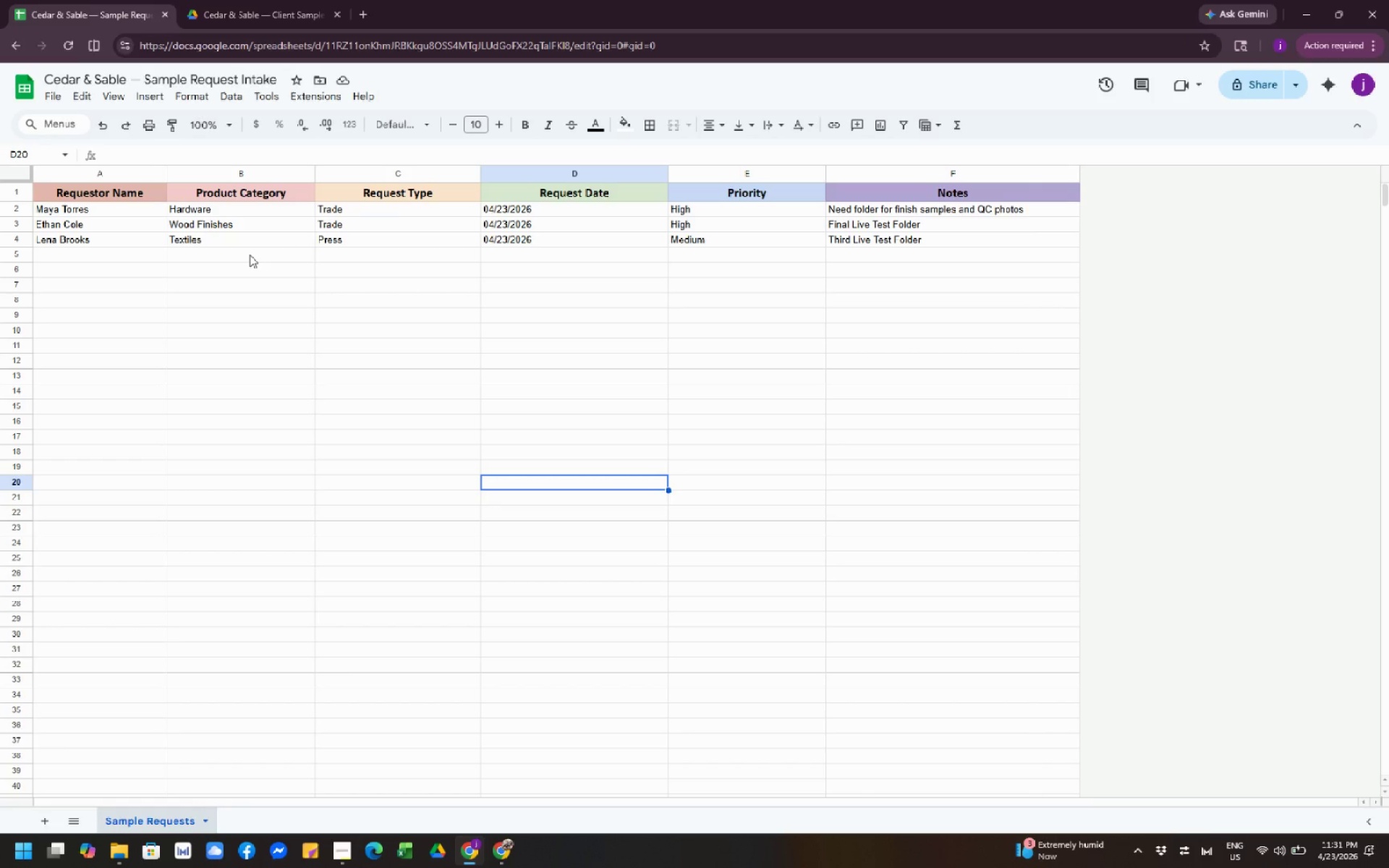 
wait(7.84)
 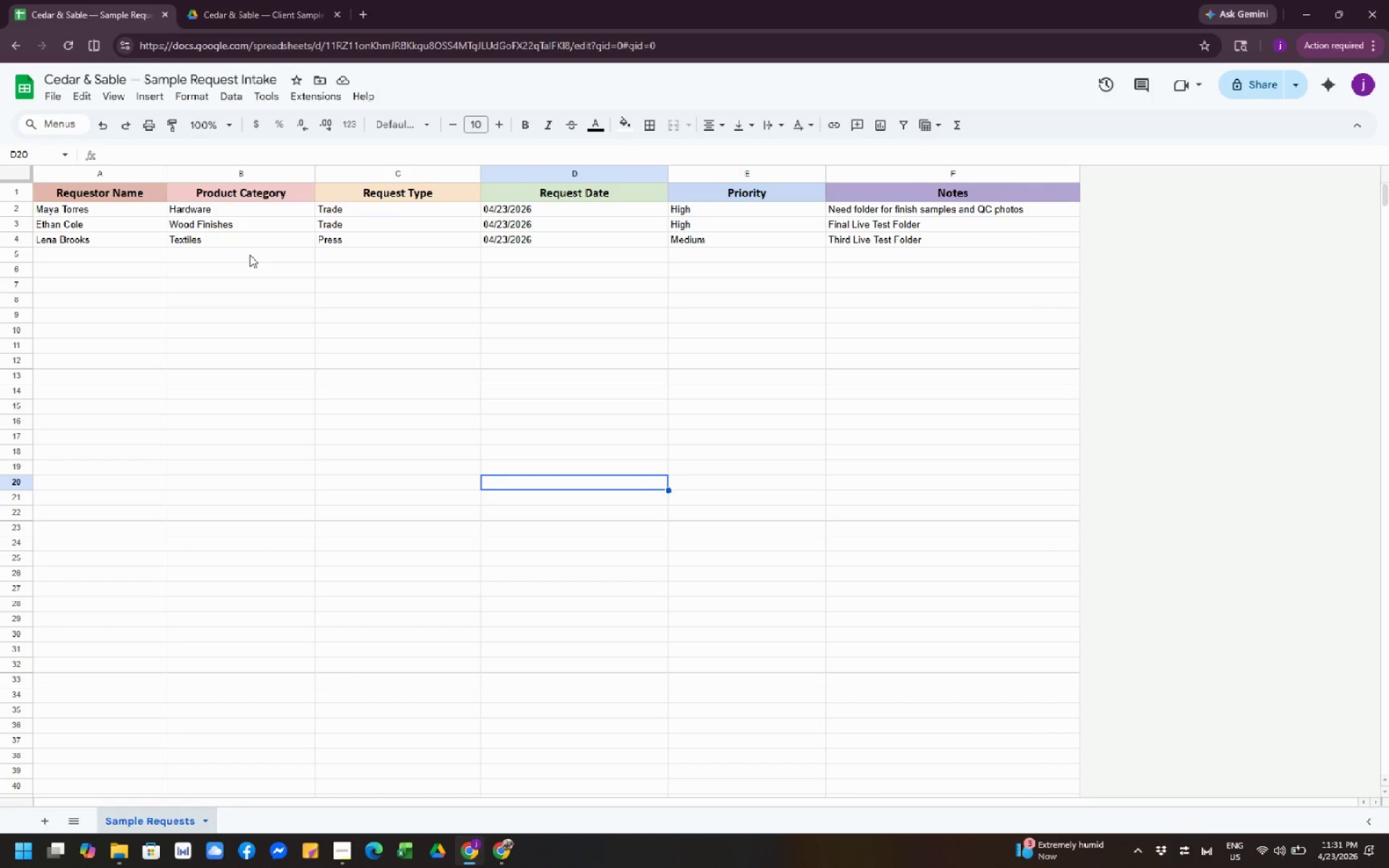 
left_click([349, 346])
 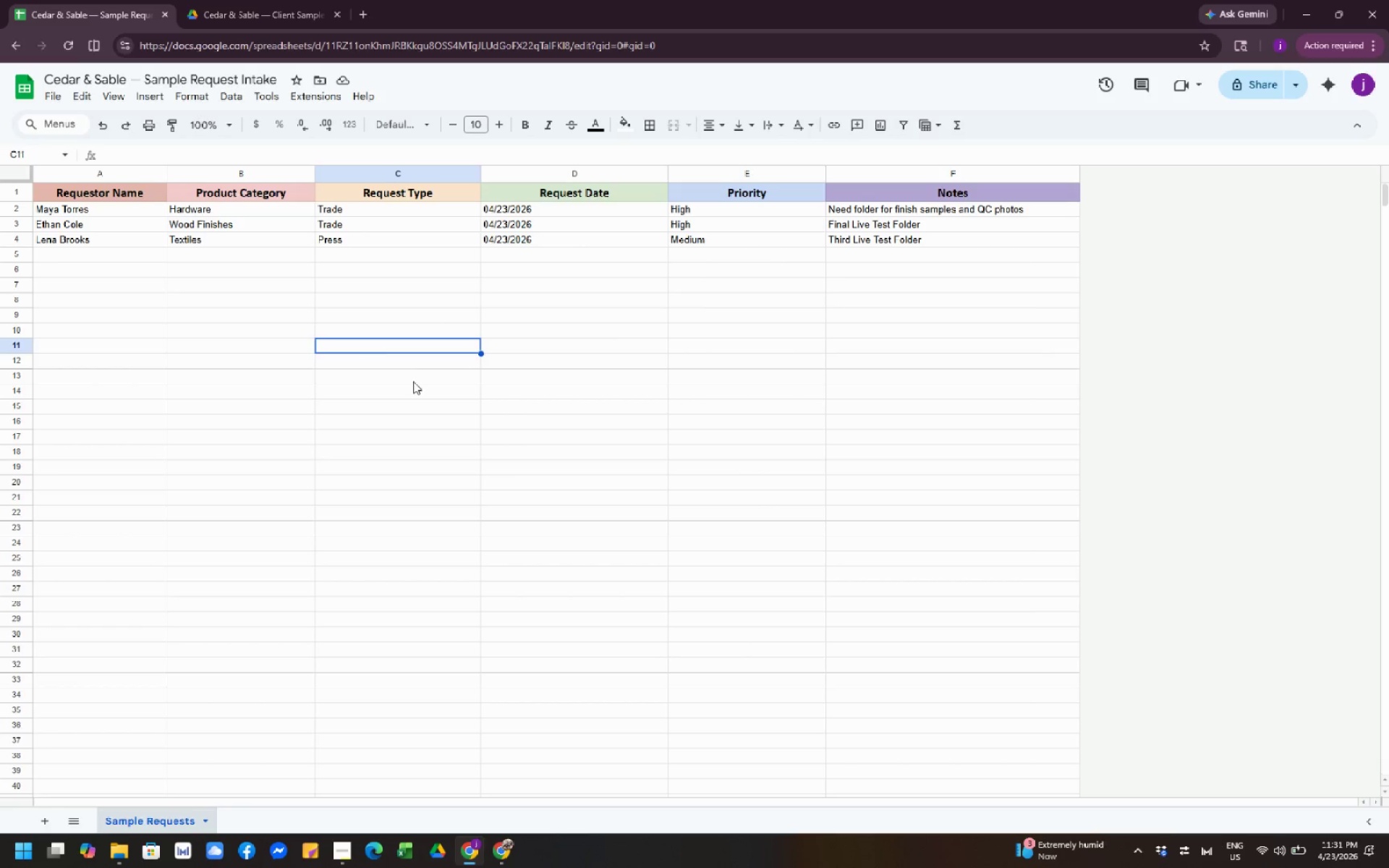 
left_click([426, 390])
 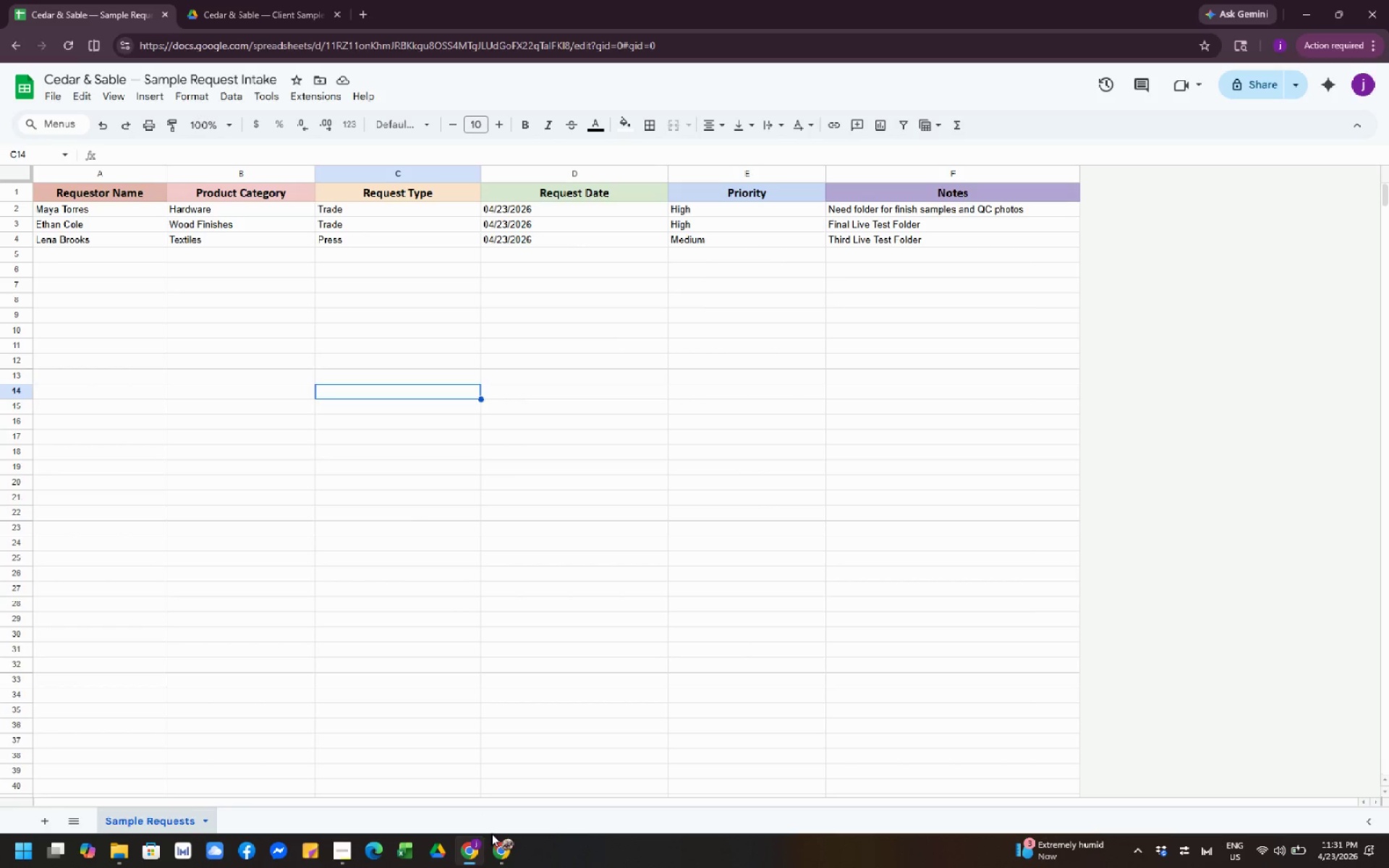 
left_click([504, 854])
 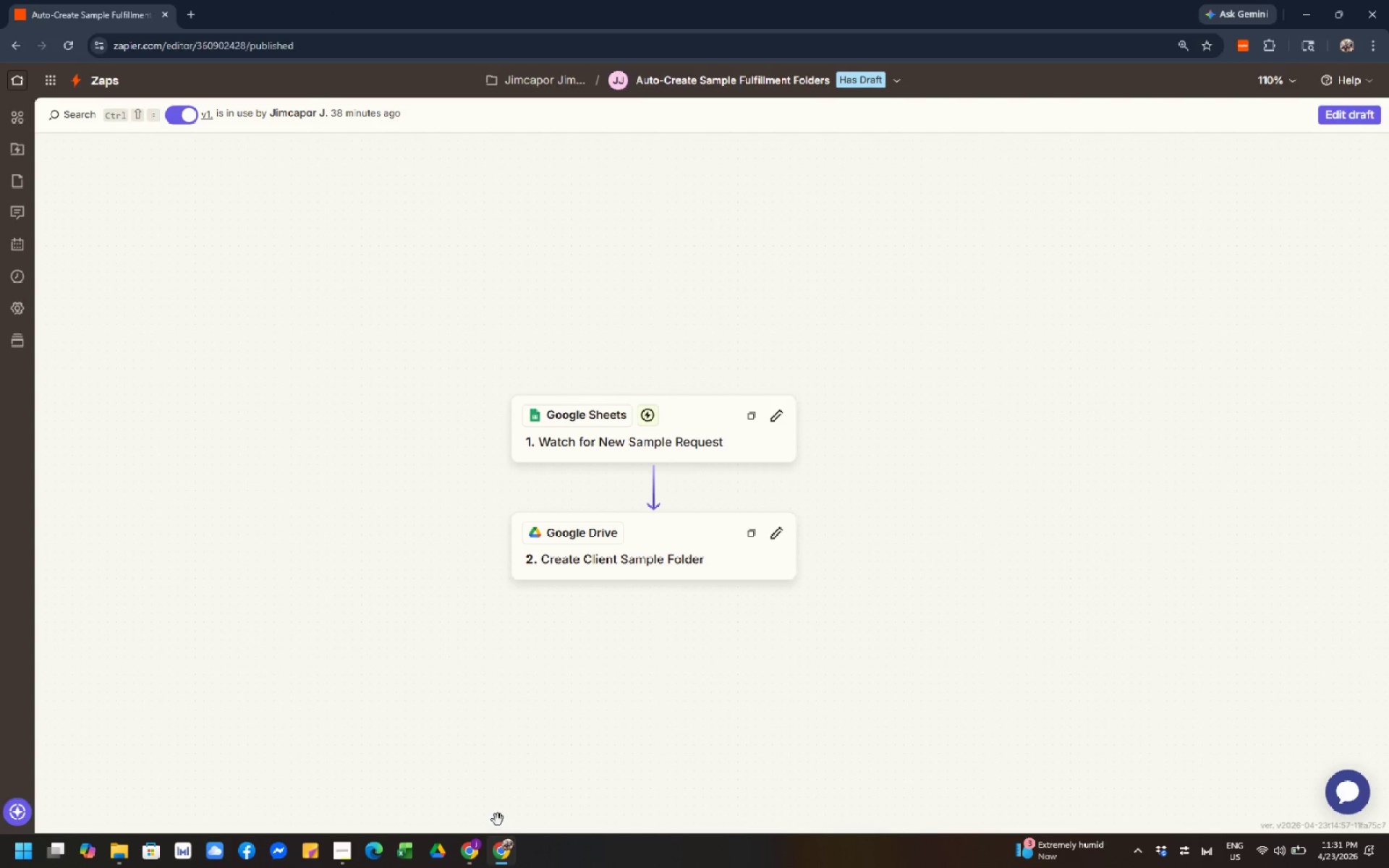 
left_click([566, 699])
 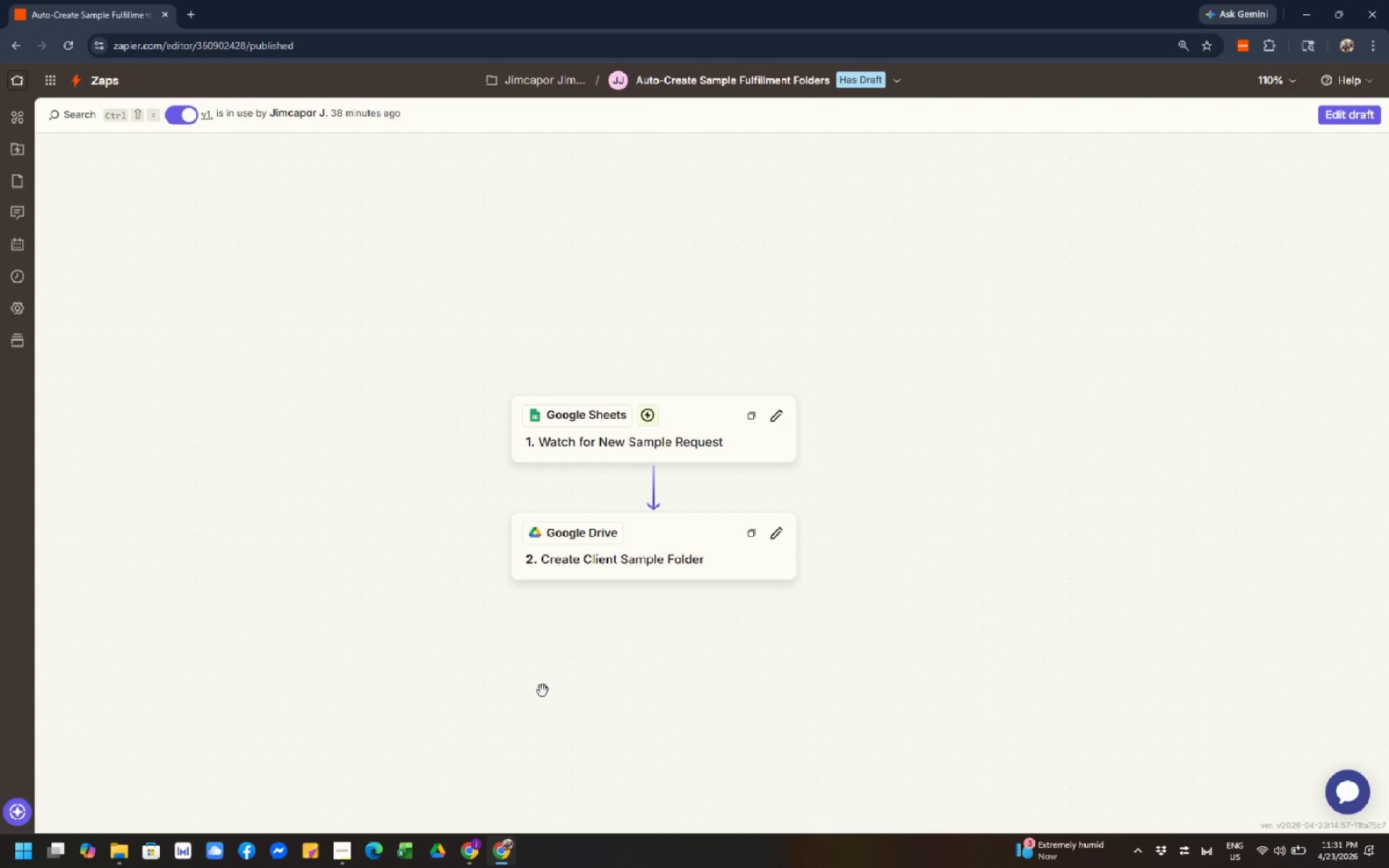 
wait(8.56)
 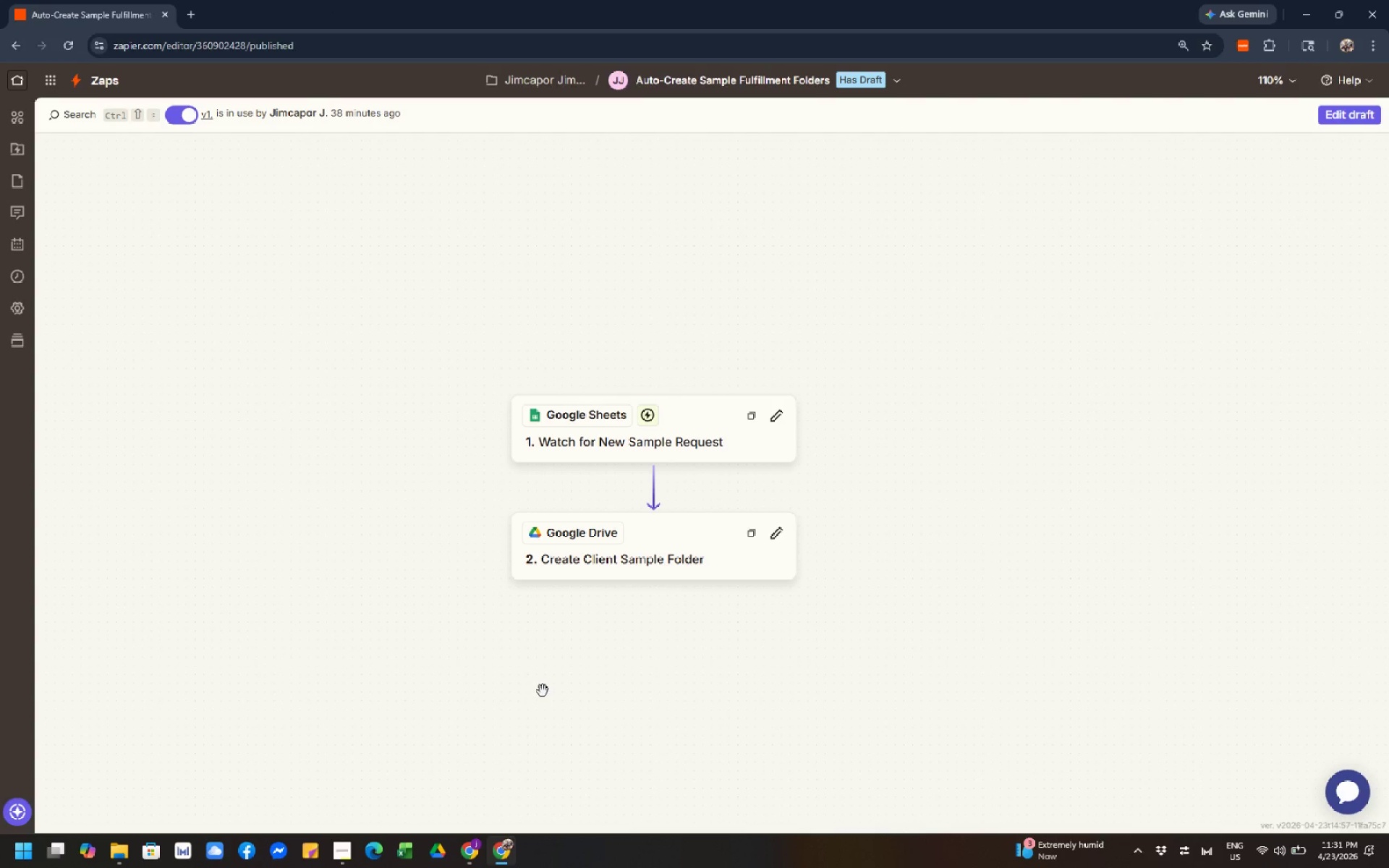 
left_click([1225, 618])
 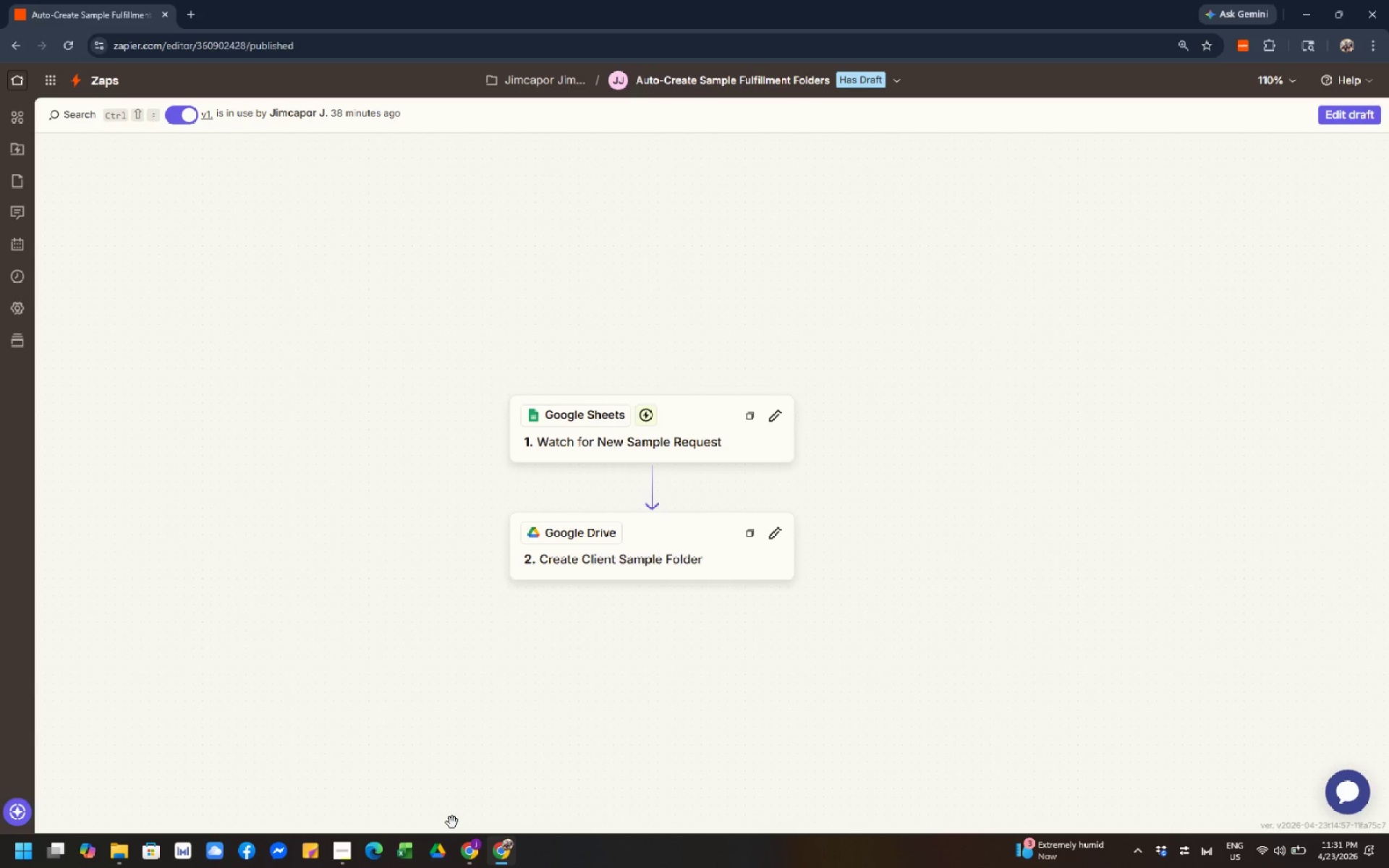 
left_click([452, 822])
 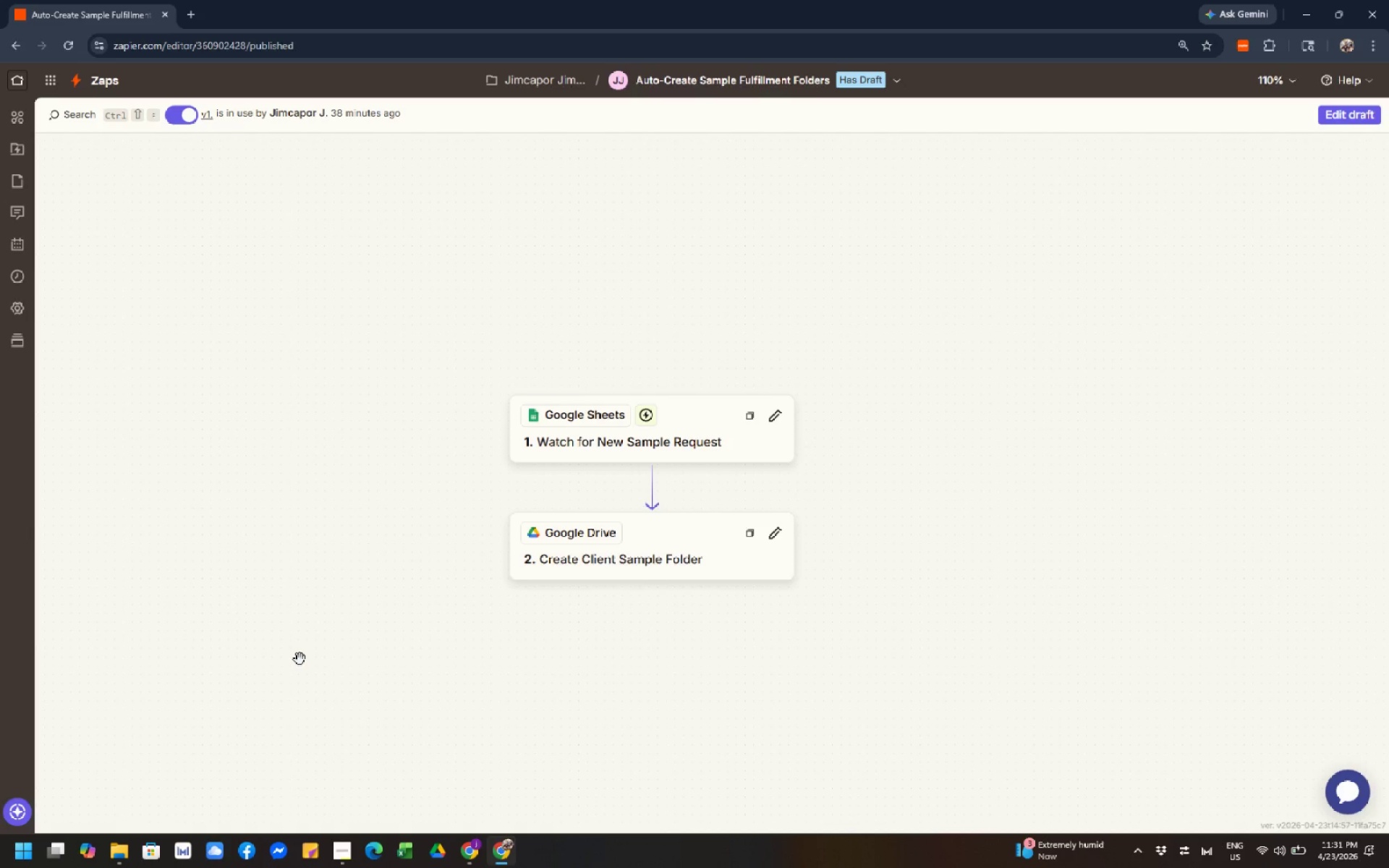 
wait(7.33)
 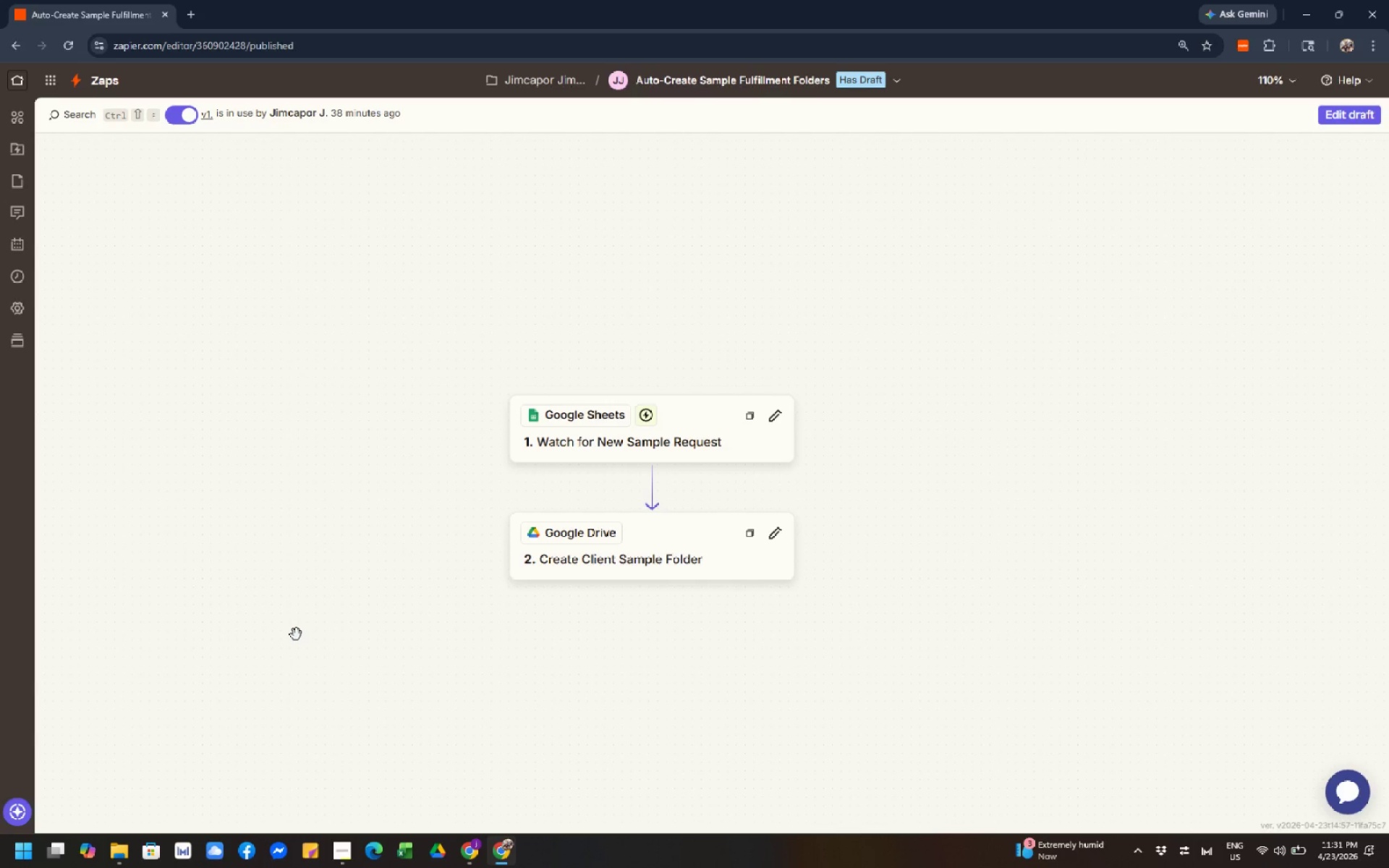 
left_click([458, 848])
 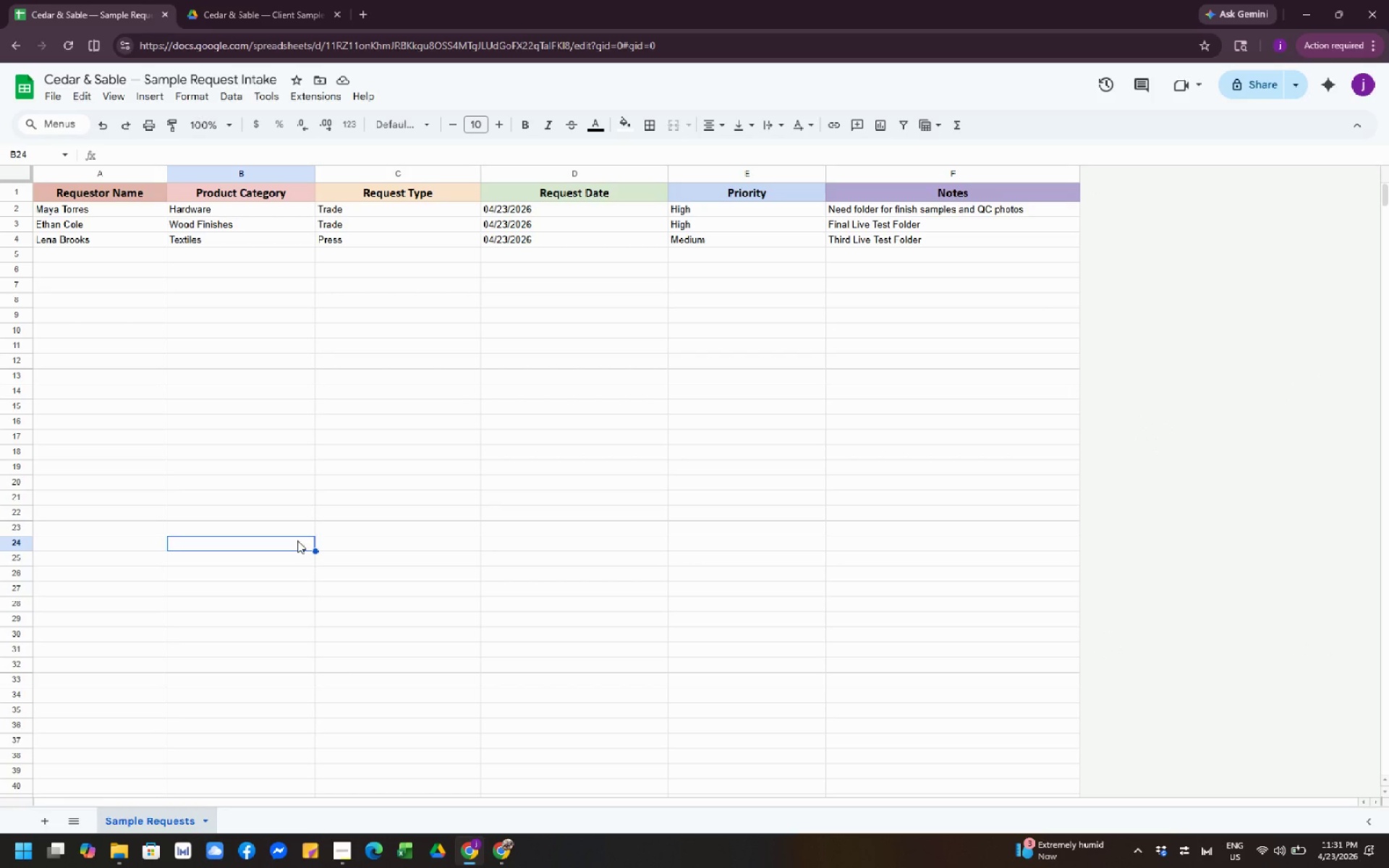 
wait(5.33)
 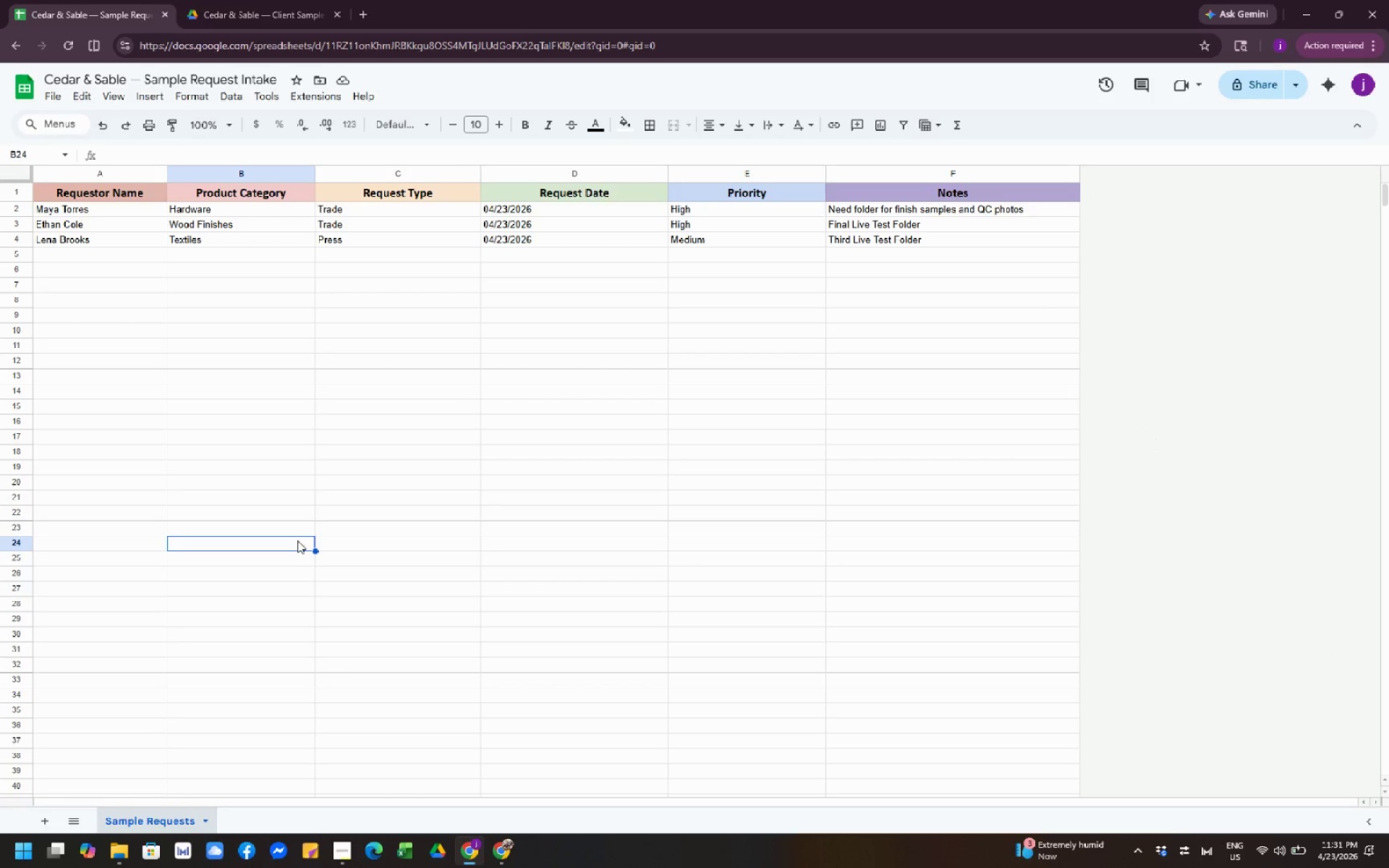 
left_click([608, 596])
 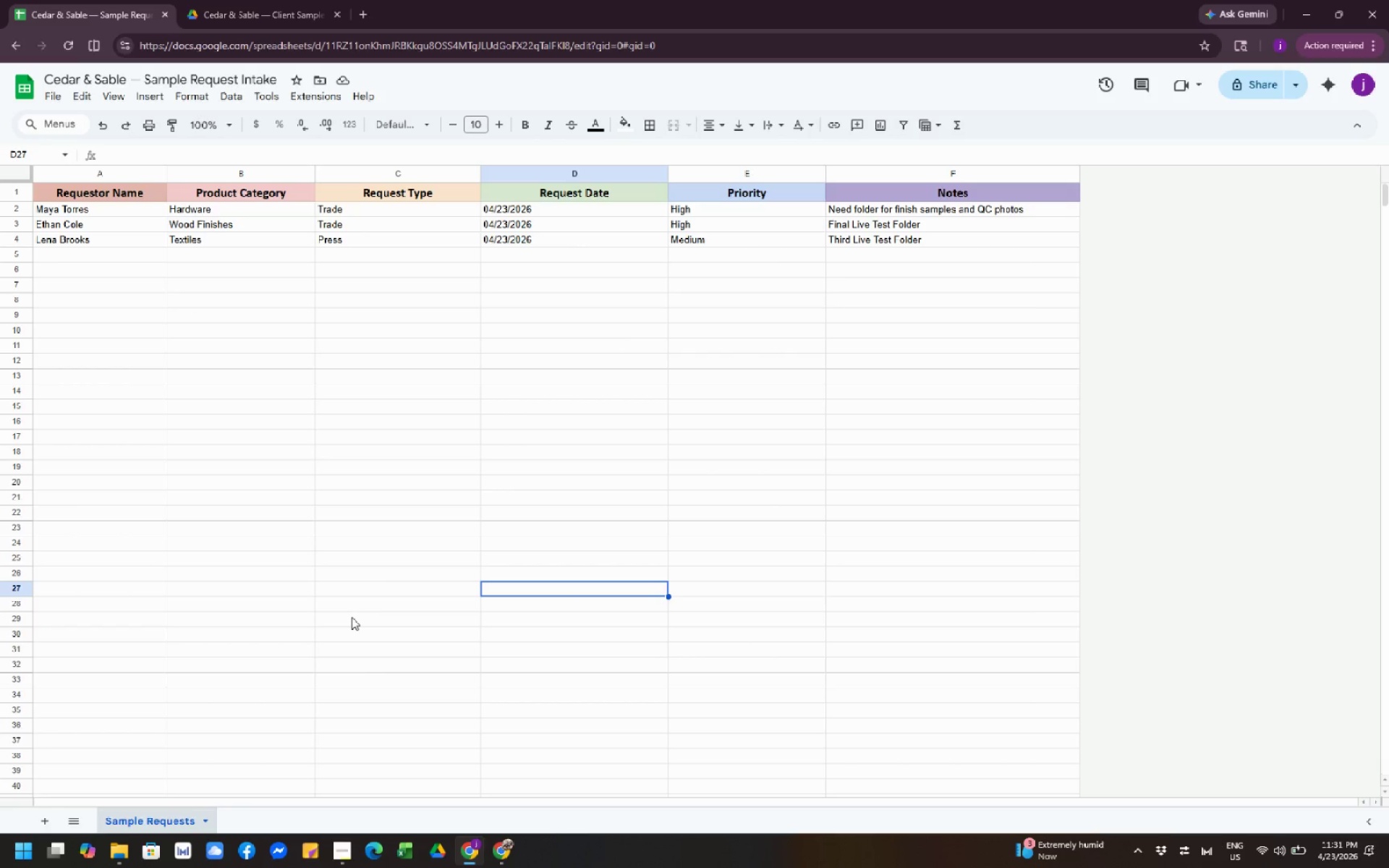 
left_click([352, 617])
 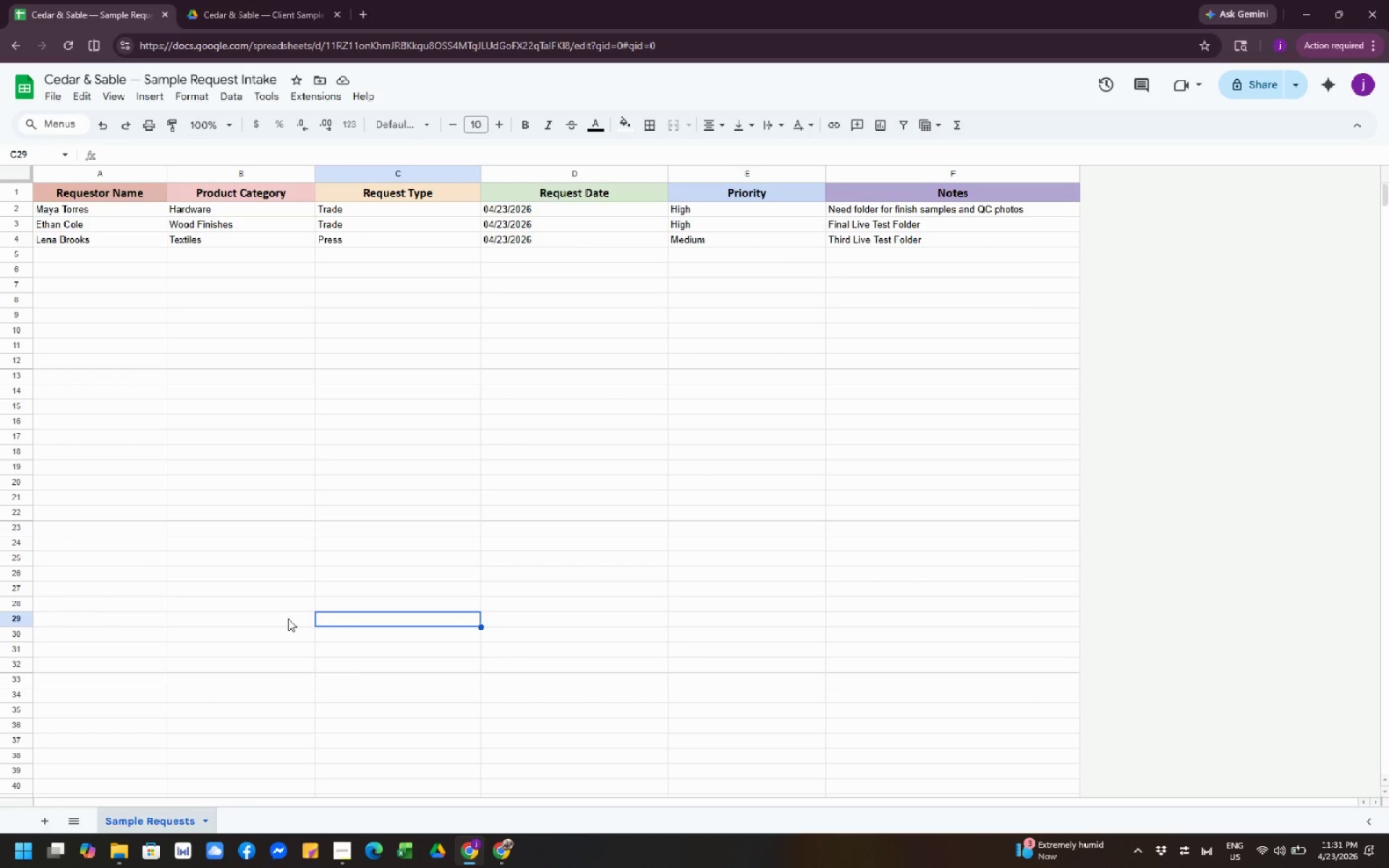 
left_click([286, 618])
 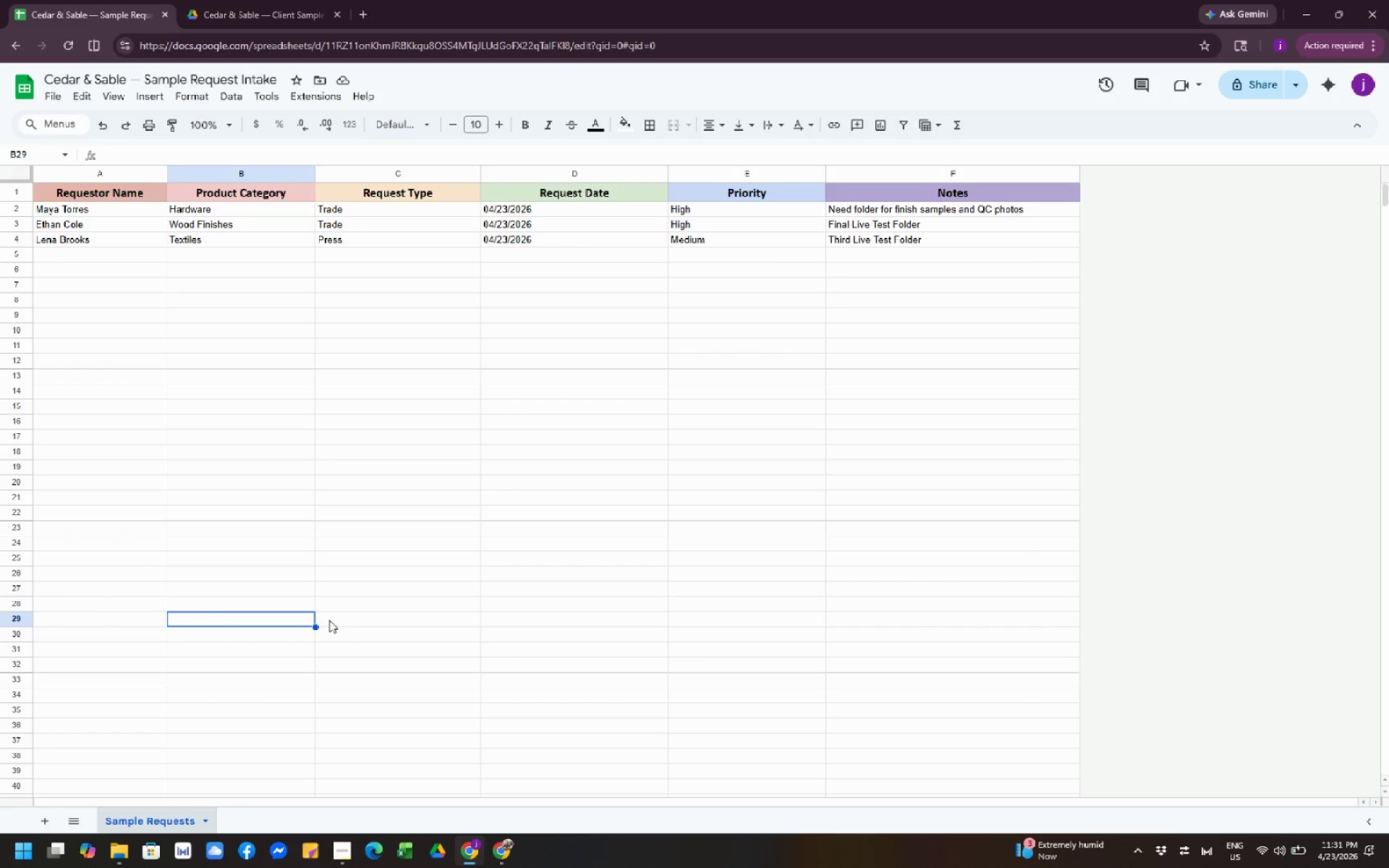 
left_click([341, 620])
 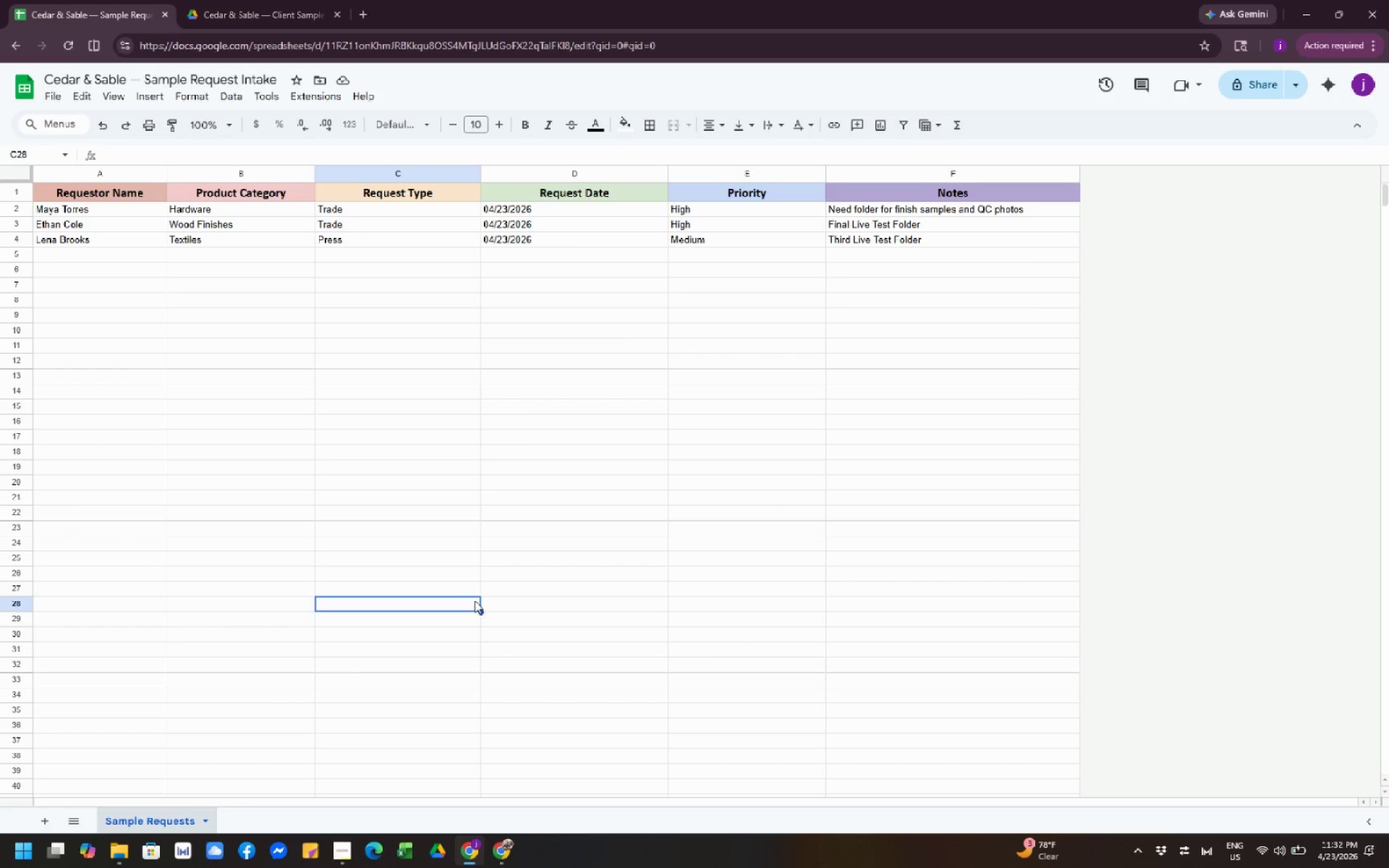 
double_click([565, 580])
 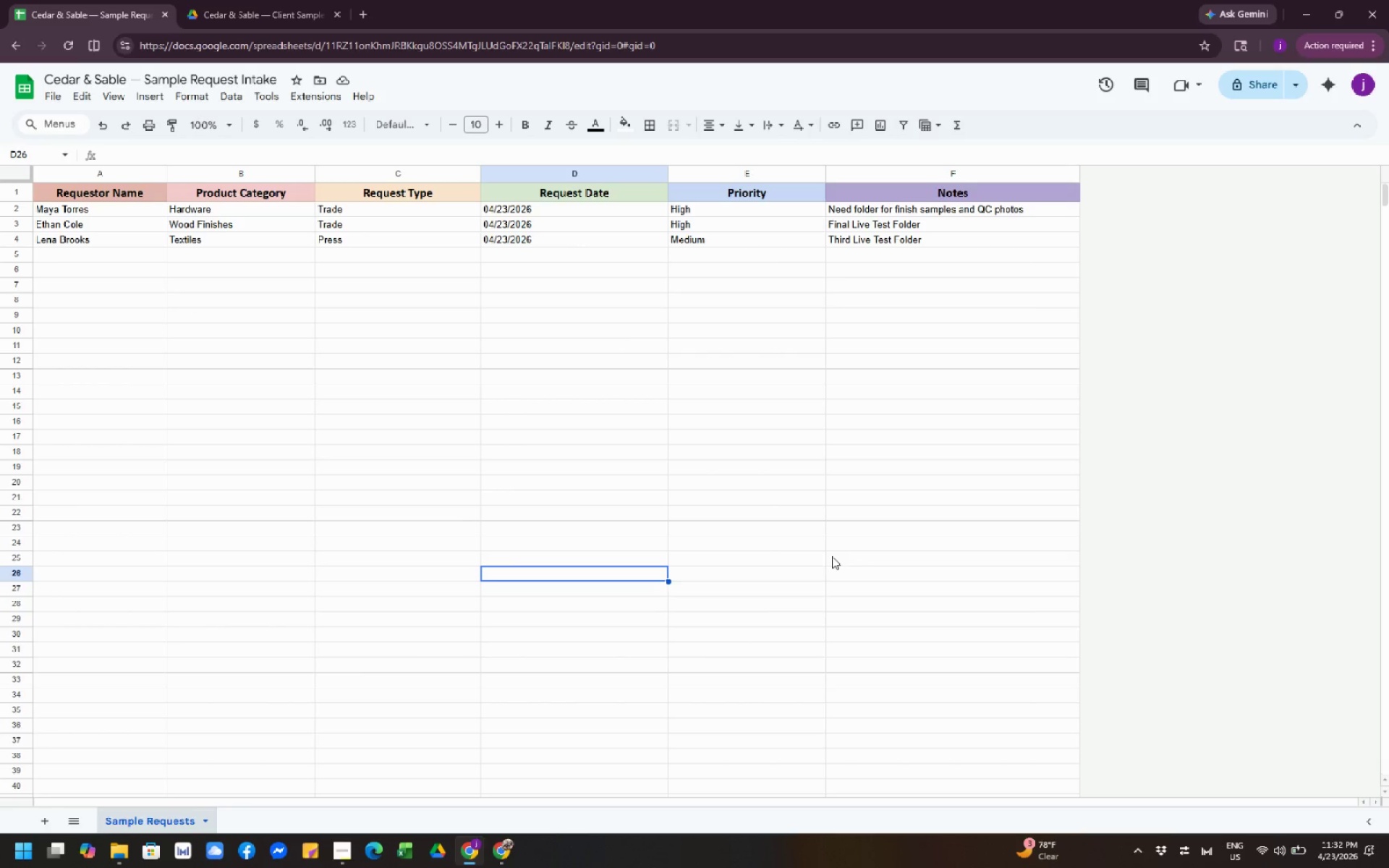 
triple_click([832, 556])
 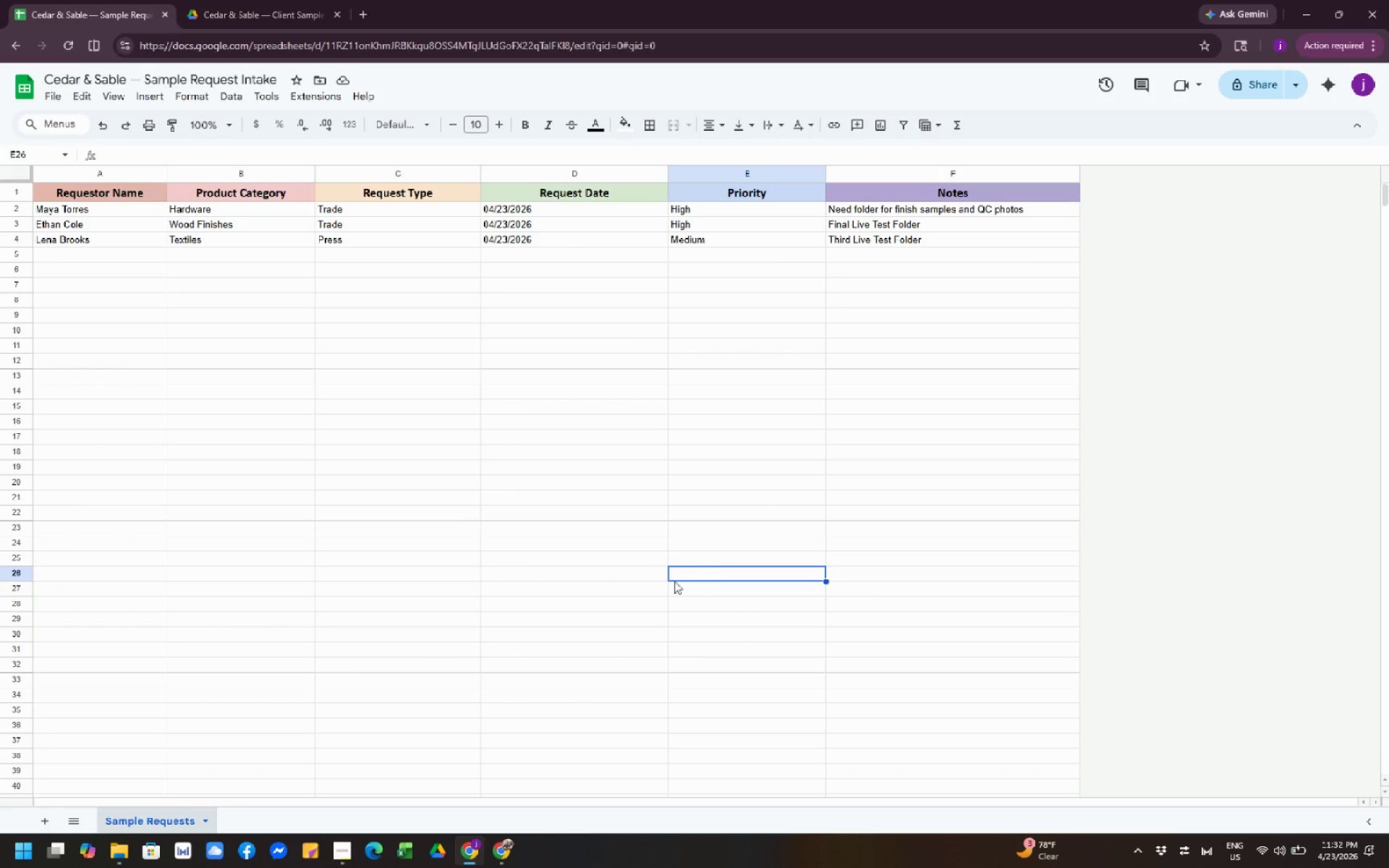 
triple_click([579, 590])
 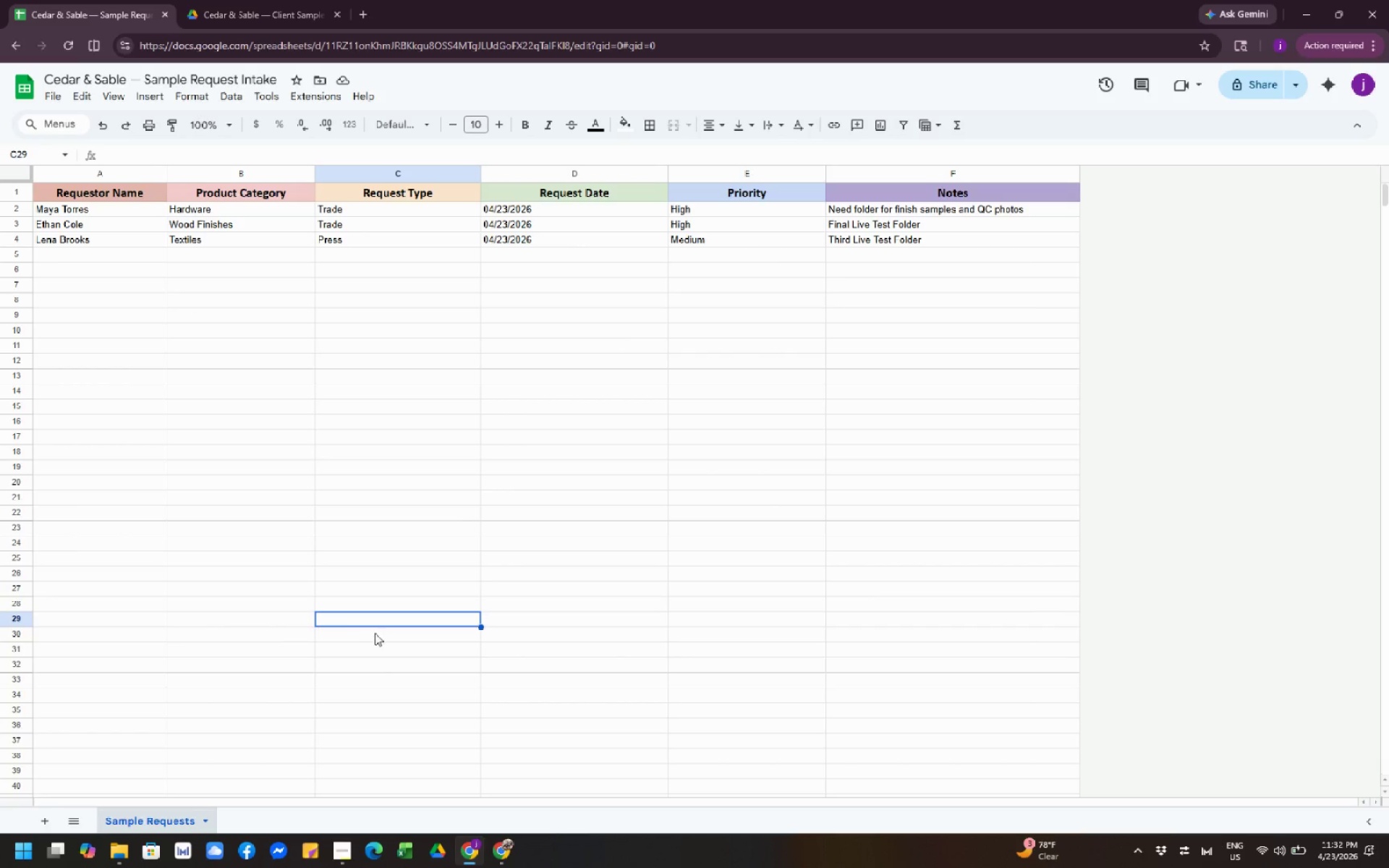 
triple_click([351, 641])
 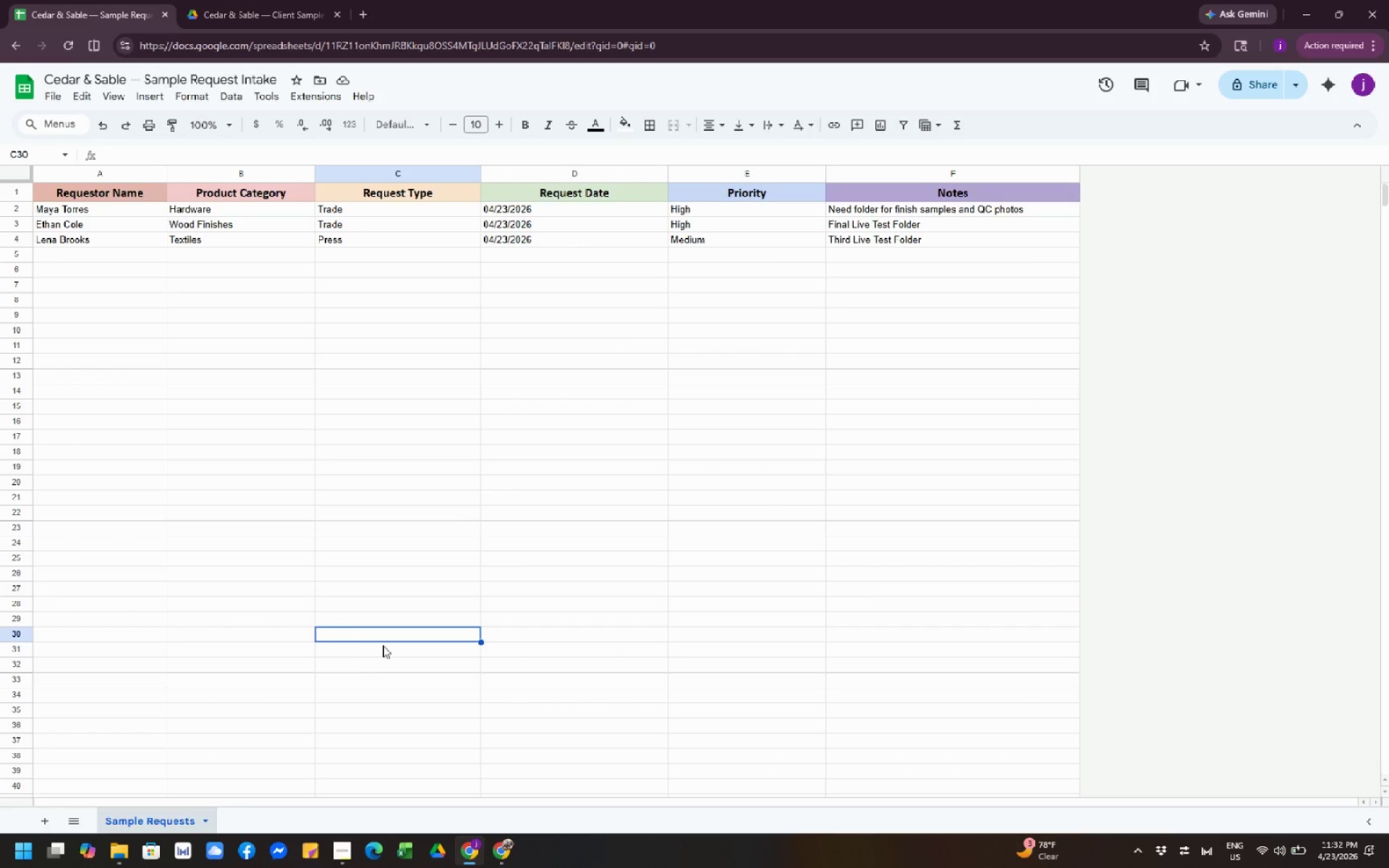 
left_click([422, 649])
 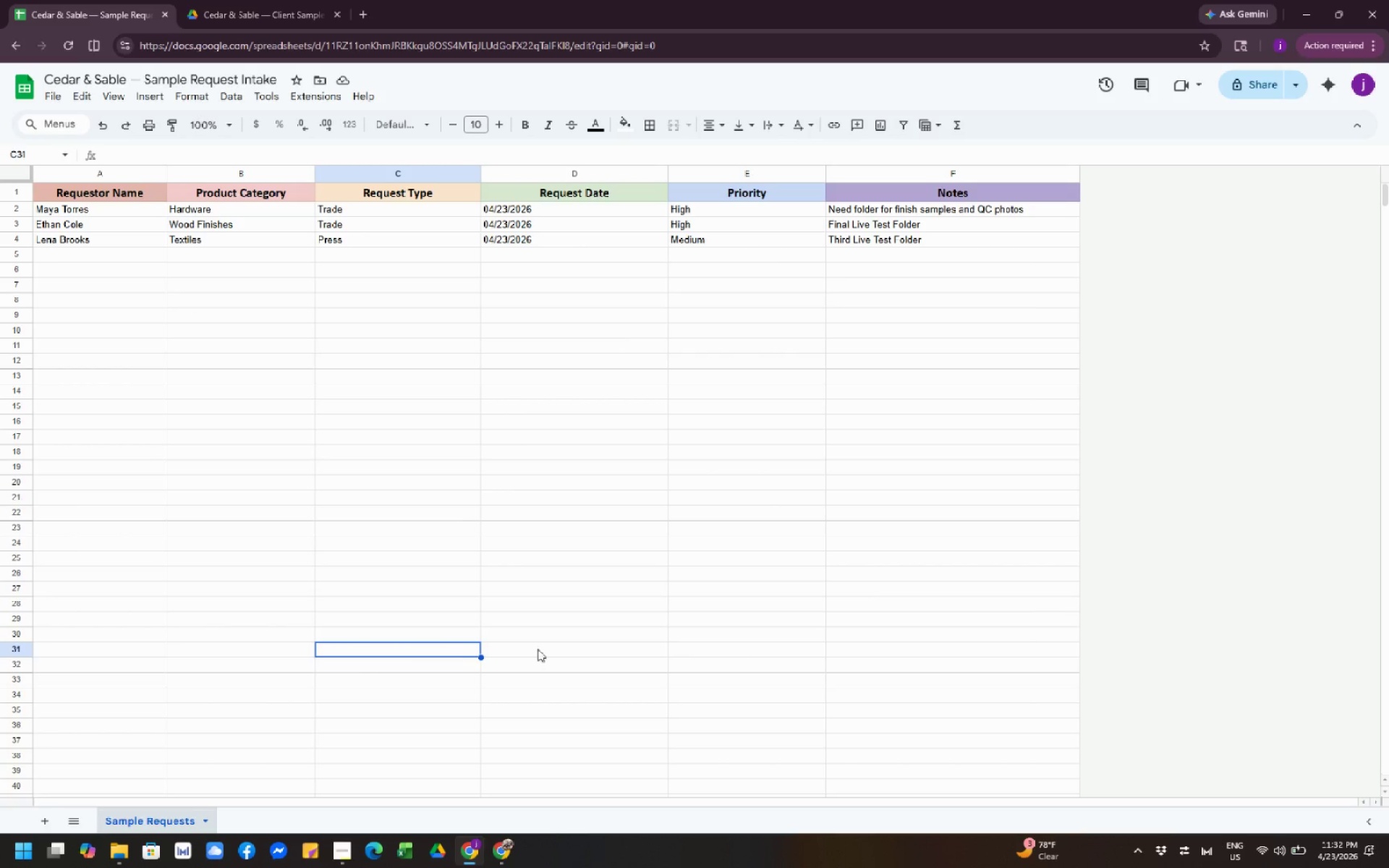 
left_click([553, 649])
 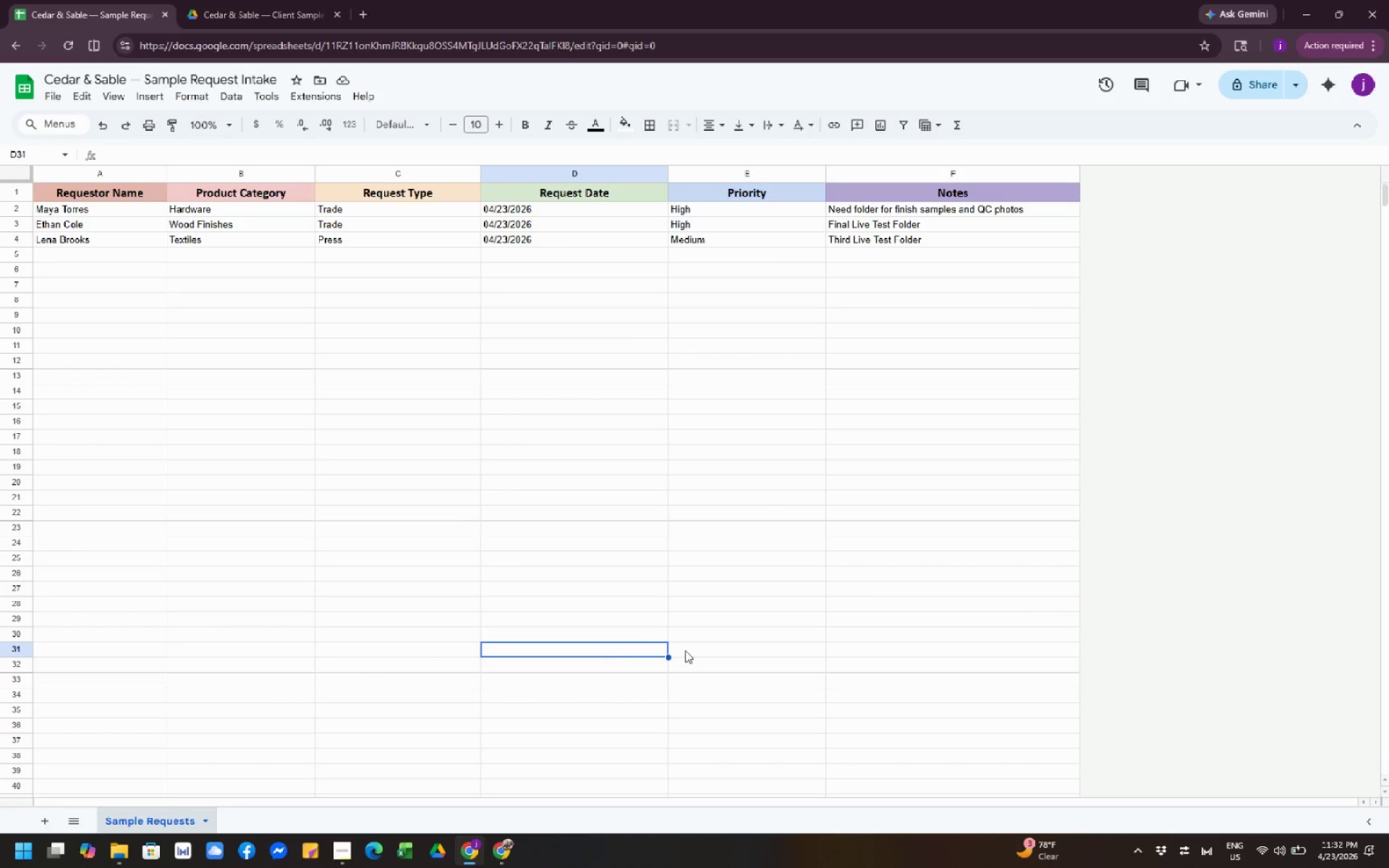 
left_click([685, 650])
 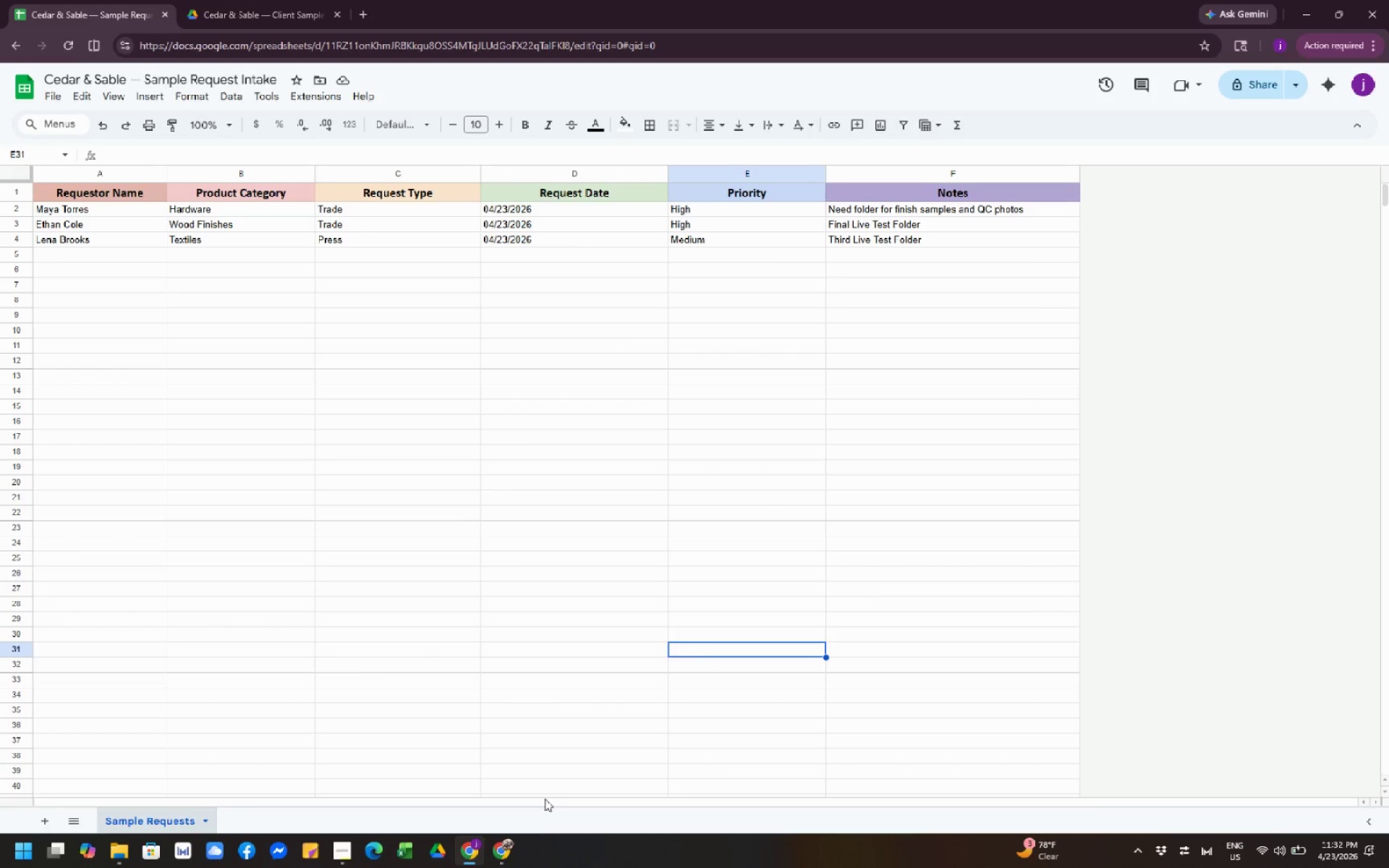 
left_click([499, 846])
 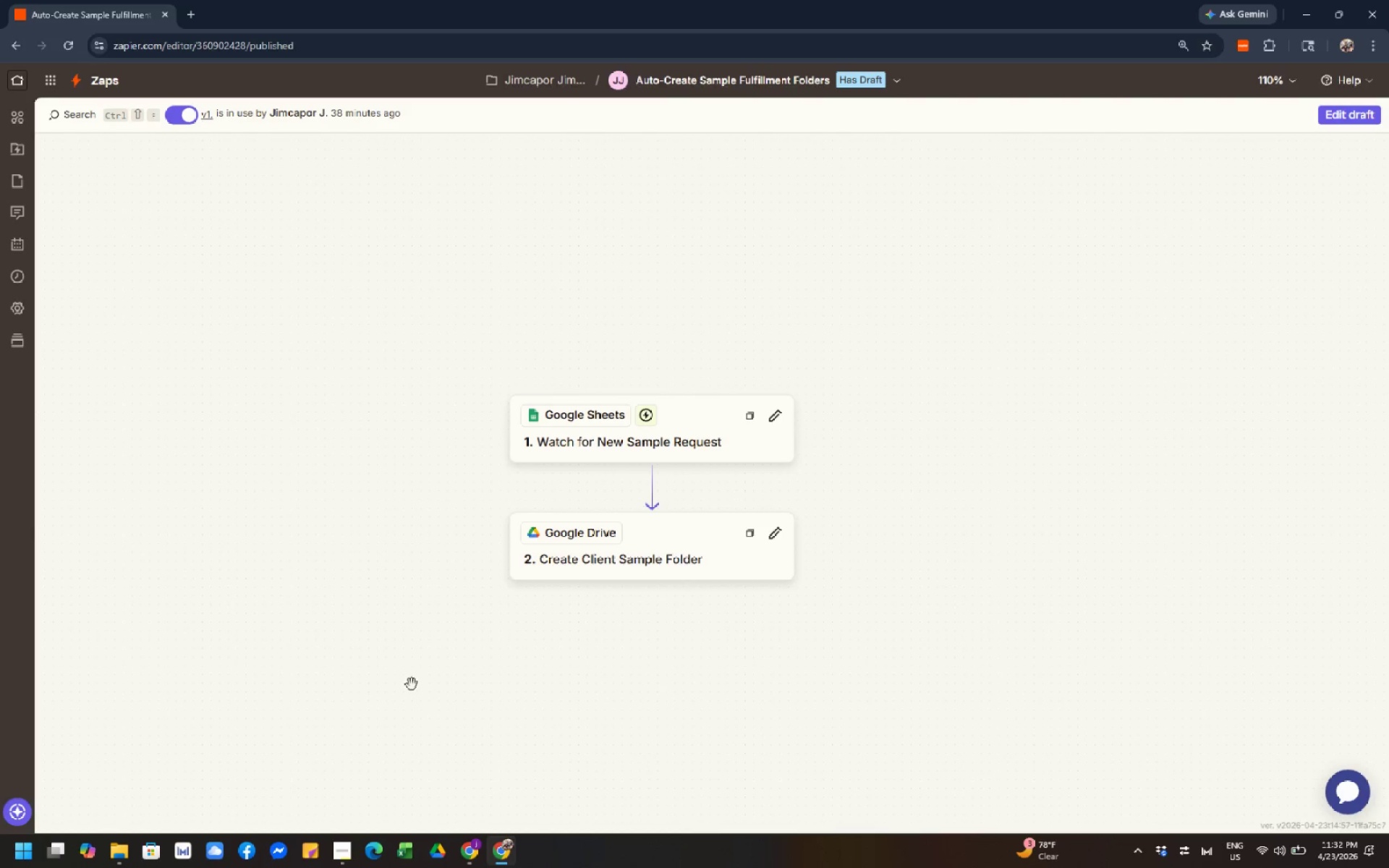 
left_click_drag(start_coordinate=[389, 639], to_coordinate=[390, 629])
 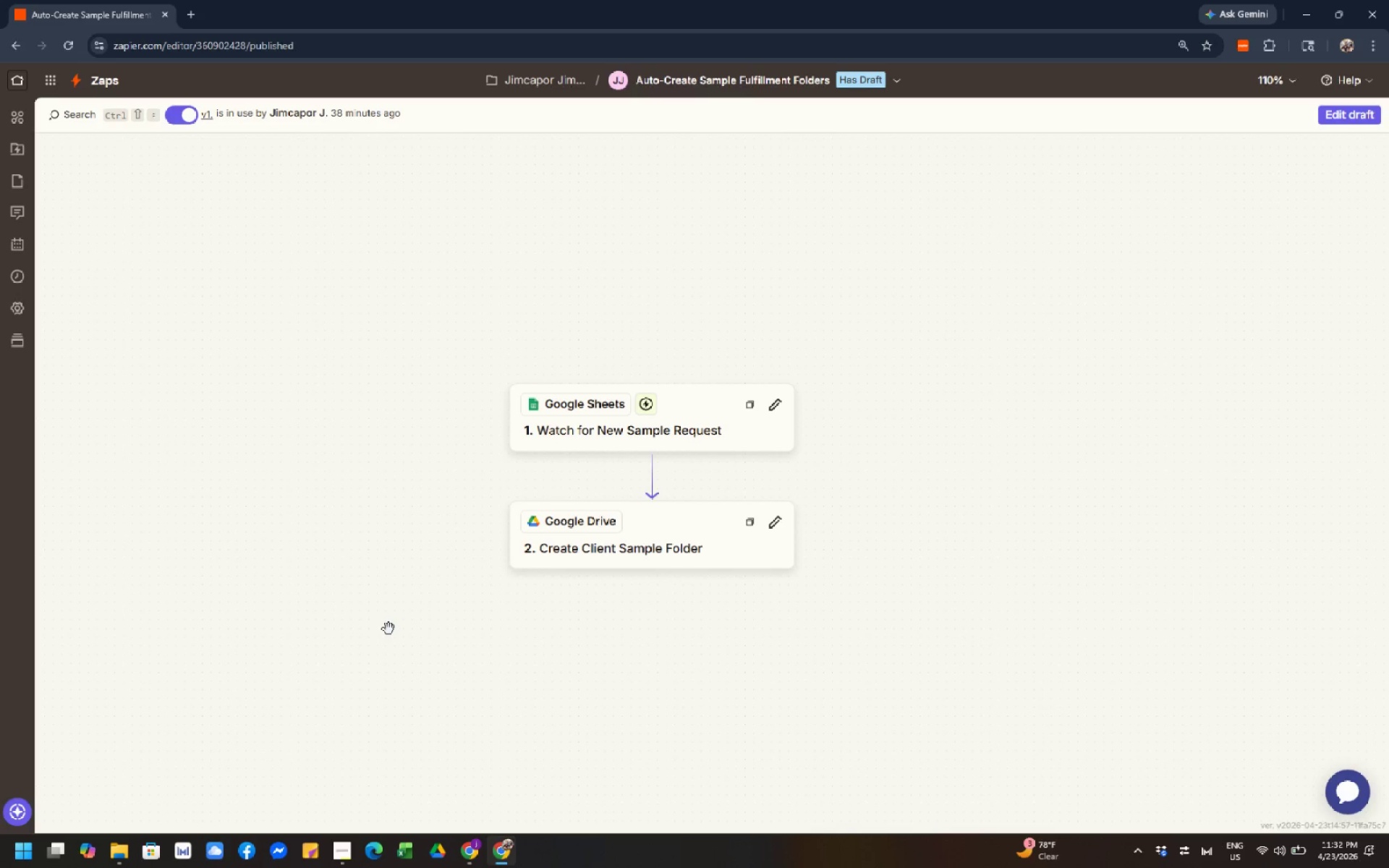 
left_click_drag(start_coordinate=[388, 629], to_coordinate=[379, 549])
 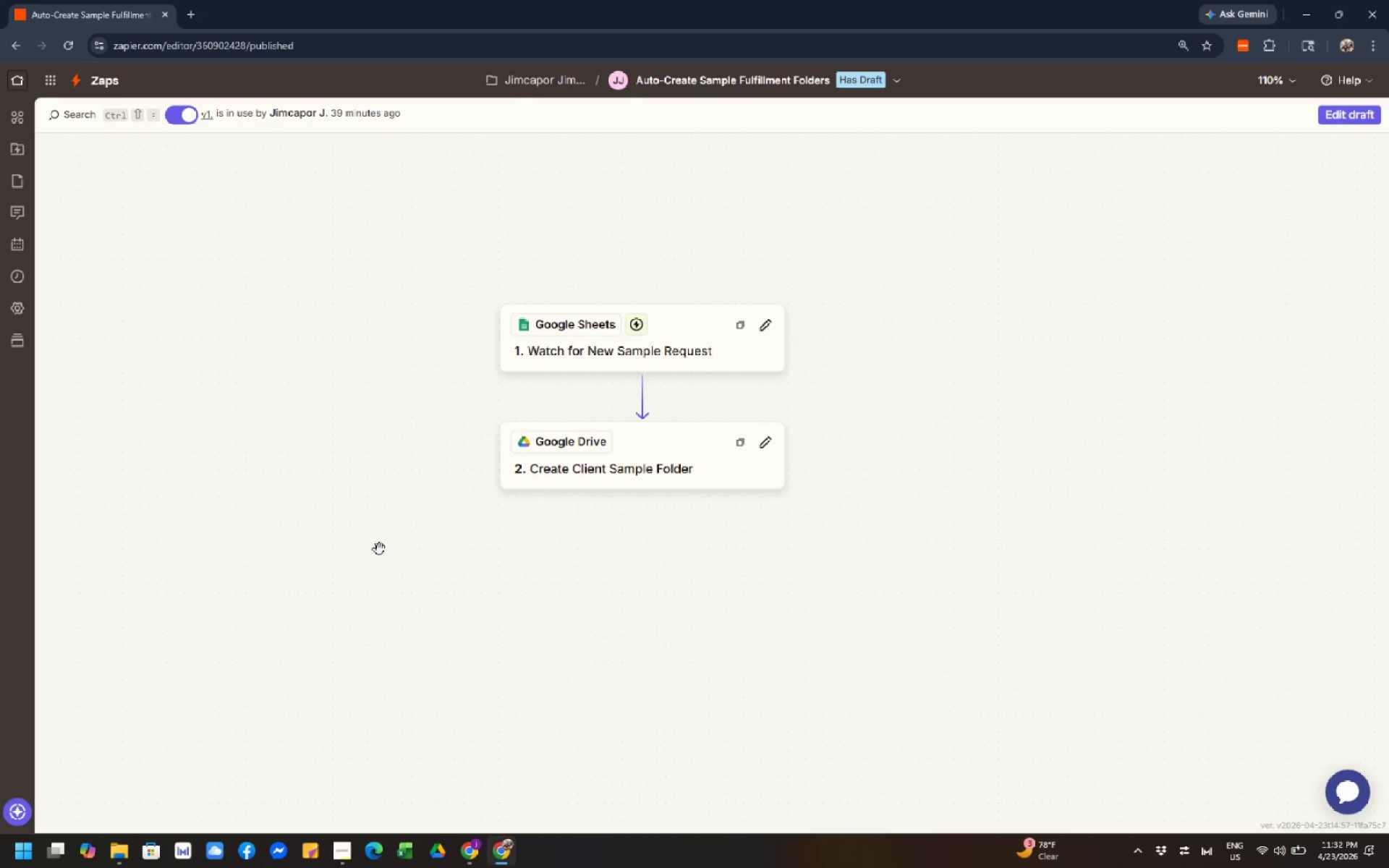 
wait(6.73)
 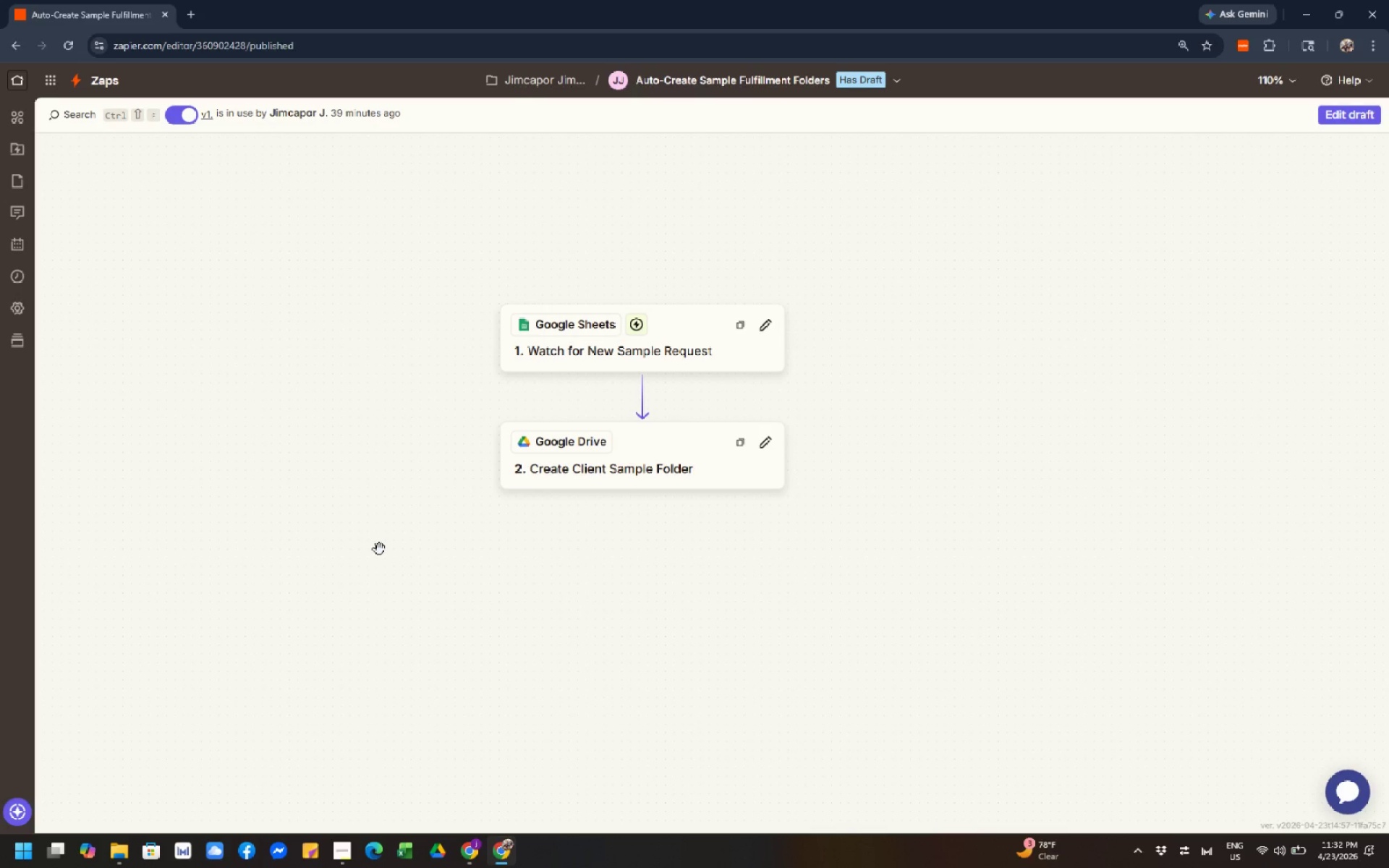 
left_click_drag(start_coordinate=[379, 549], to_coordinate=[400, 563])
 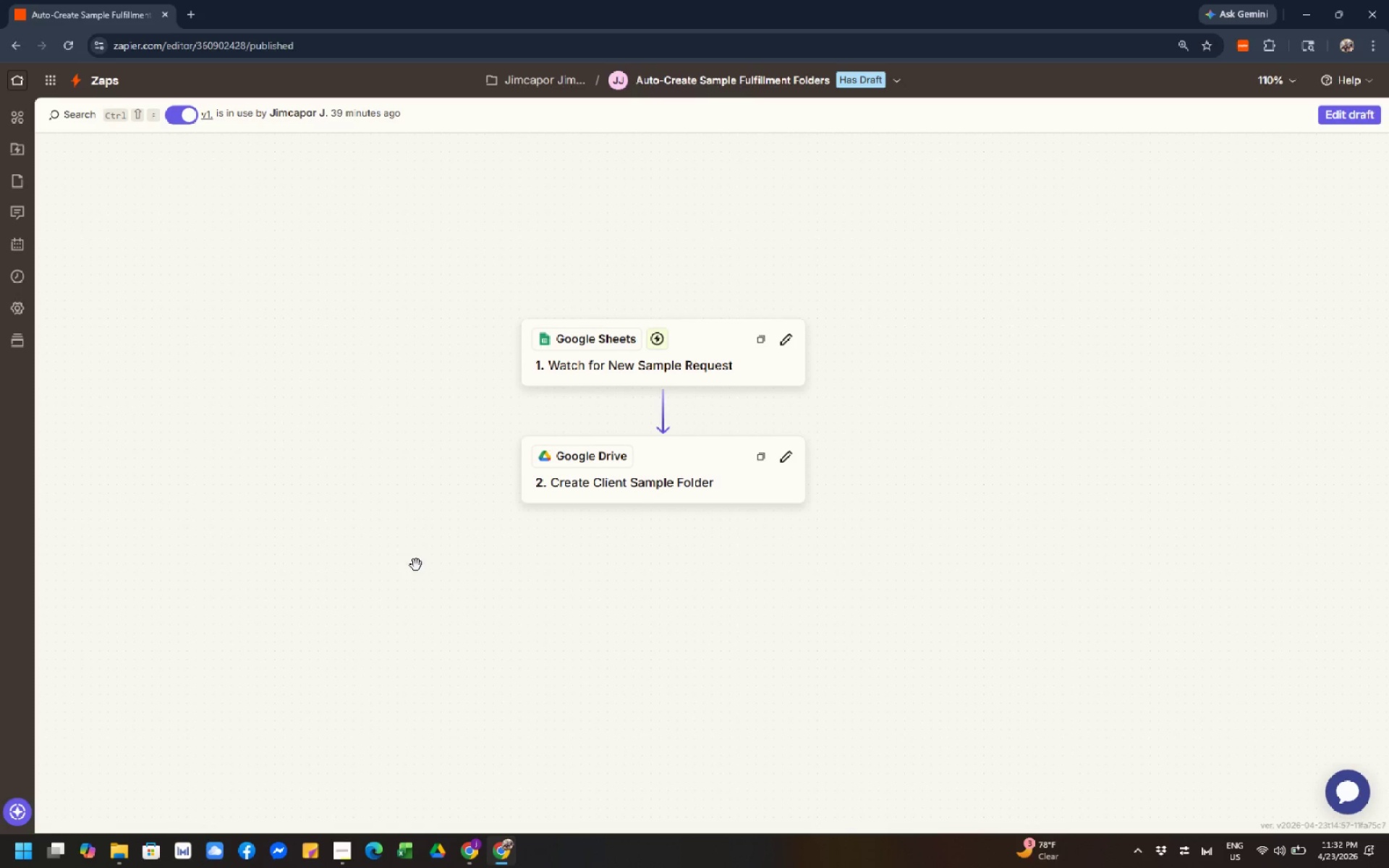 
left_click([416, 565])
 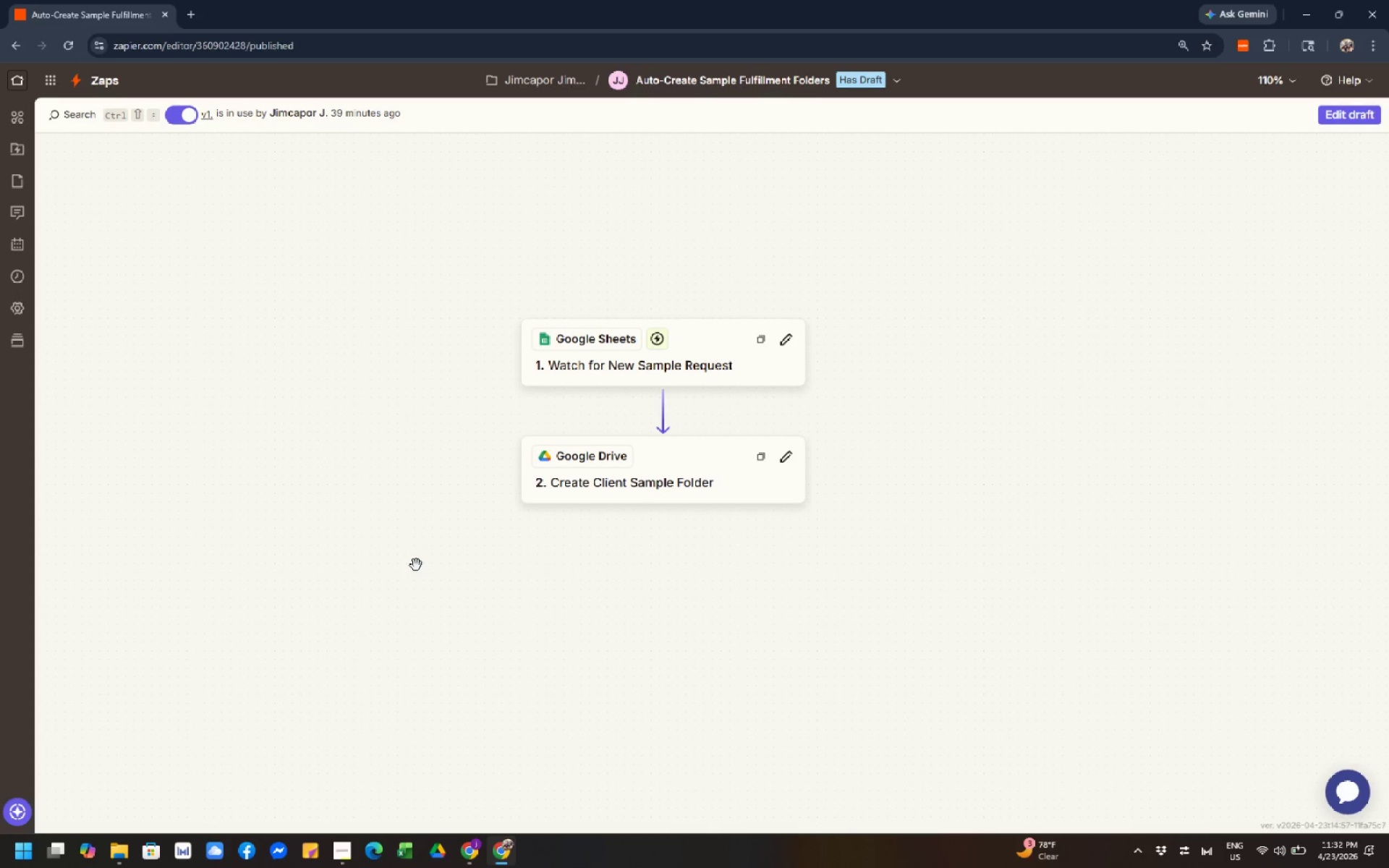 
wait(14.3)
 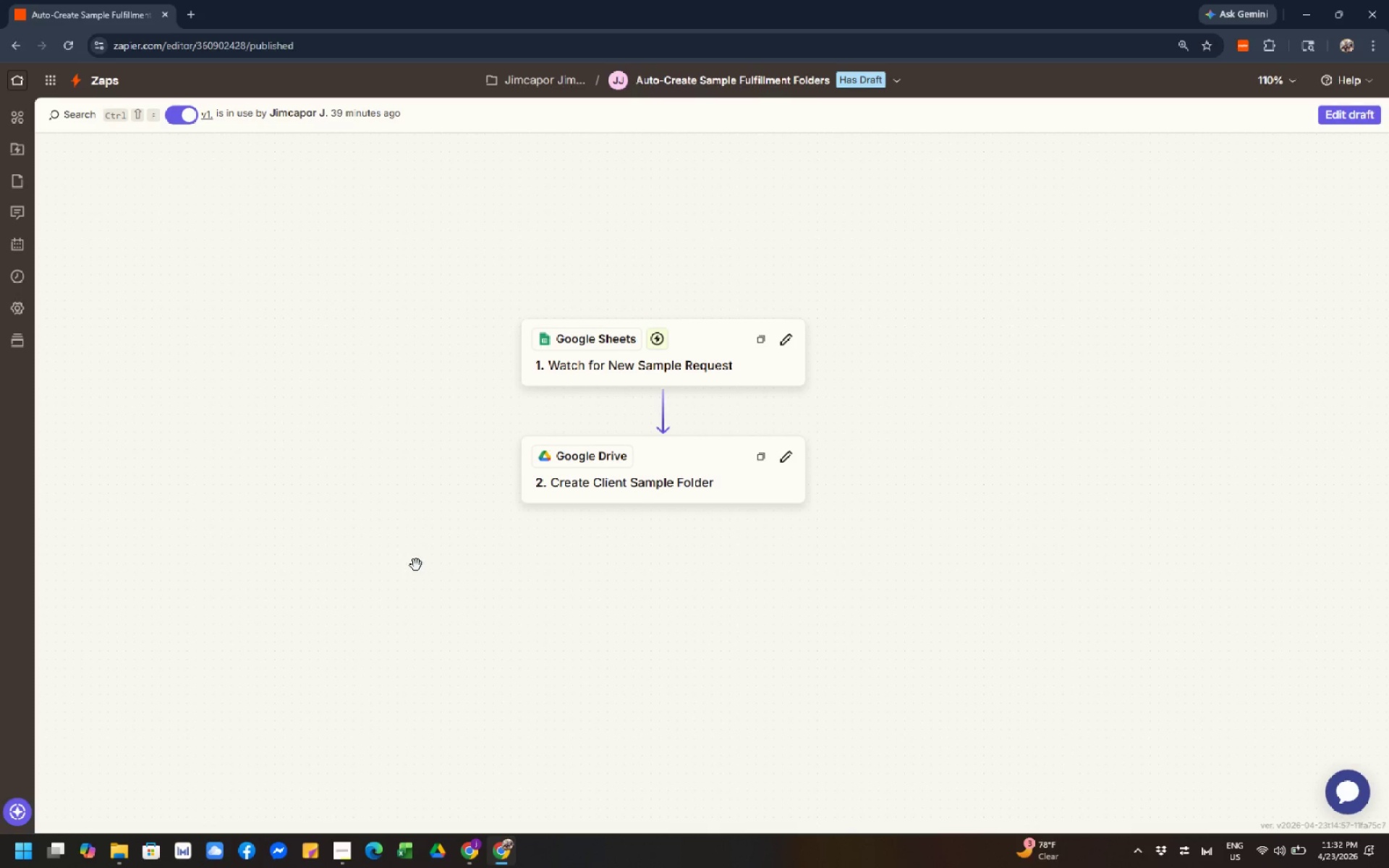 
left_click_drag(start_coordinate=[416, 565], to_coordinate=[419, 612])
 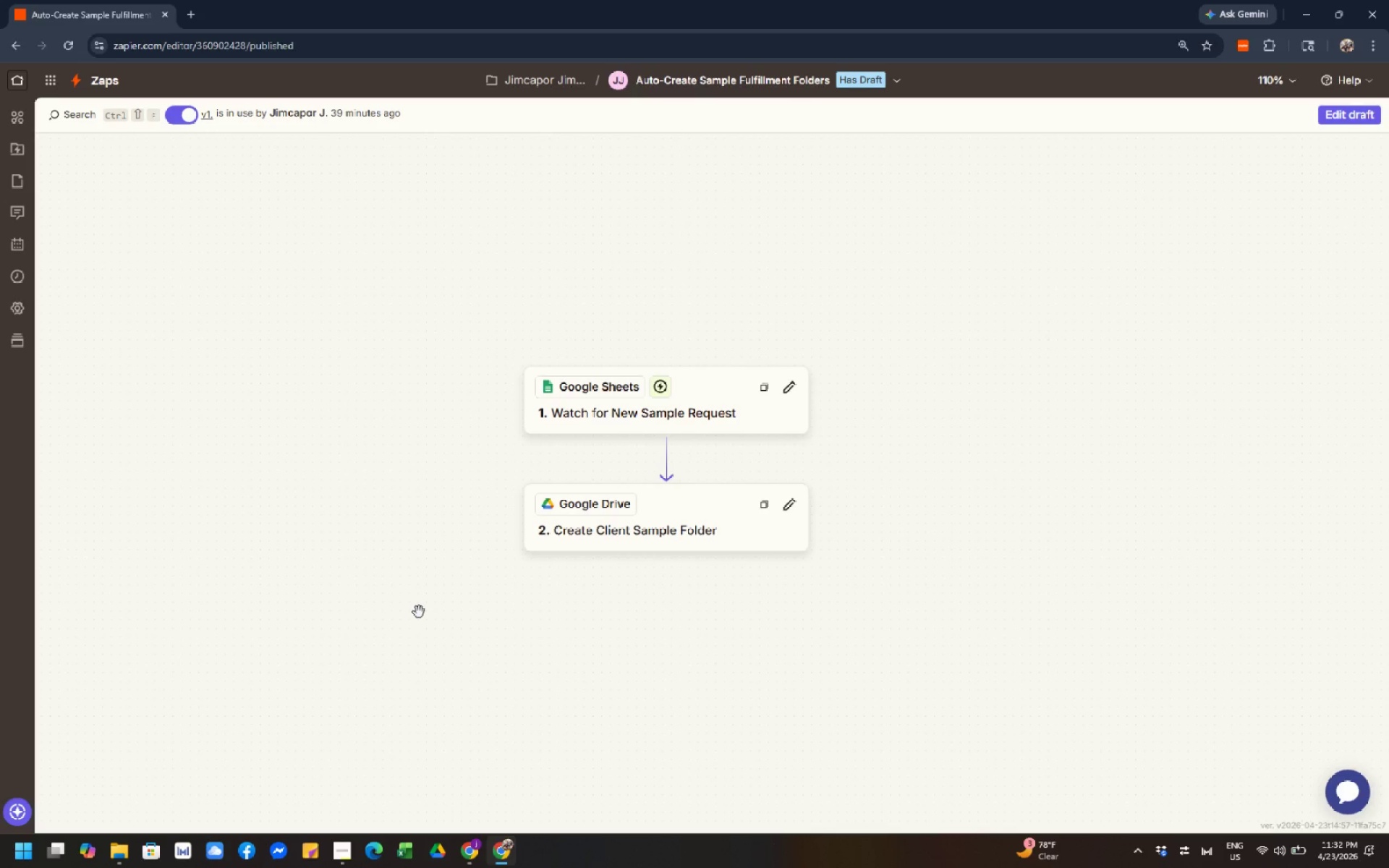 
left_click([419, 612])
 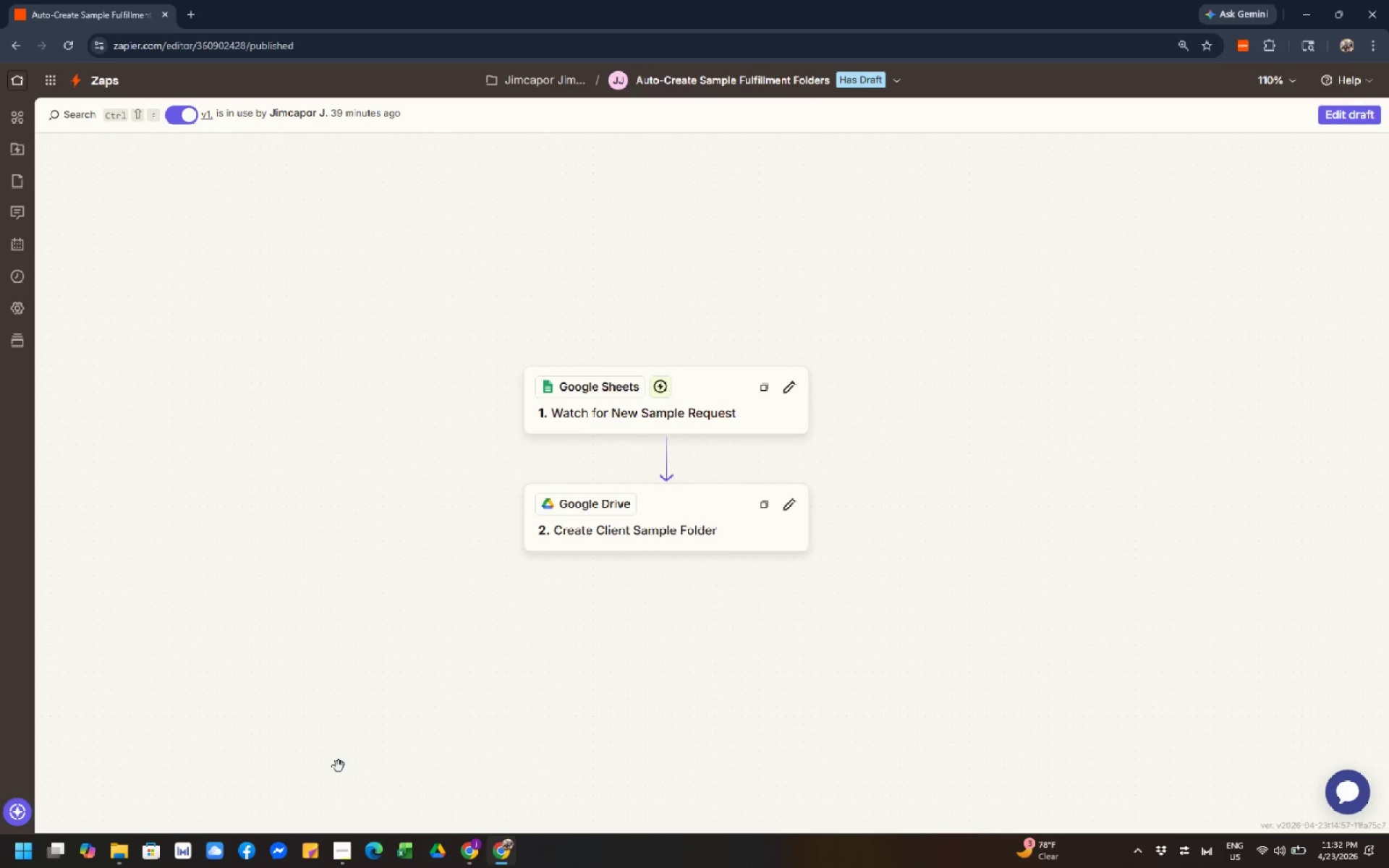 
left_click([471, 852])
 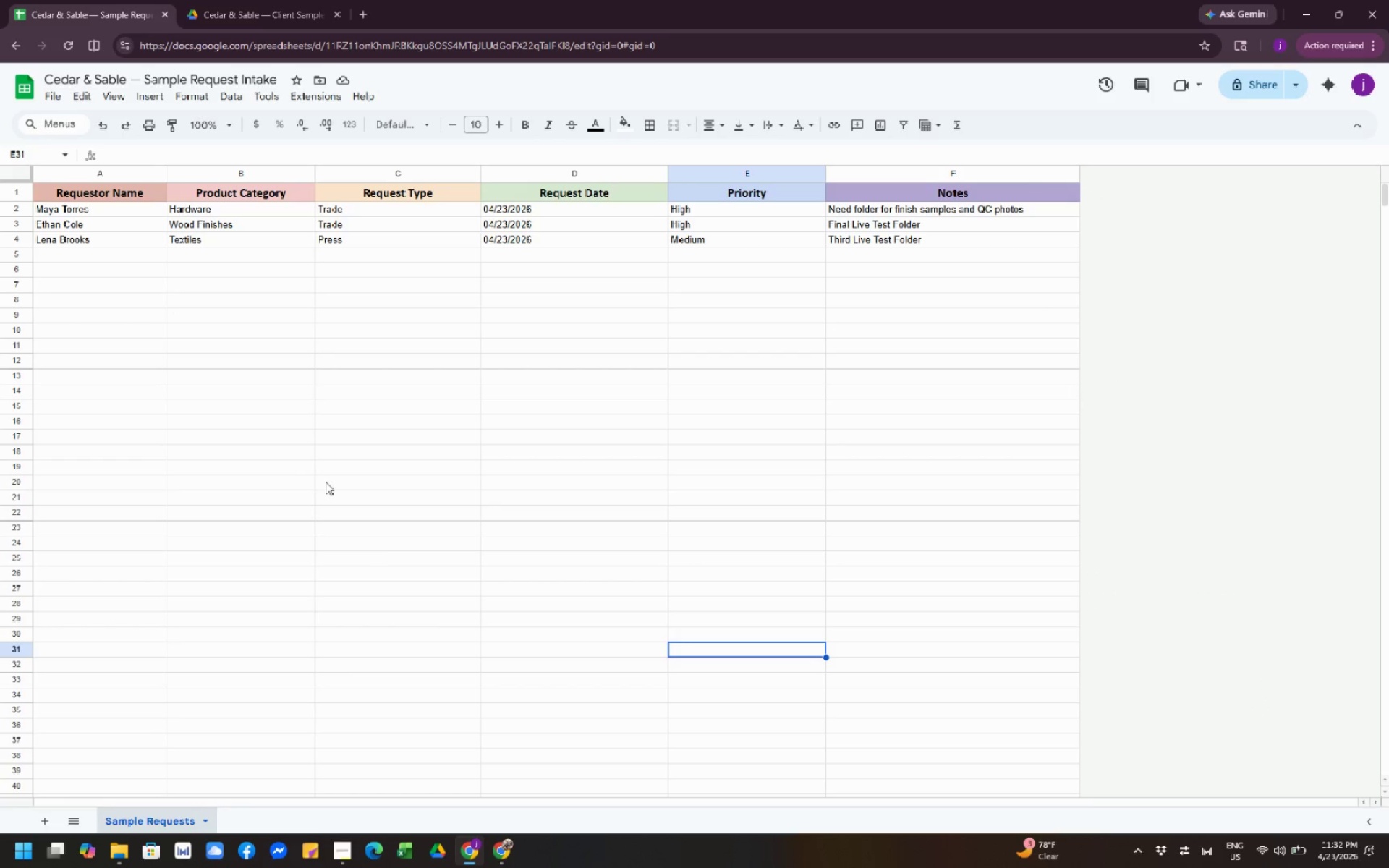 
left_click([283, 446])
 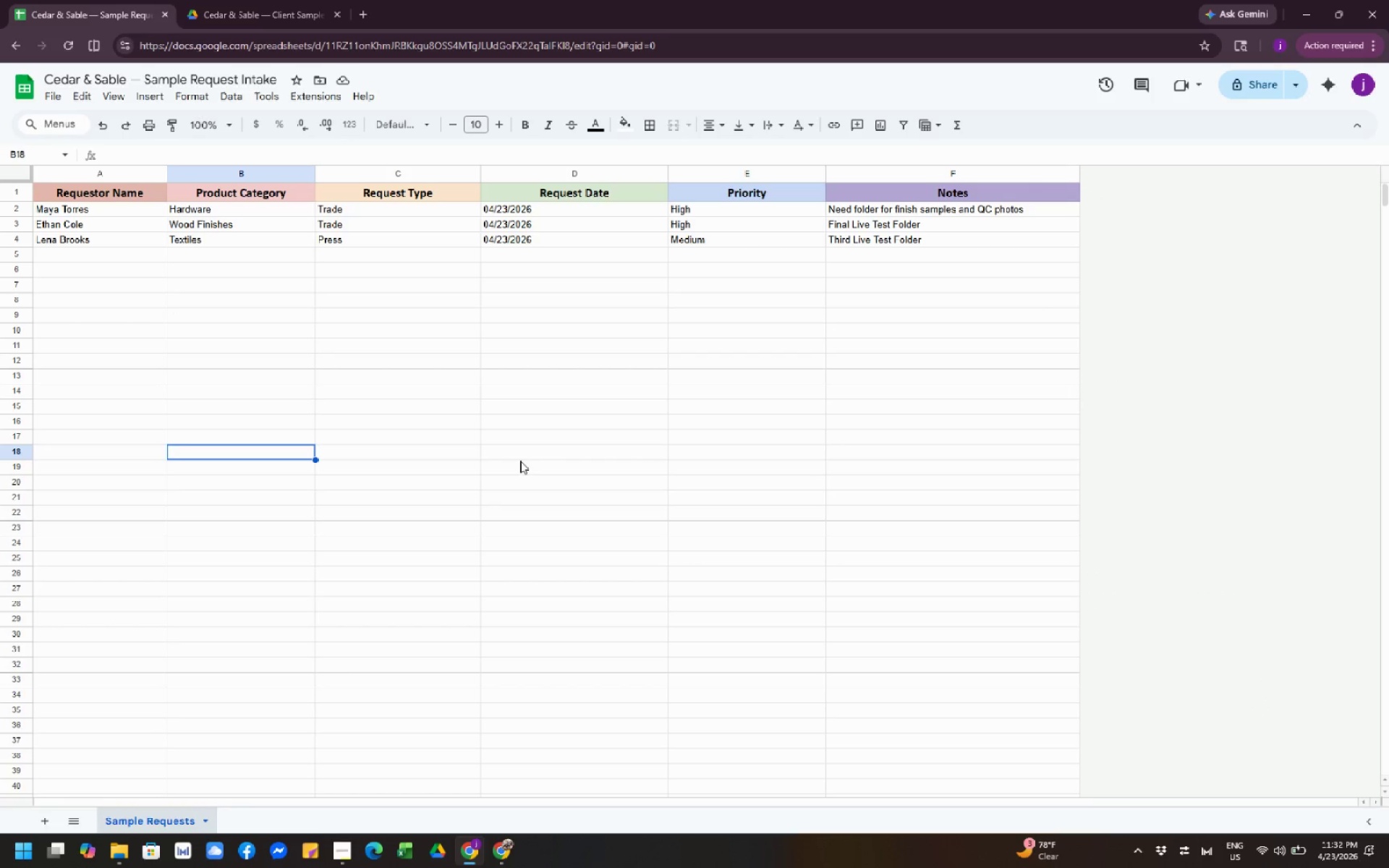 
wait(8.89)
 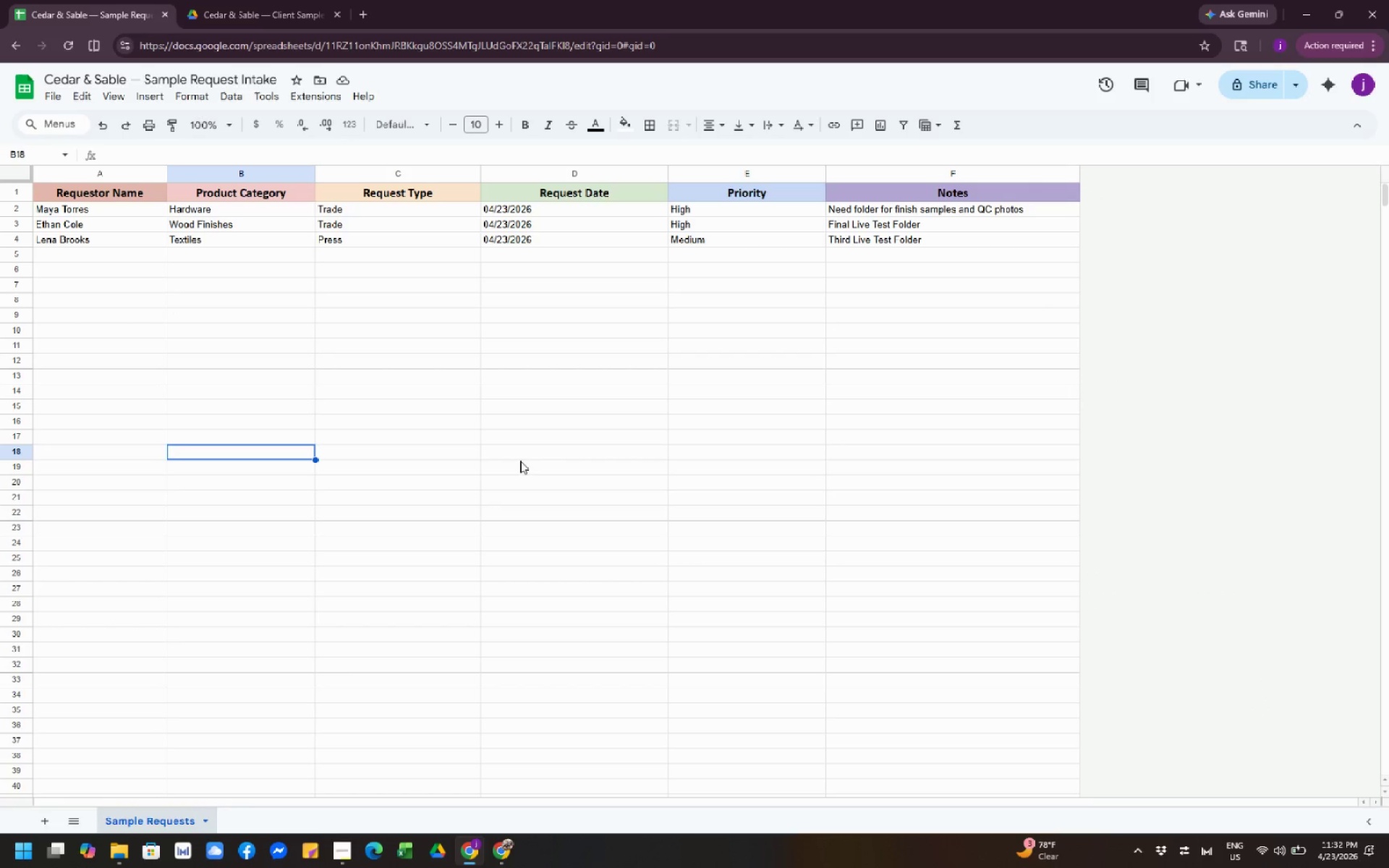 
left_click([548, 537])
 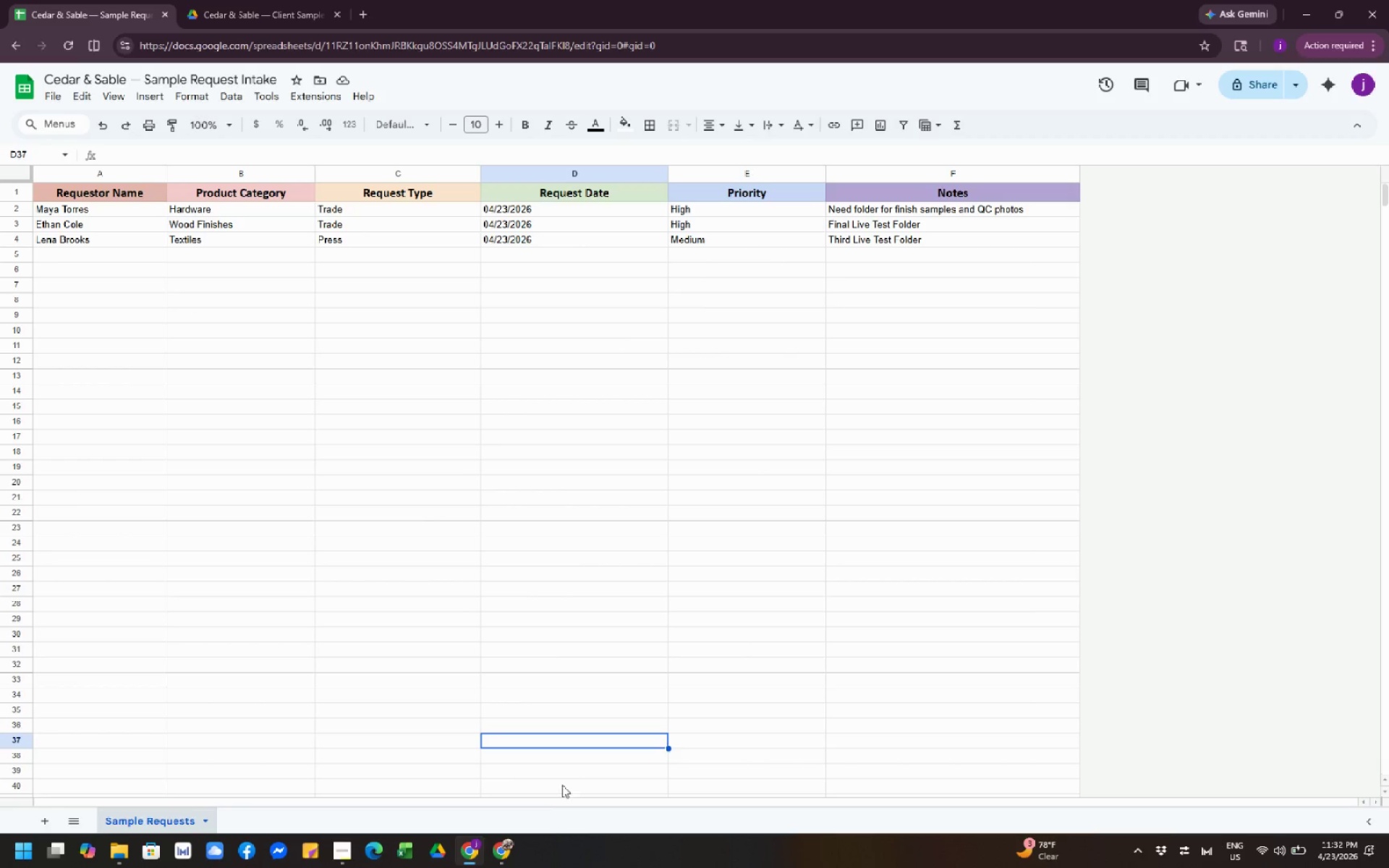 
left_click([505, 850])
 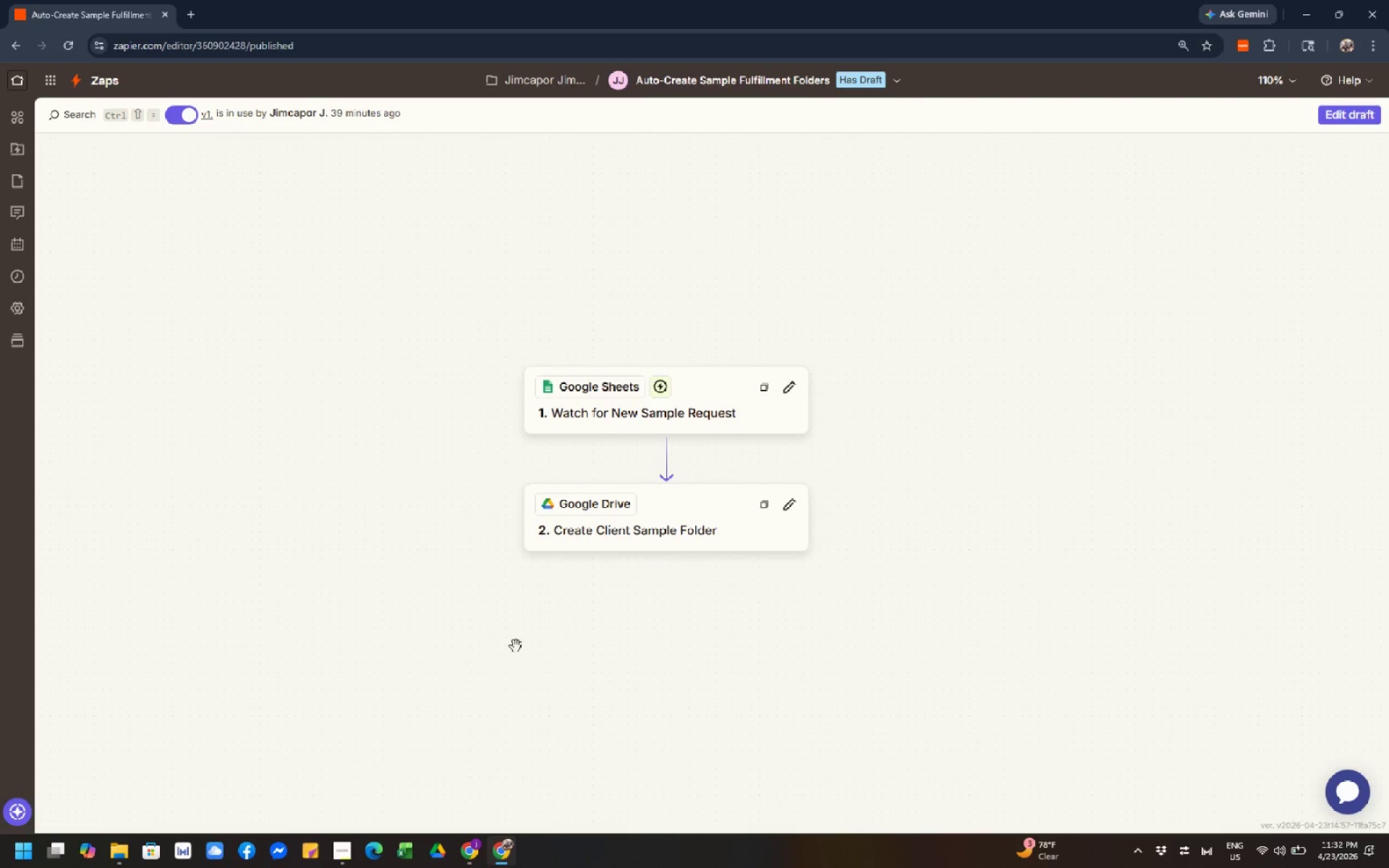 
left_click([516, 644])
 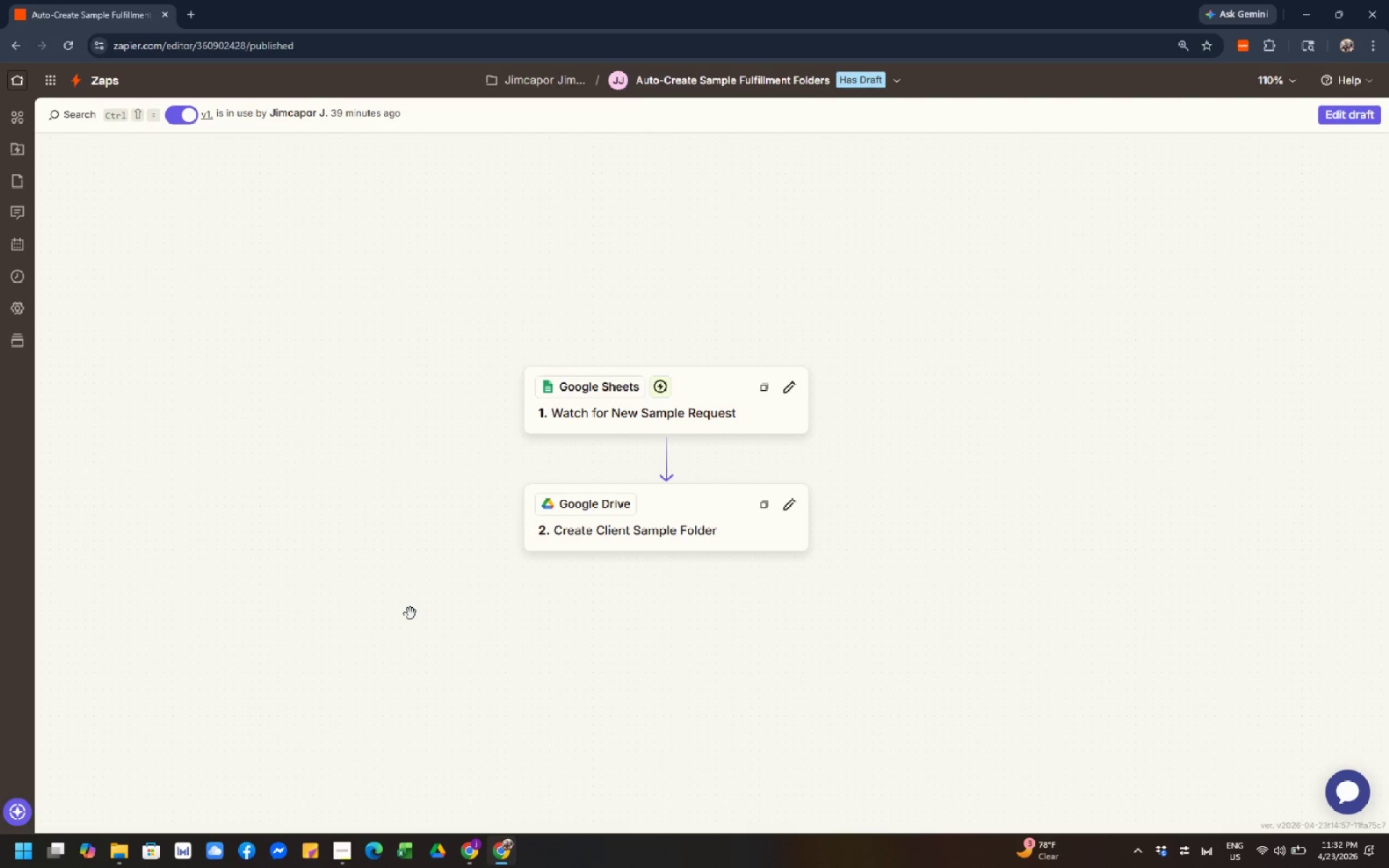 
wait(6.89)
 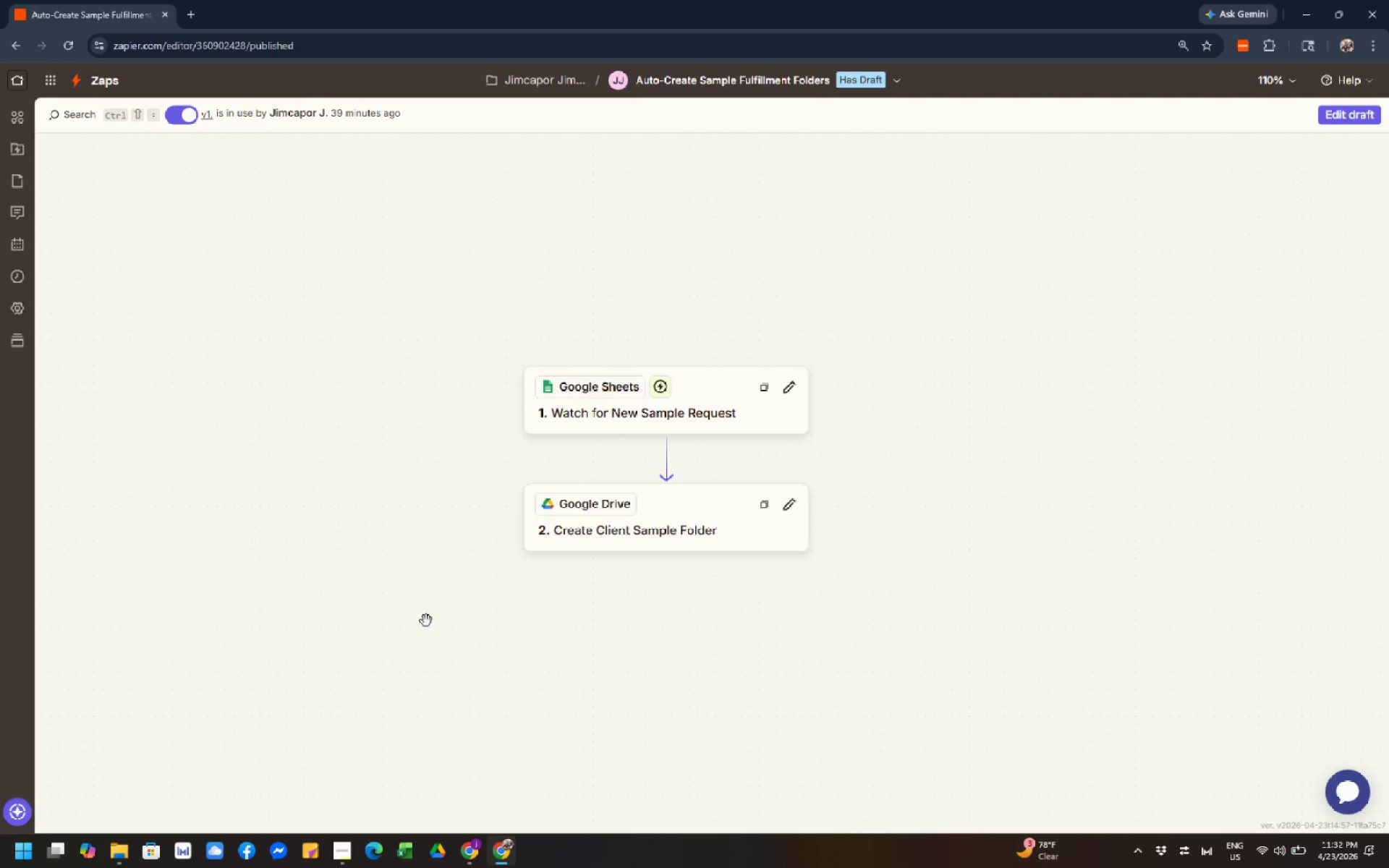 
left_click([380, 598])
 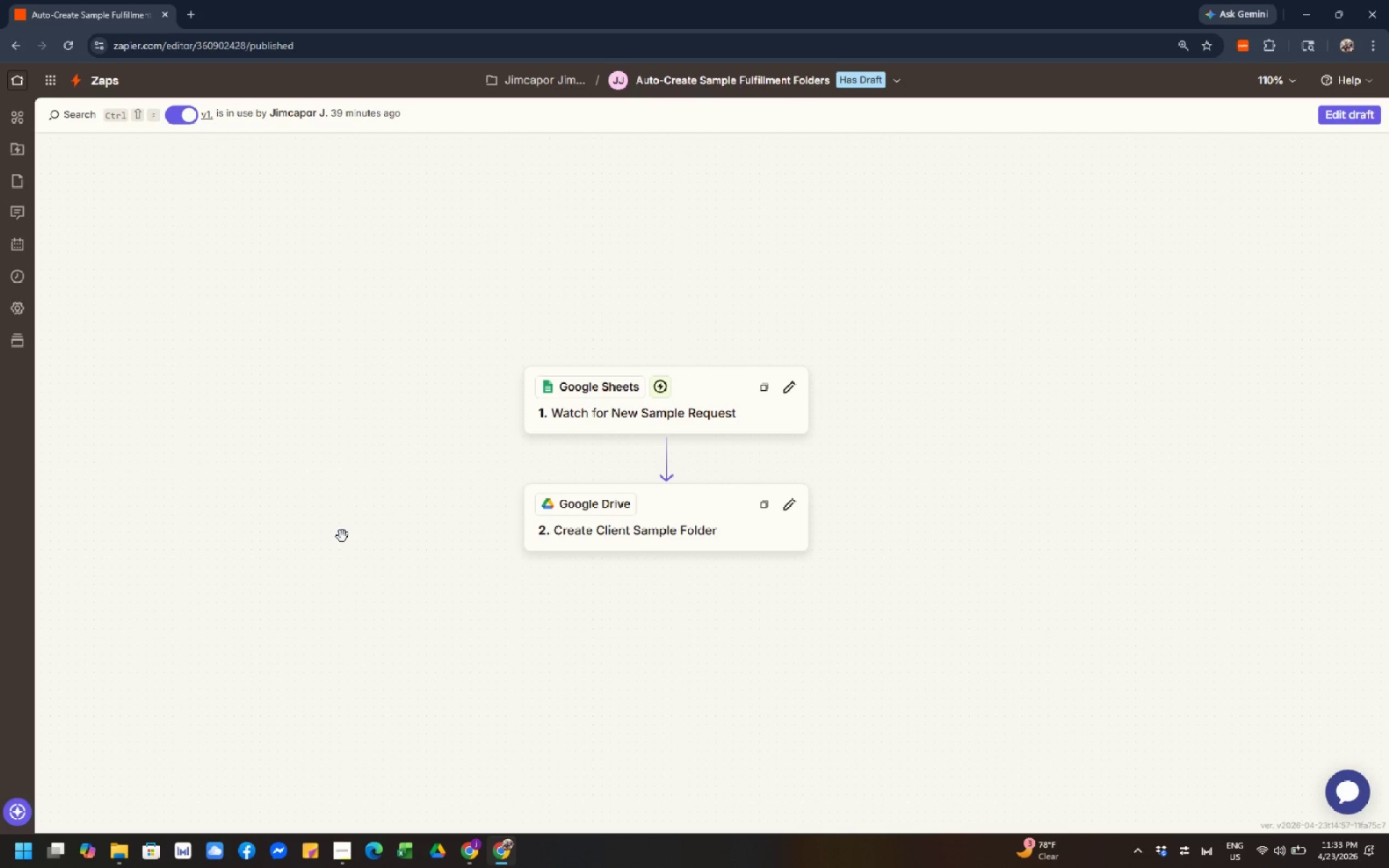 
left_click([342, 536])
 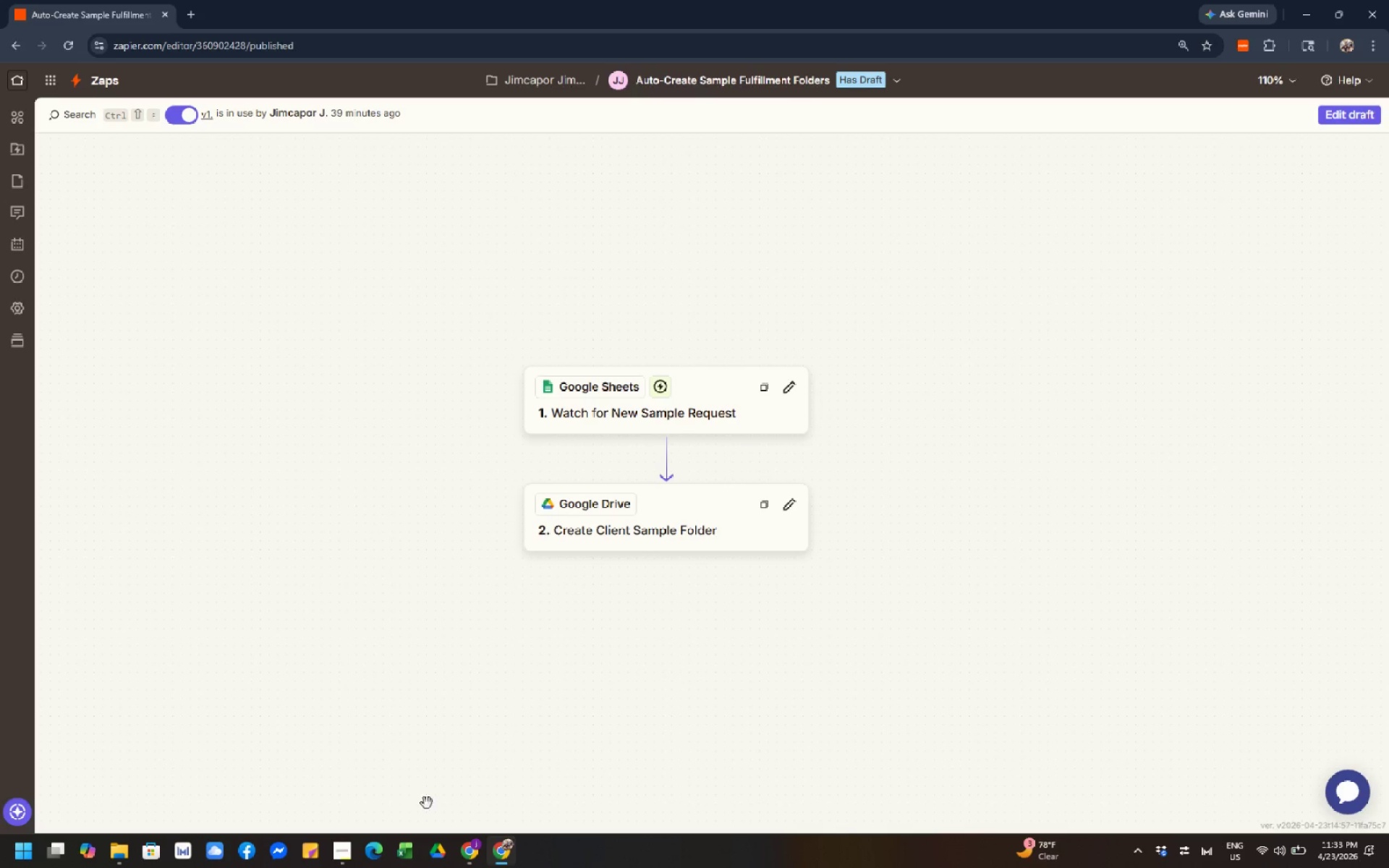 
left_click([472, 854])
 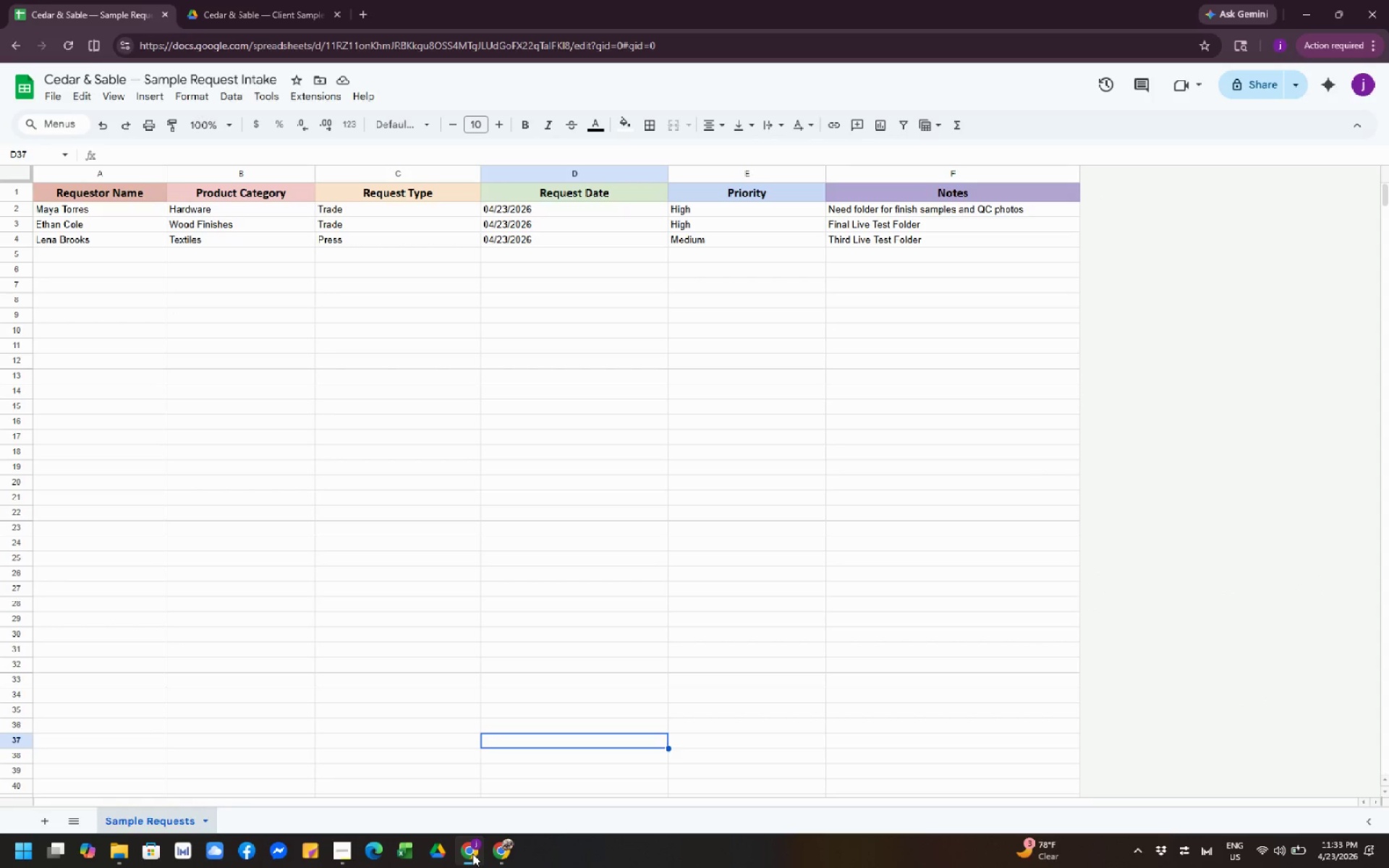 
wait(6.84)
 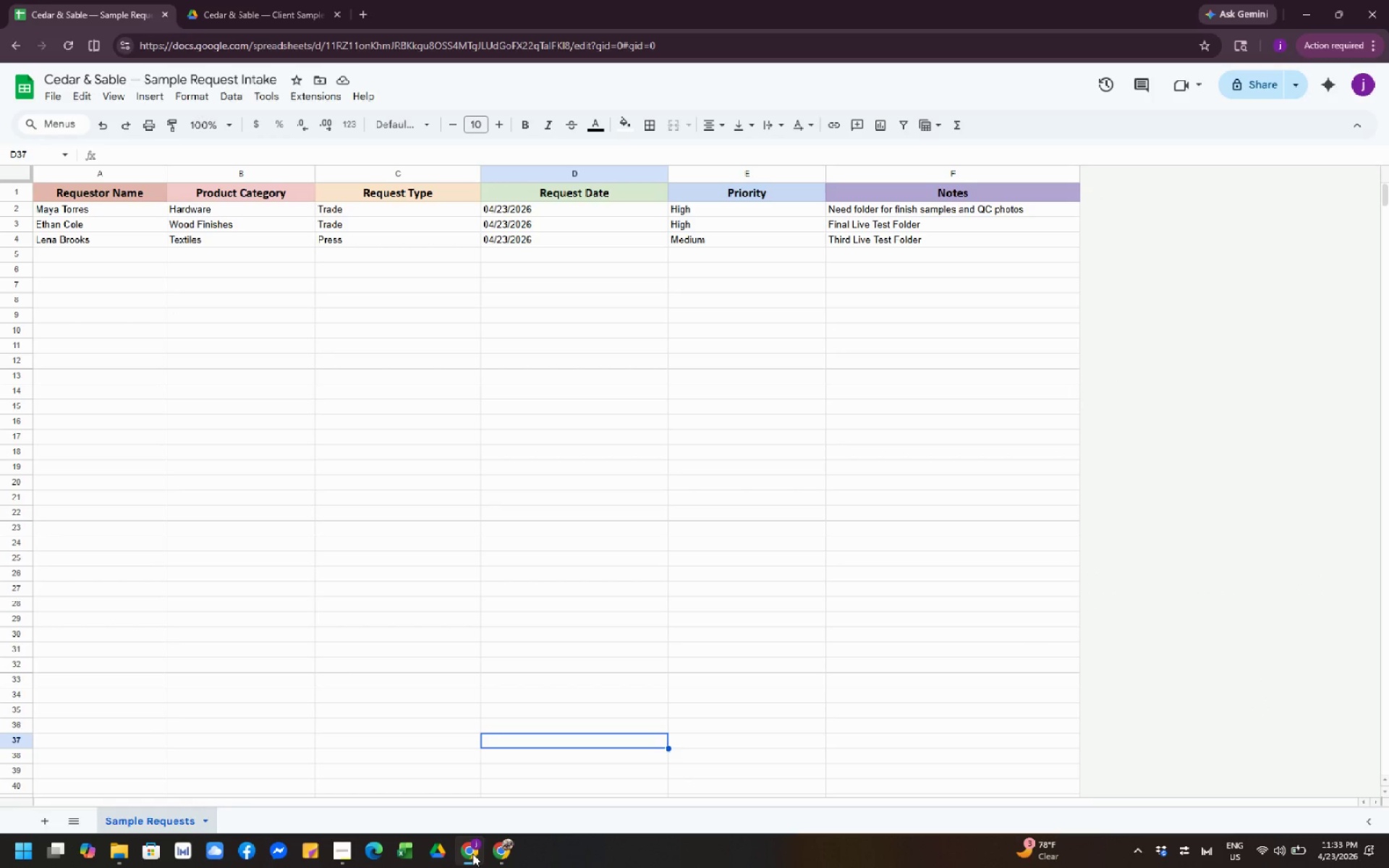 
left_click([290, 430])
 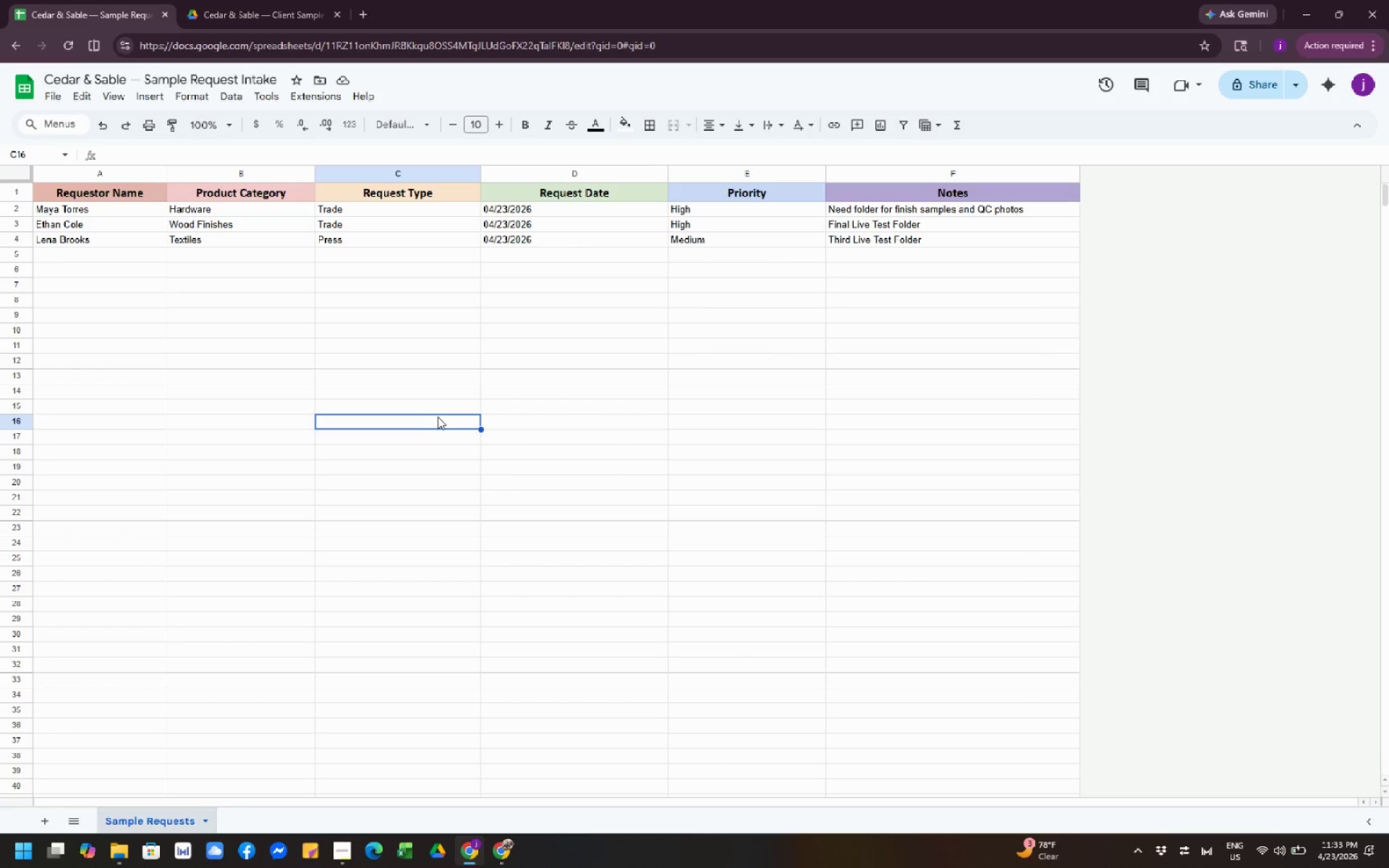 
double_click([543, 414])
 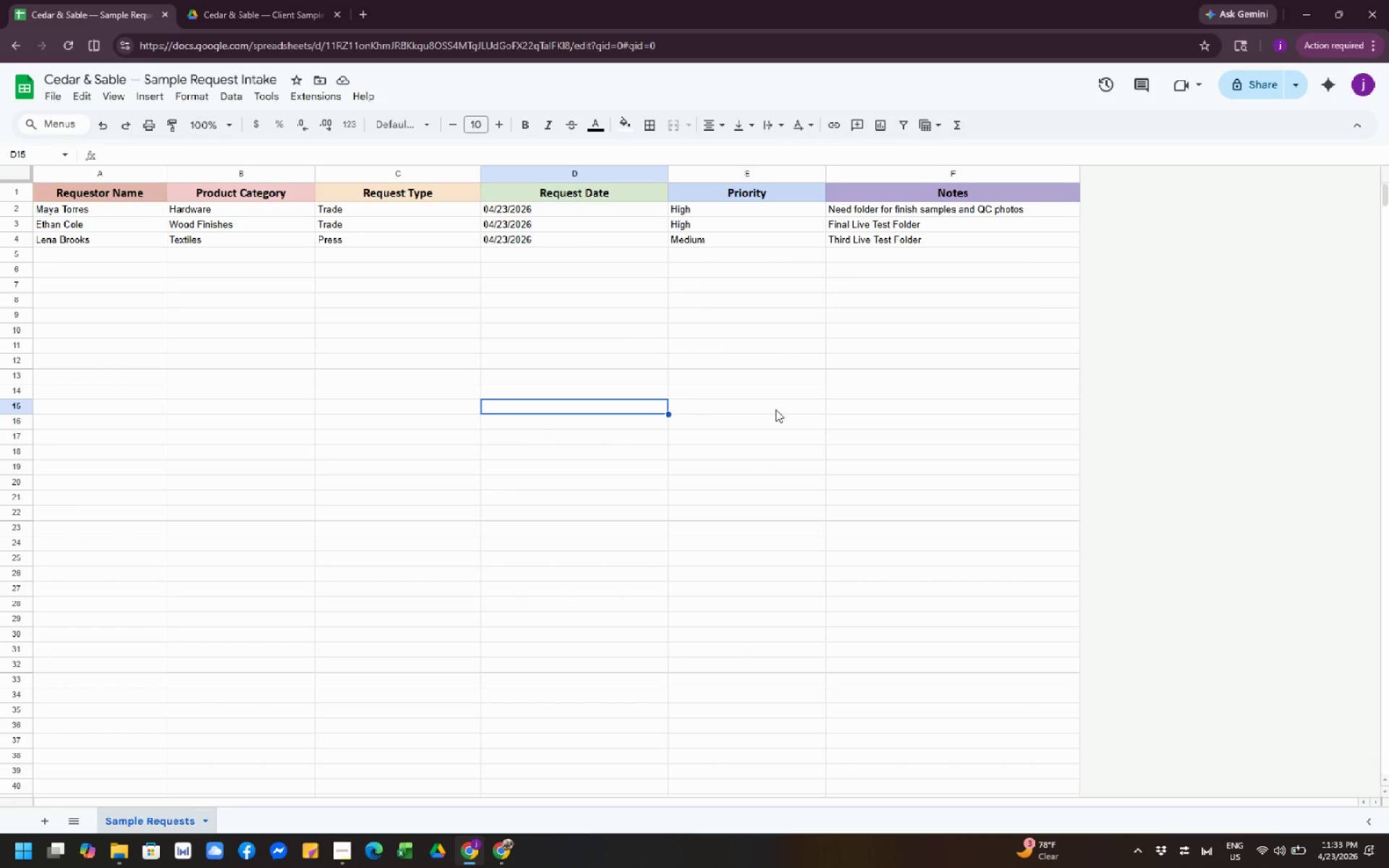 
triple_click([776, 408])
 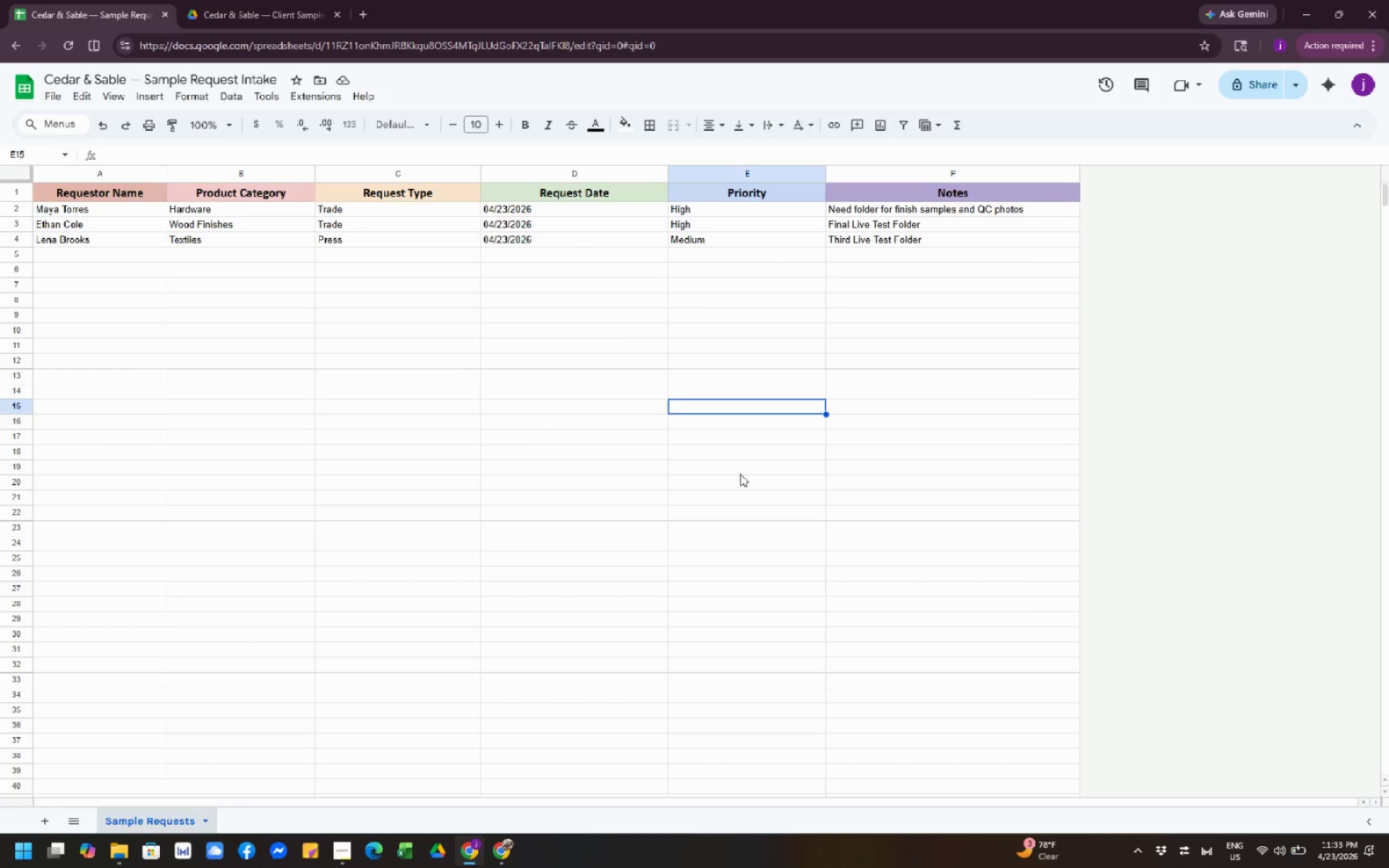 
left_click_drag(start_coordinate=[739, 477], to_coordinate=[723, 506])
 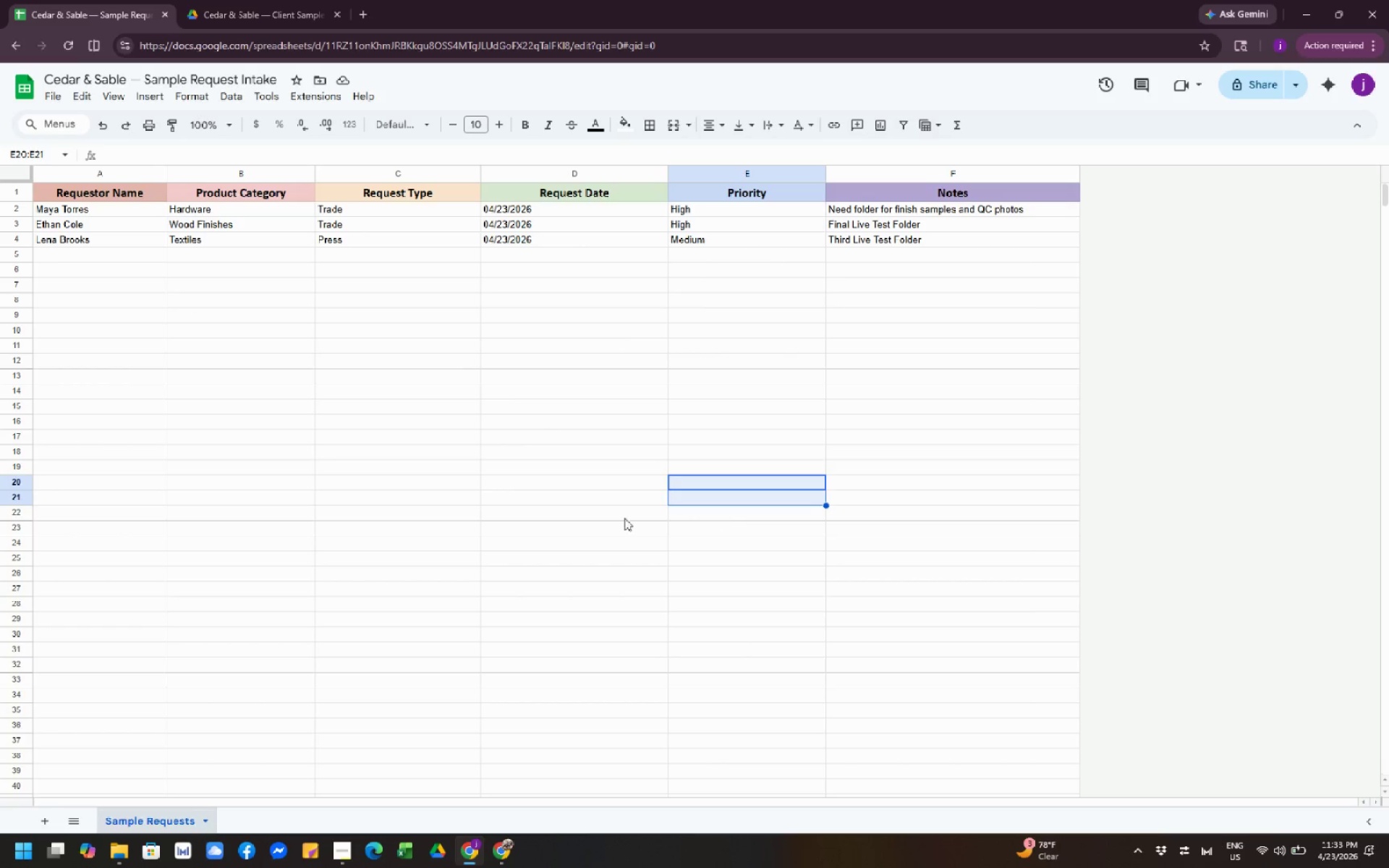 
left_click_drag(start_coordinate=[607, 518], to_coordinate=[592, 561])
 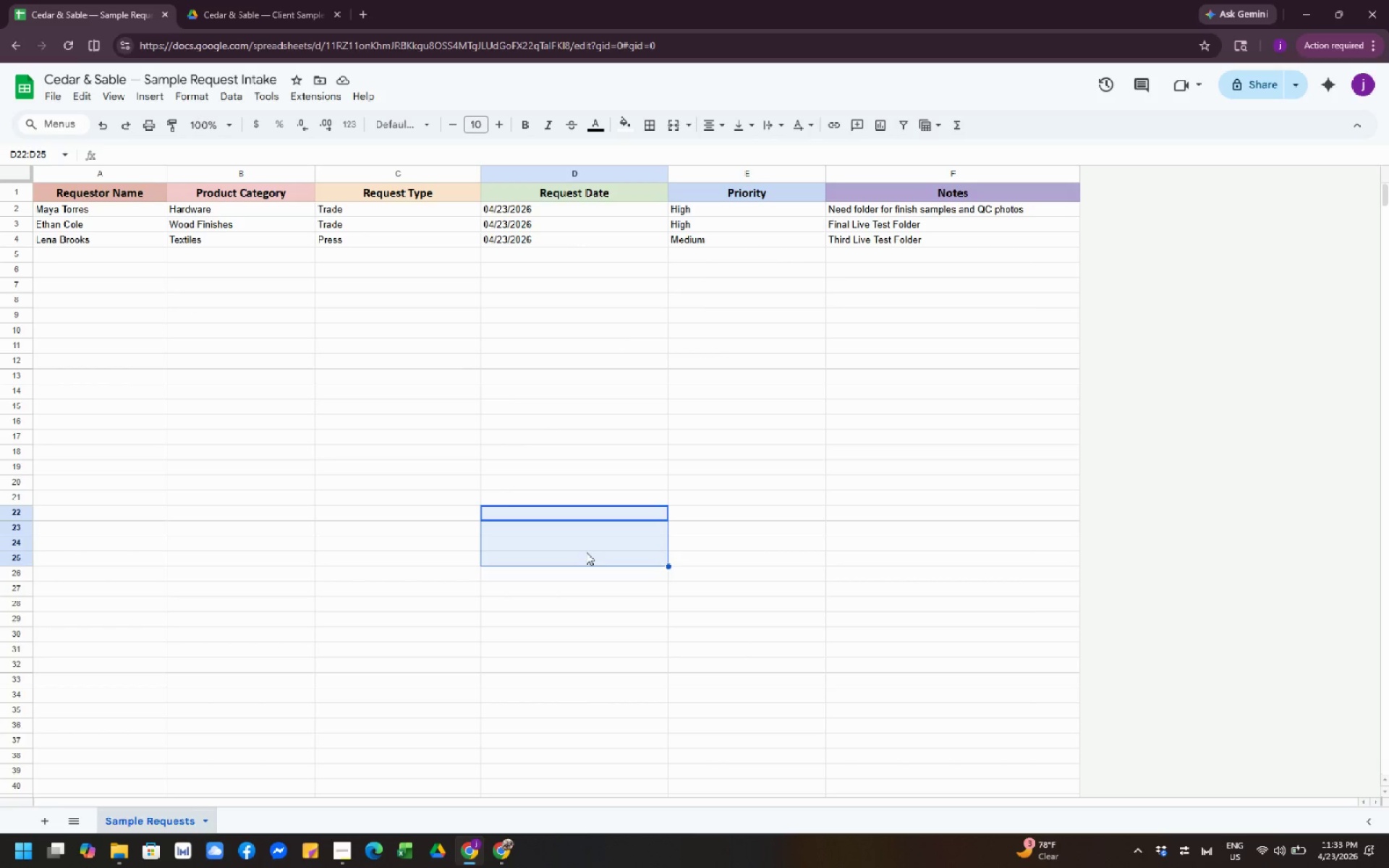 
left_click([586, 543])
 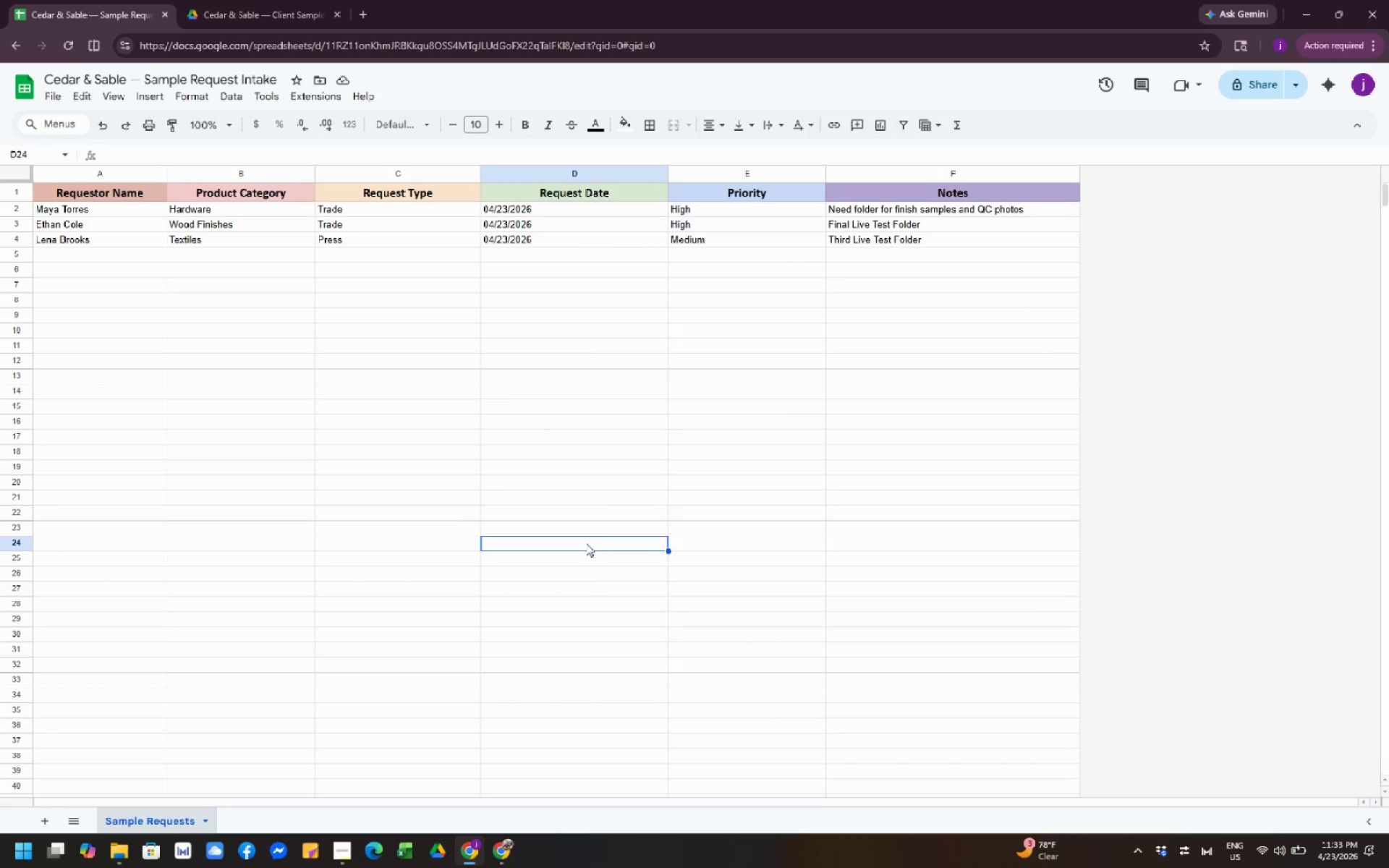 
right_click([585, 543])
 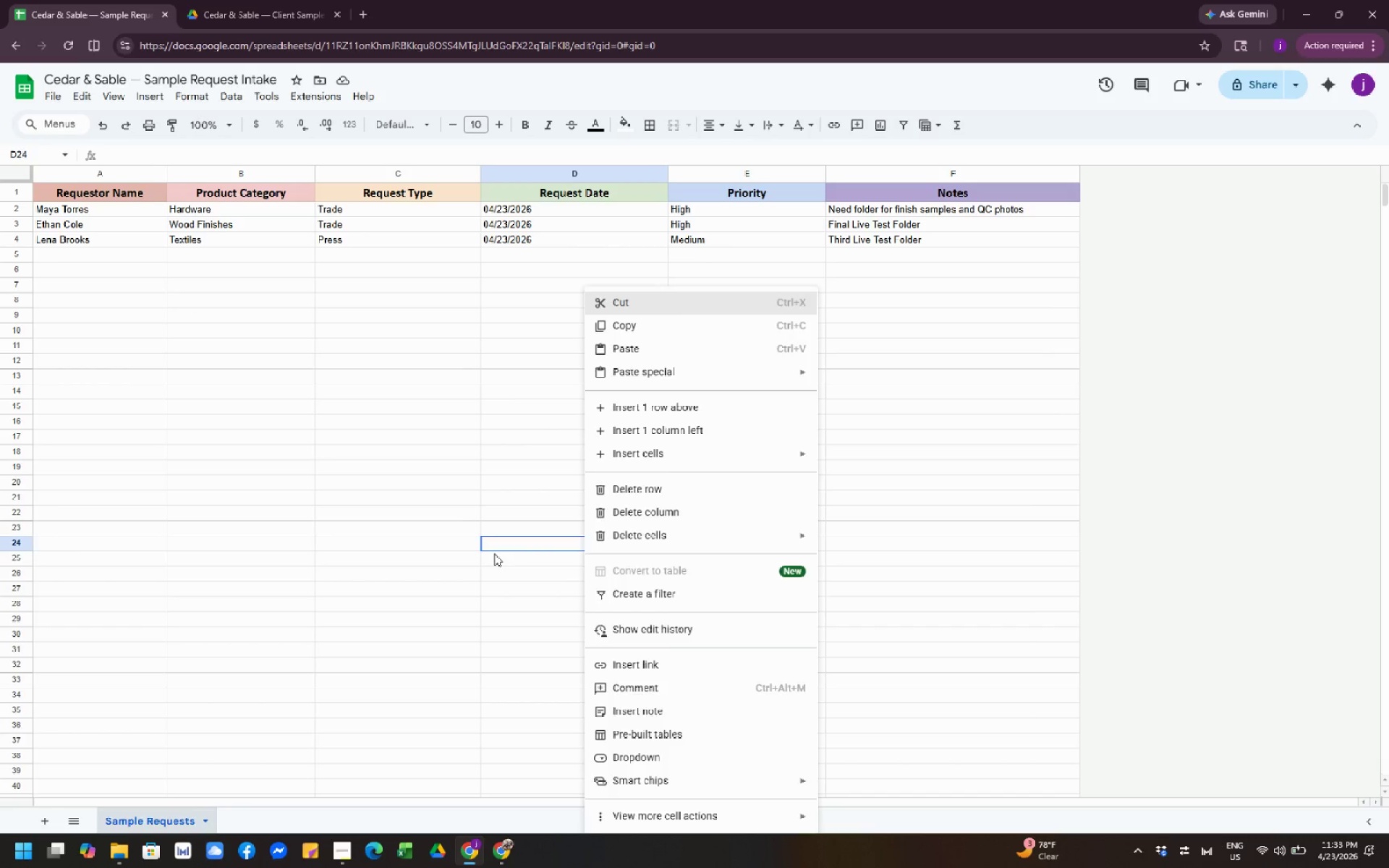 
left_click([493, 553])
 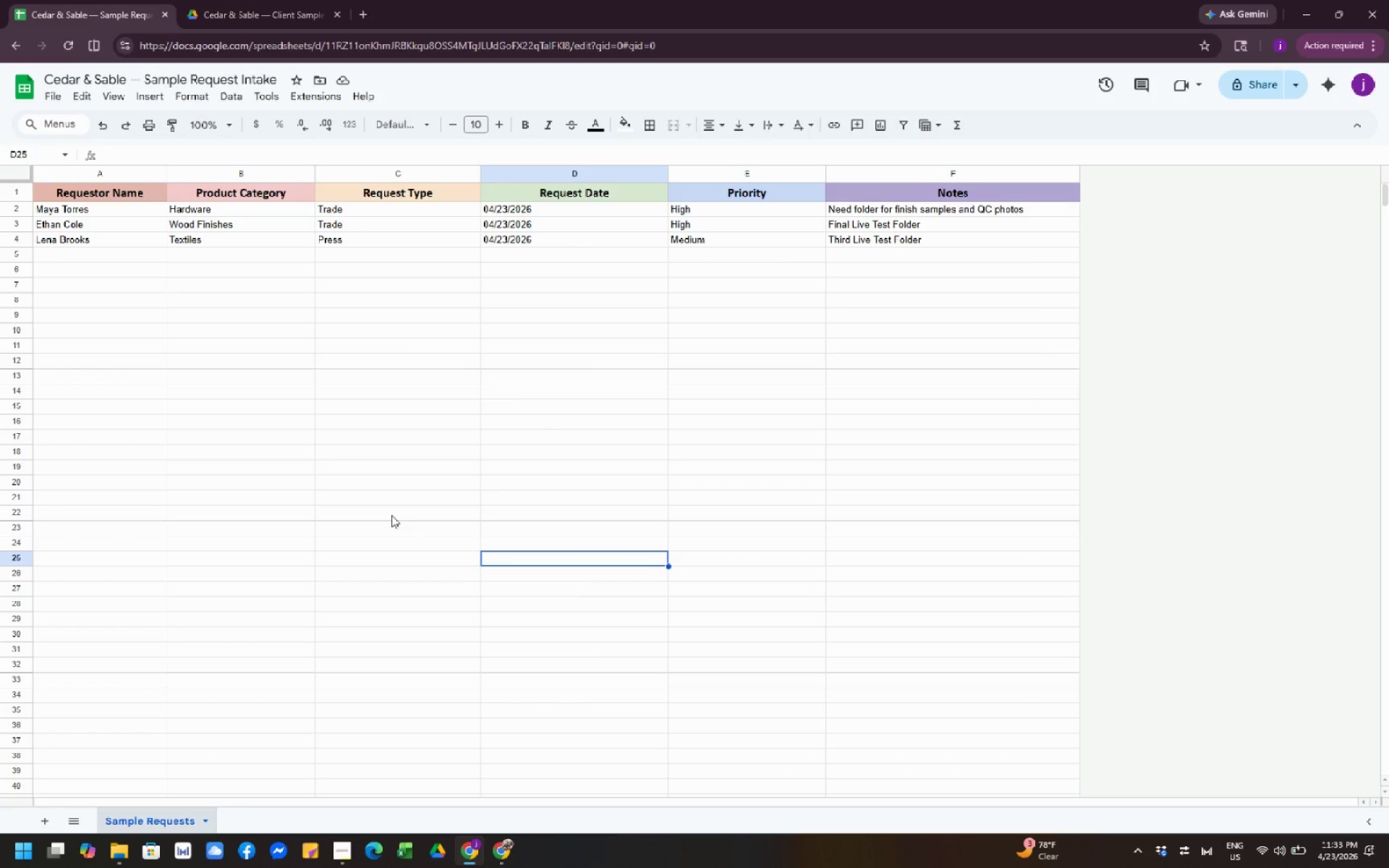 
right_click([390, 513])
 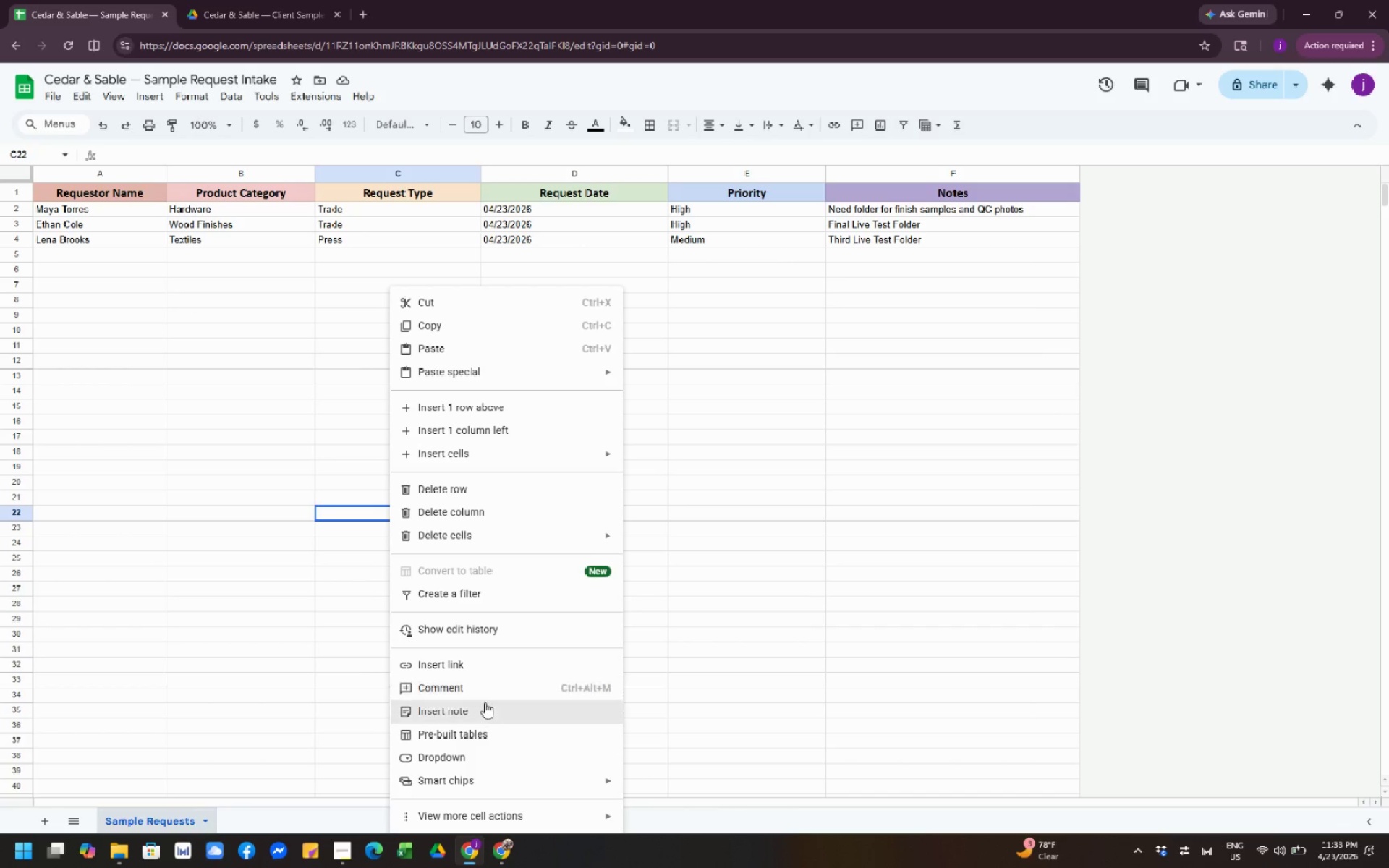 
right_click([721, 427])
 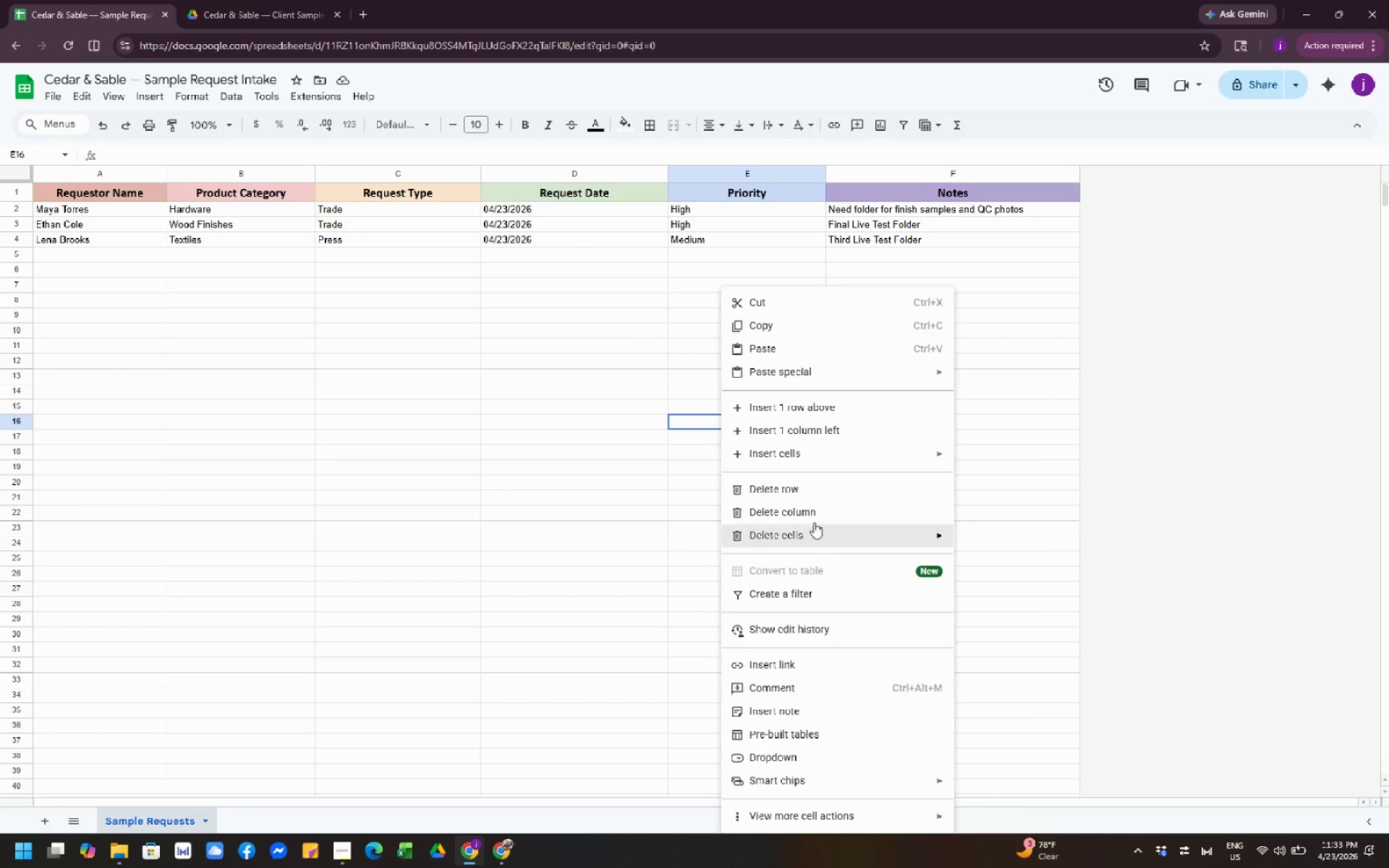 
right_click([651, 443])
 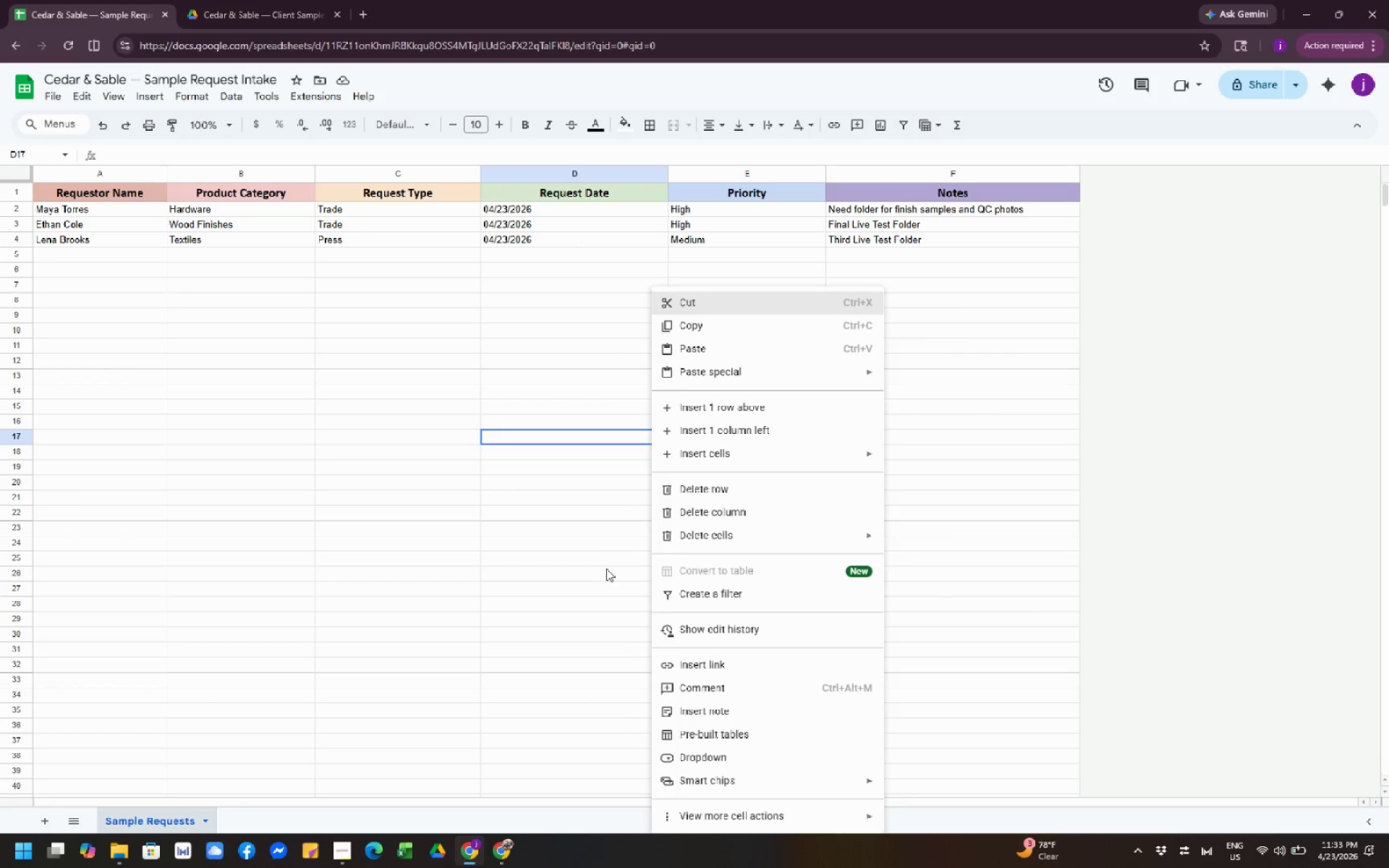 
left_click([604, 570])
 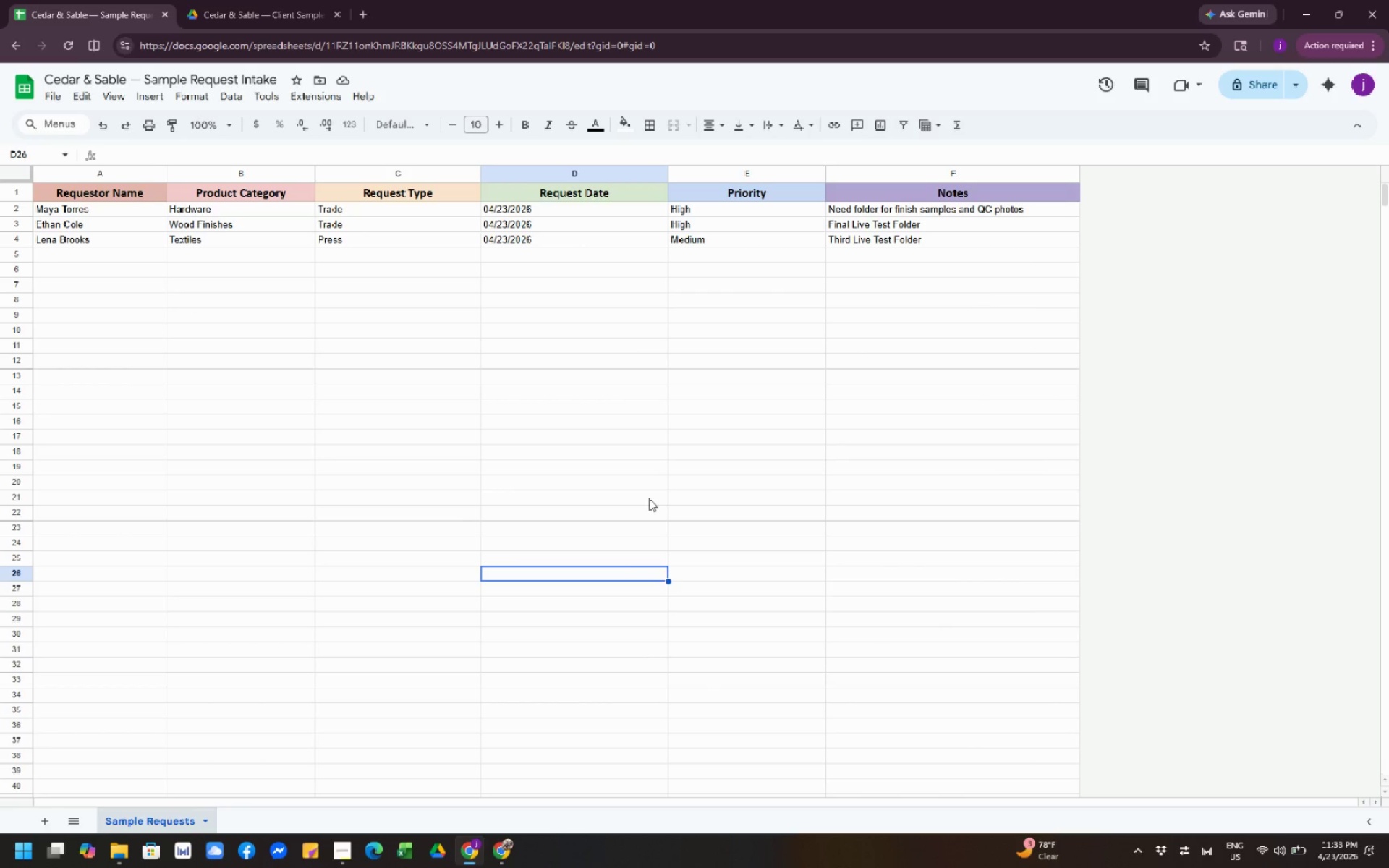 
right_click([655, 494])
 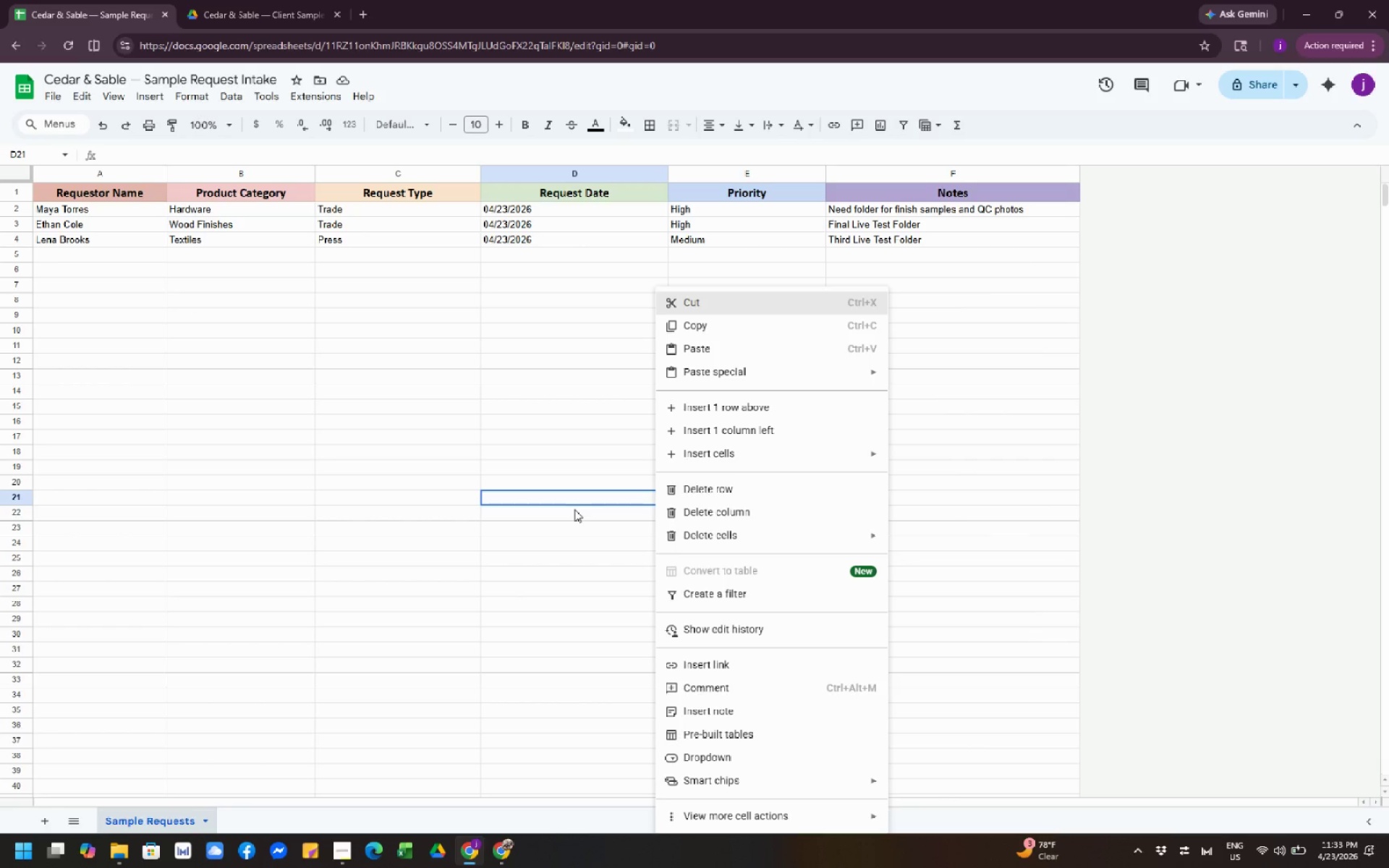 
wait(6.39)
 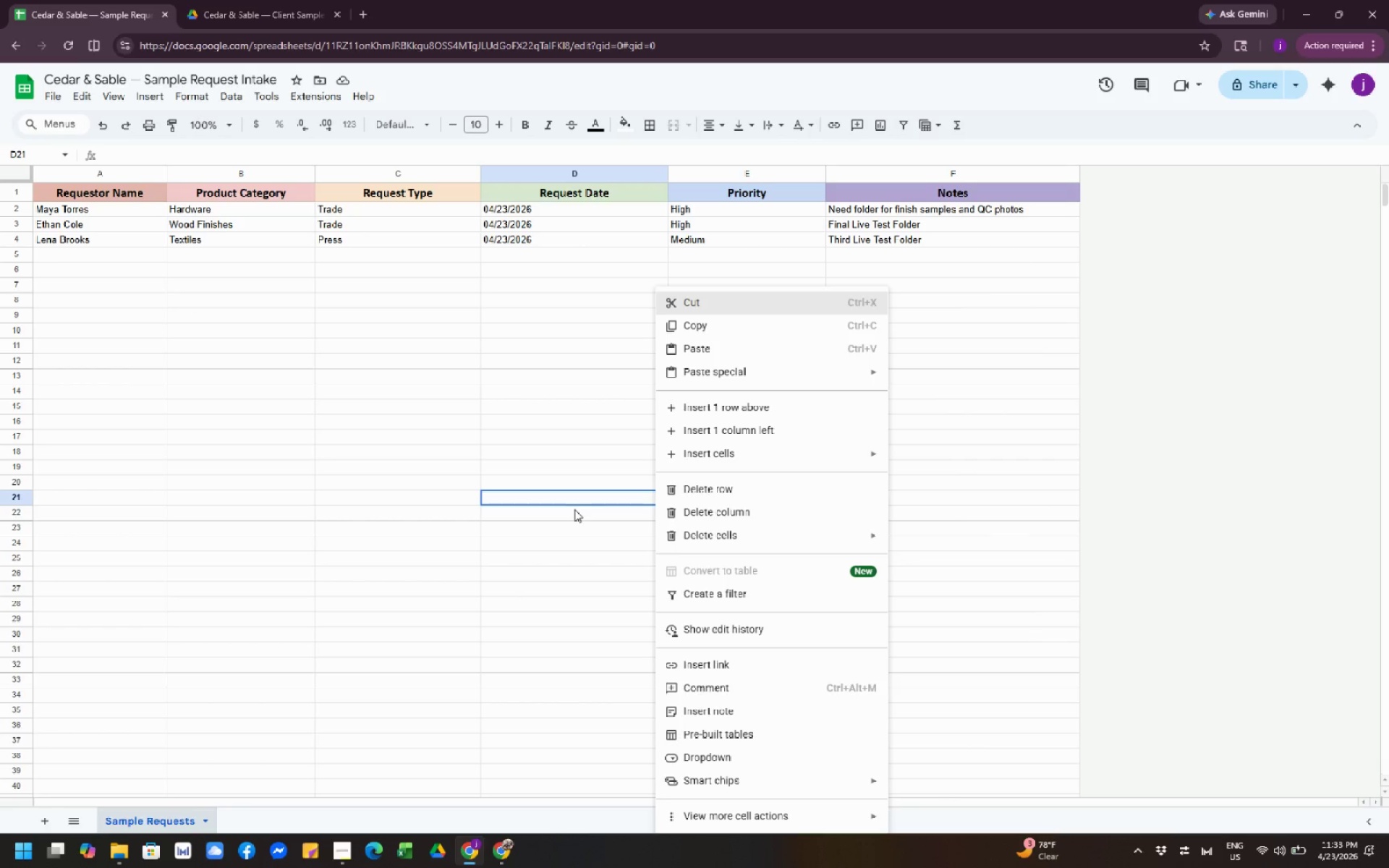 
right_click([574, 509])
 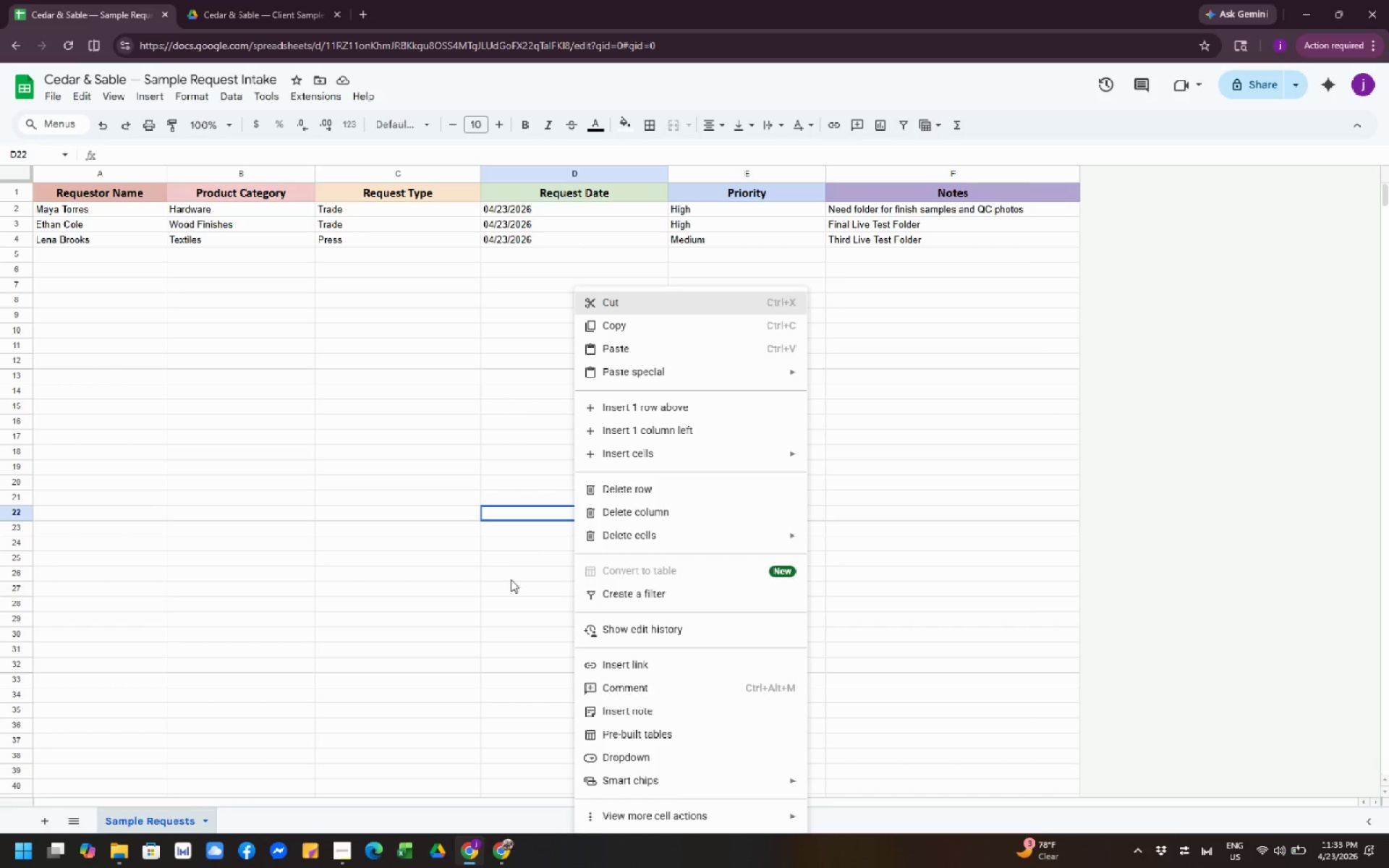 
left_click([503, 590])
 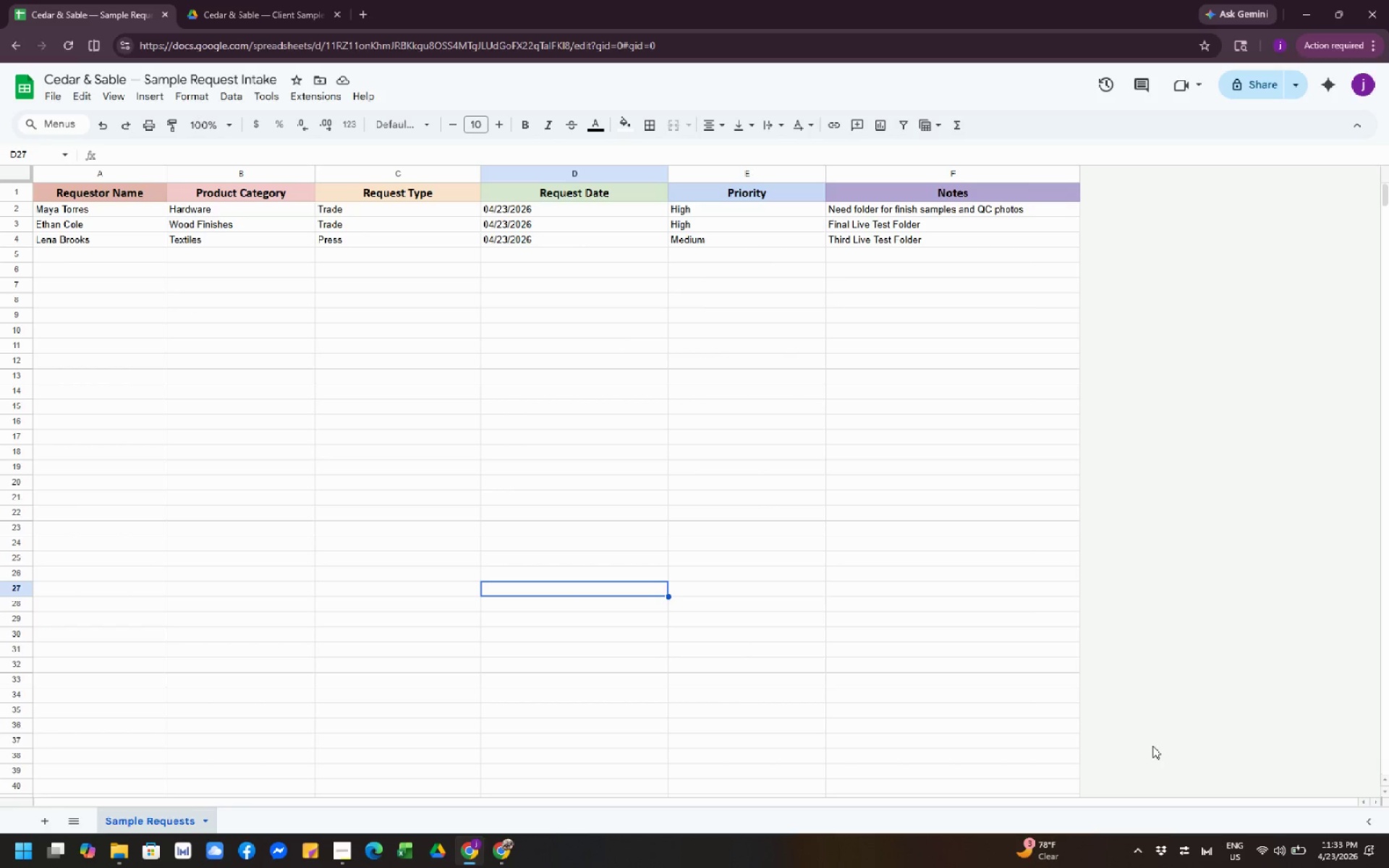 
wait(14.52)
 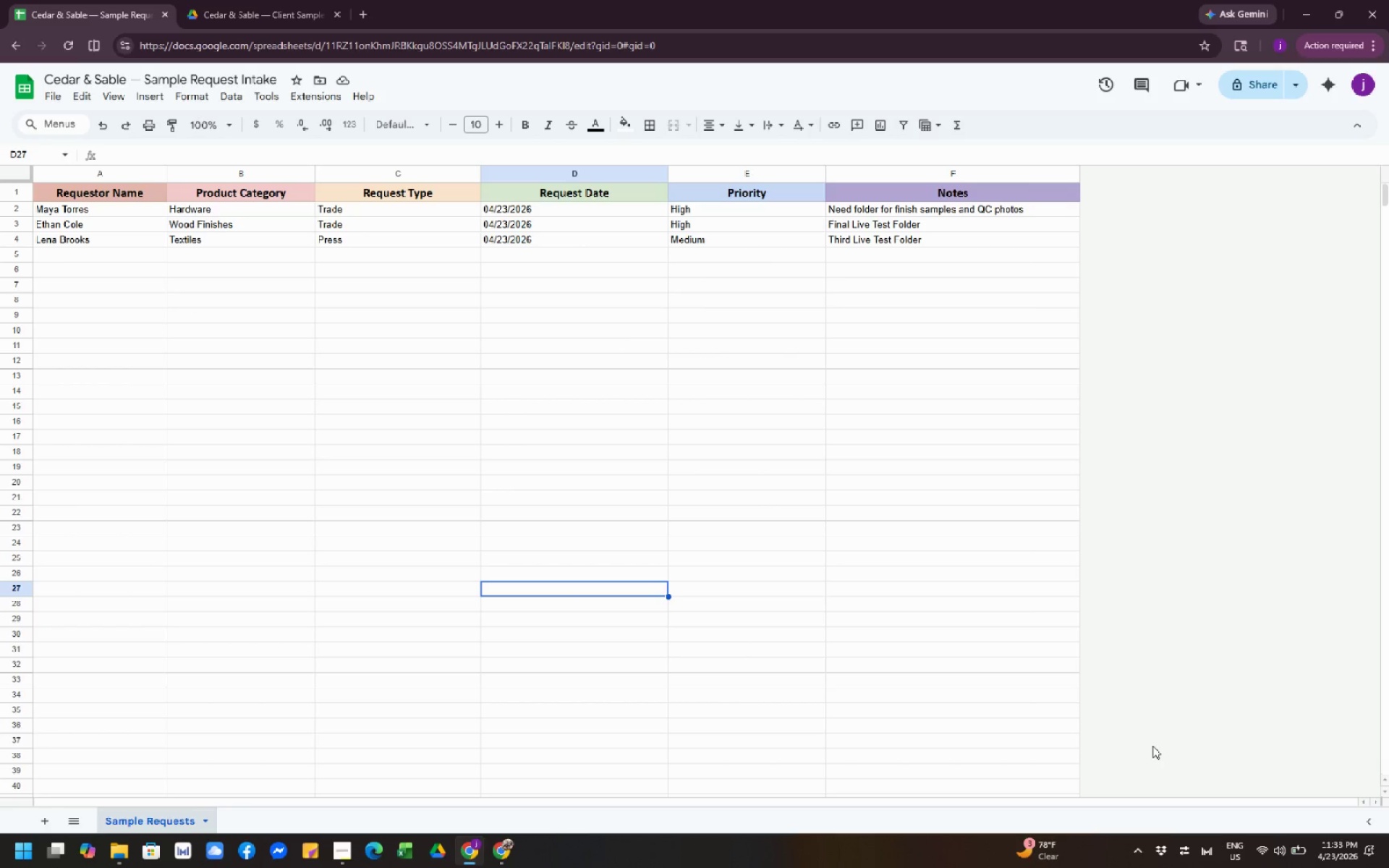 
left_click([959, 627])
 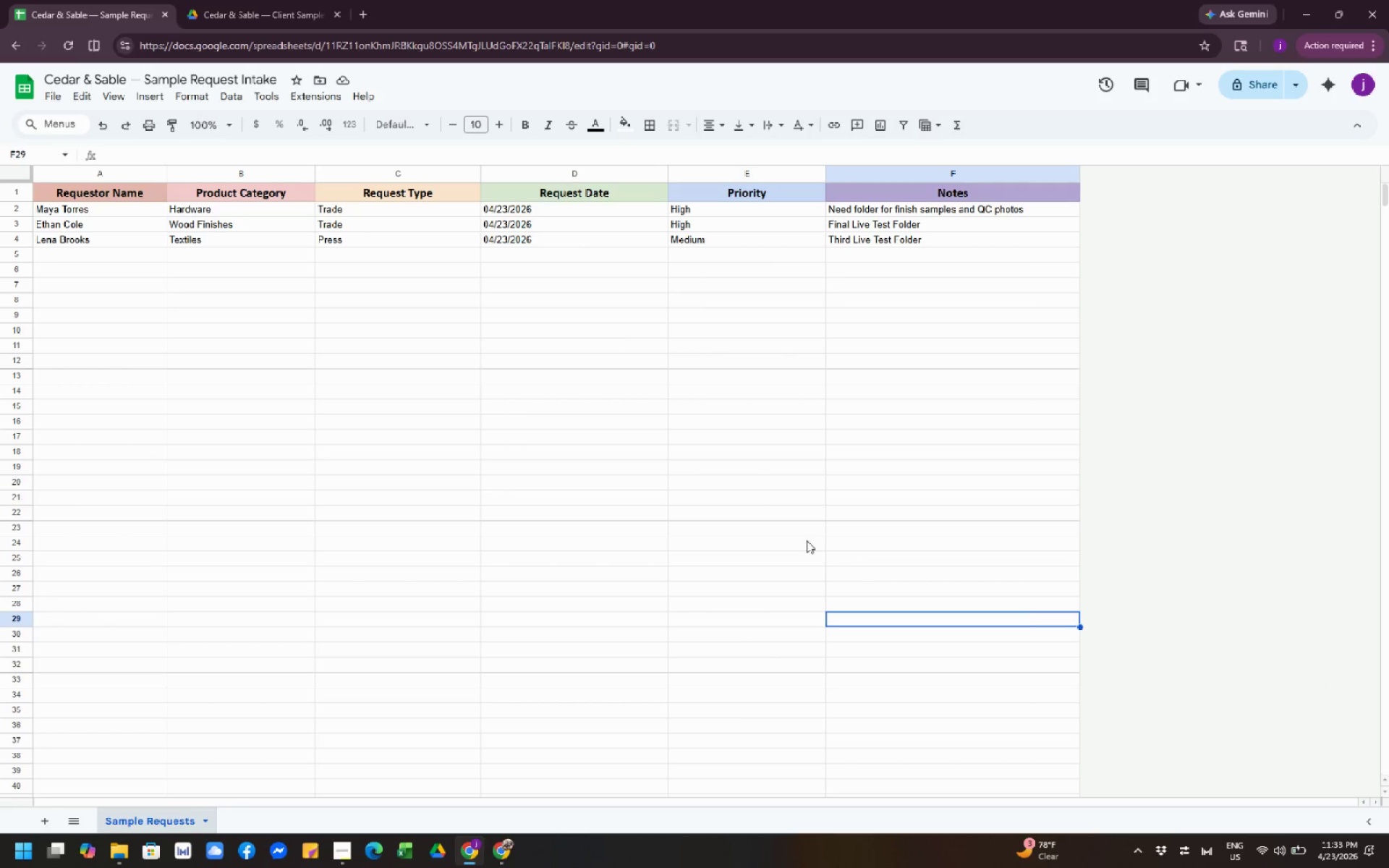 
right_click([791, 532])
 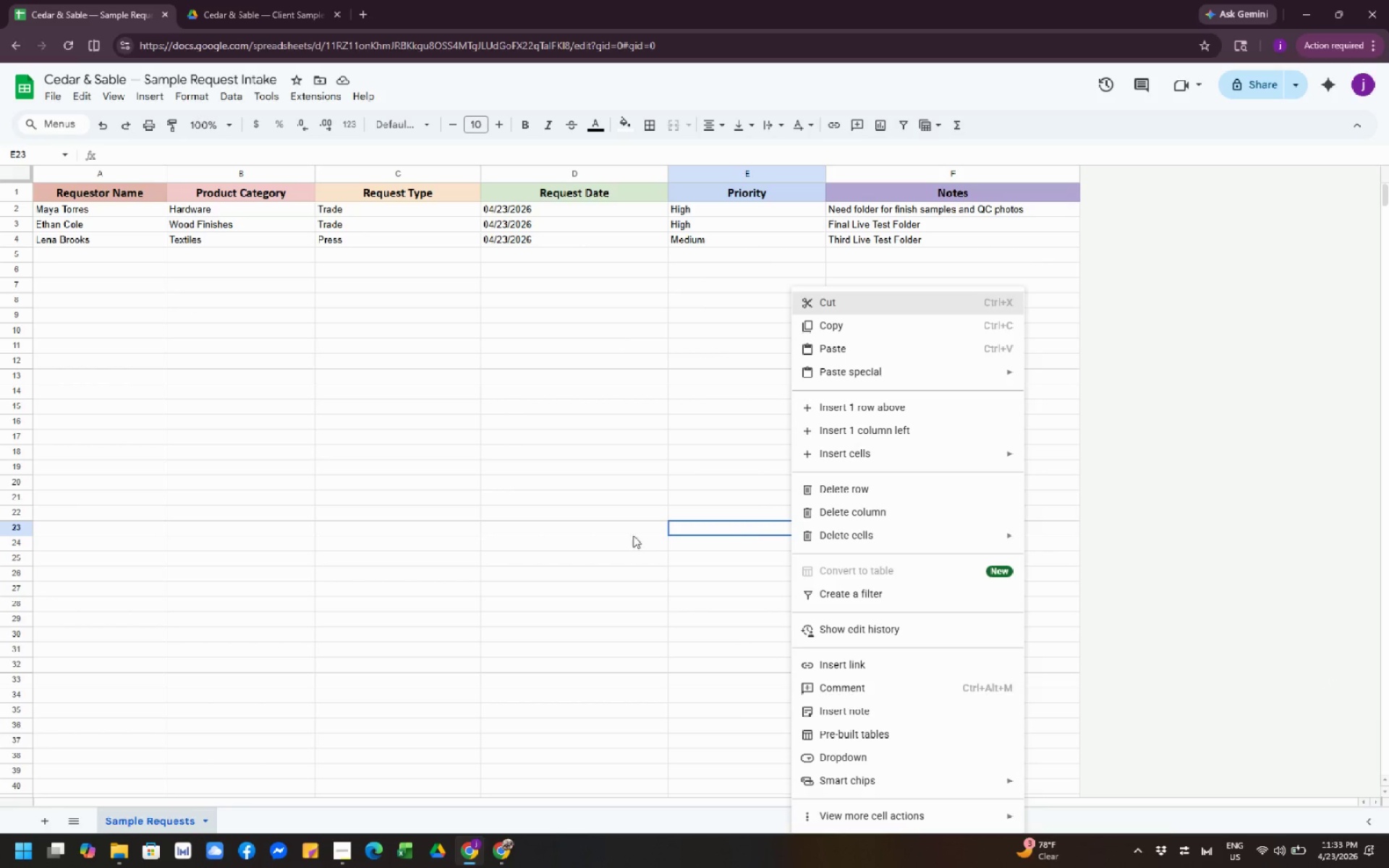 
left_click([632, 535])
 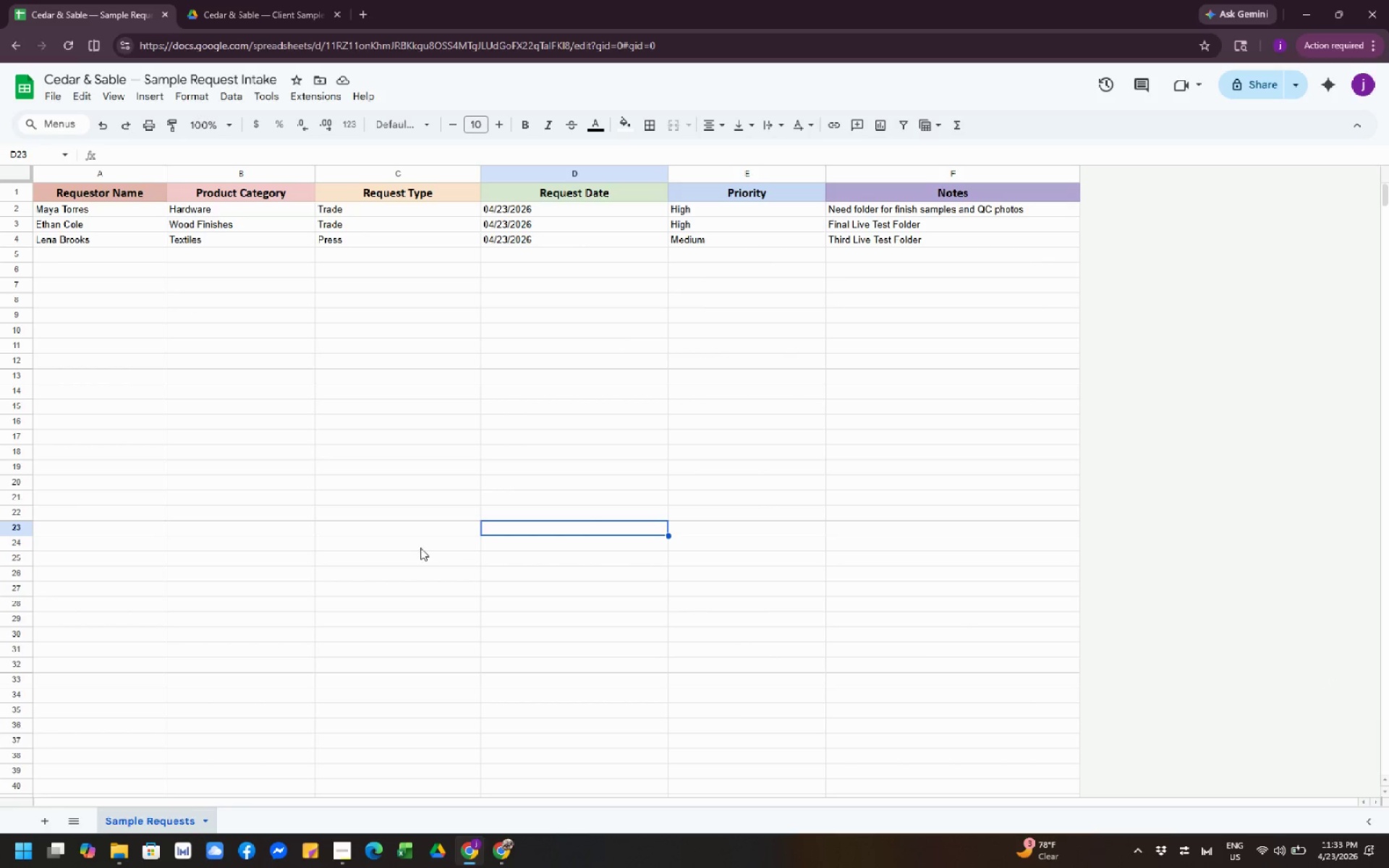 
right_click([411, 548])
 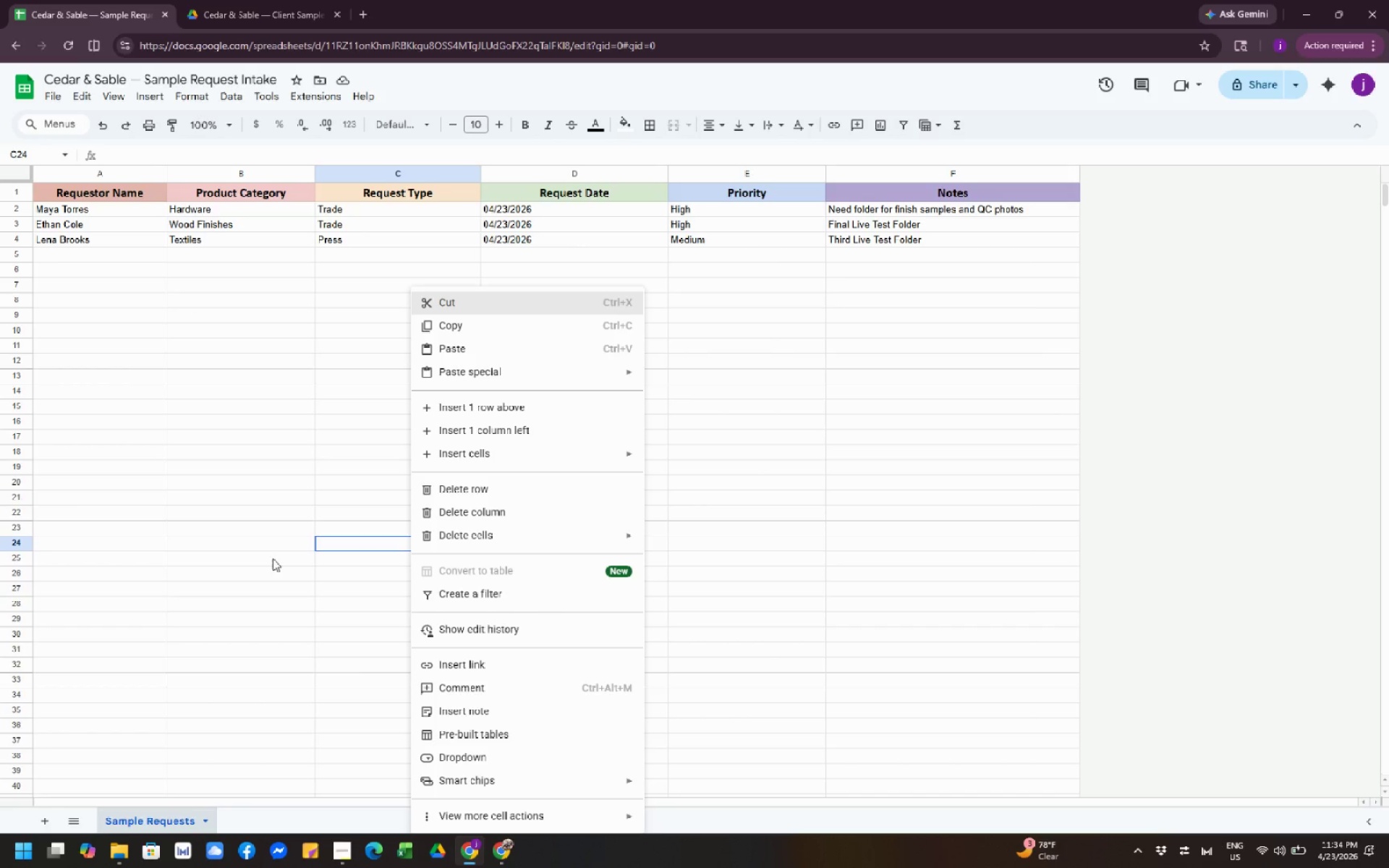 
wait(16.7)
 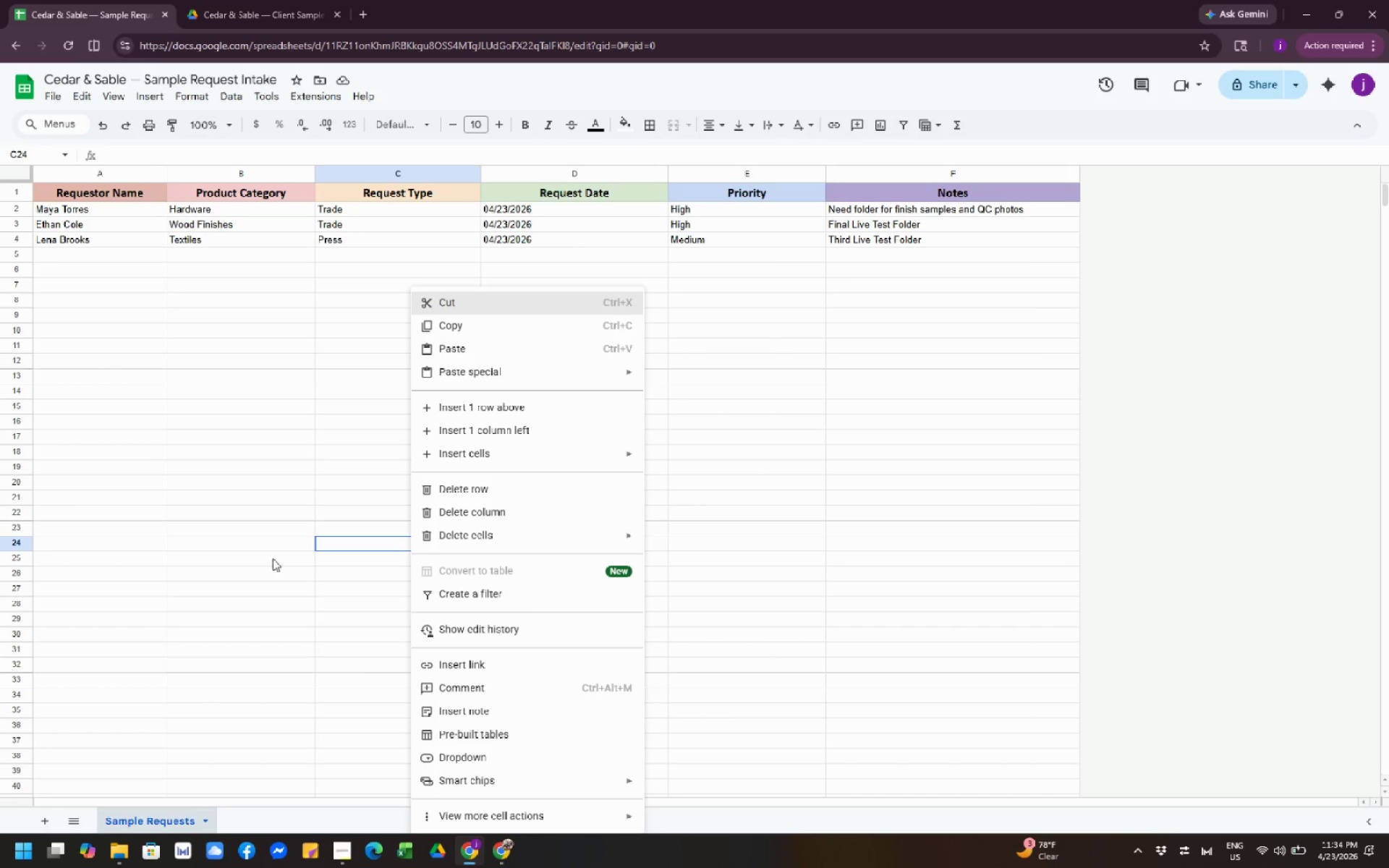 
left_click([218, 577])
 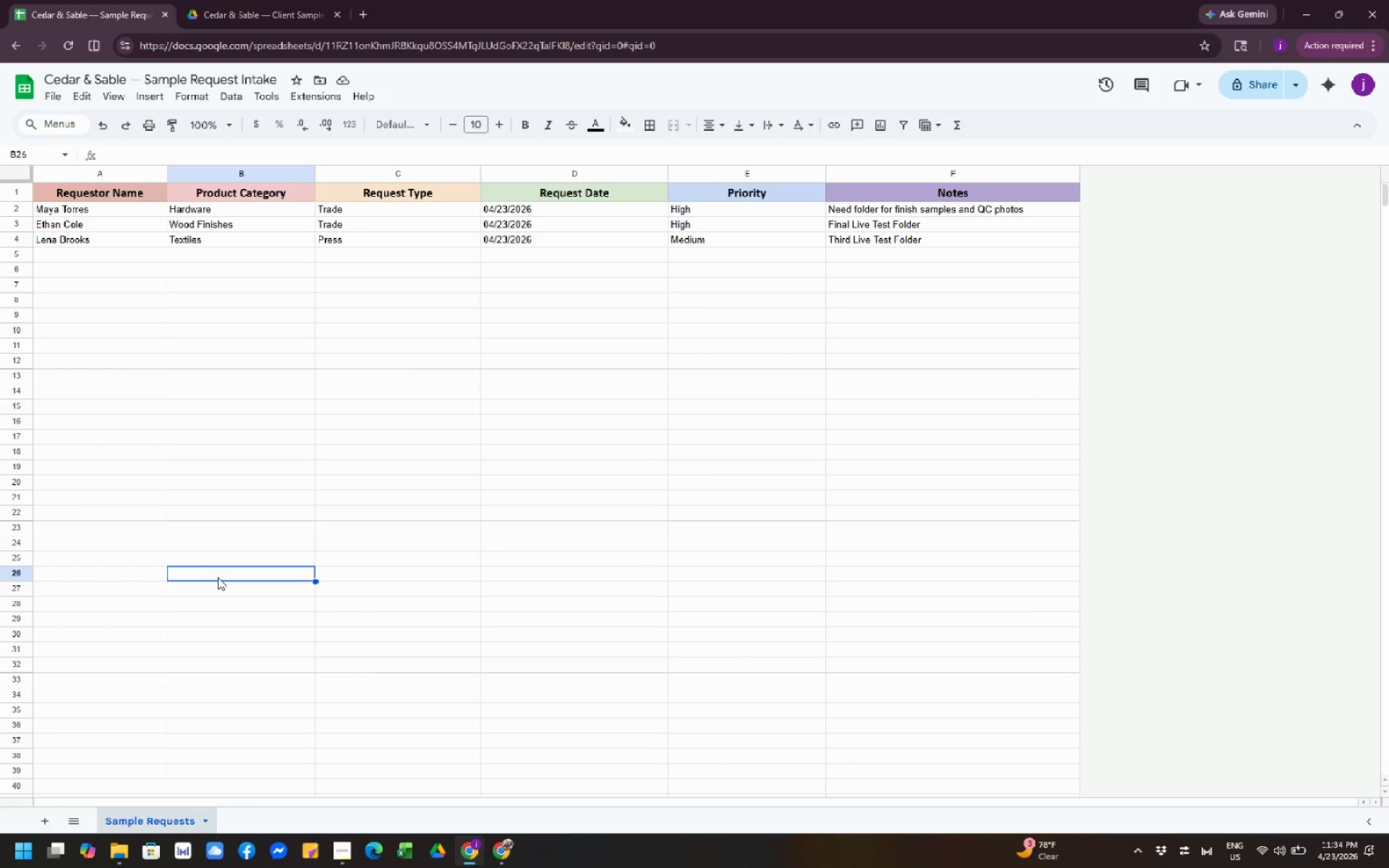 
wait(8.19)
 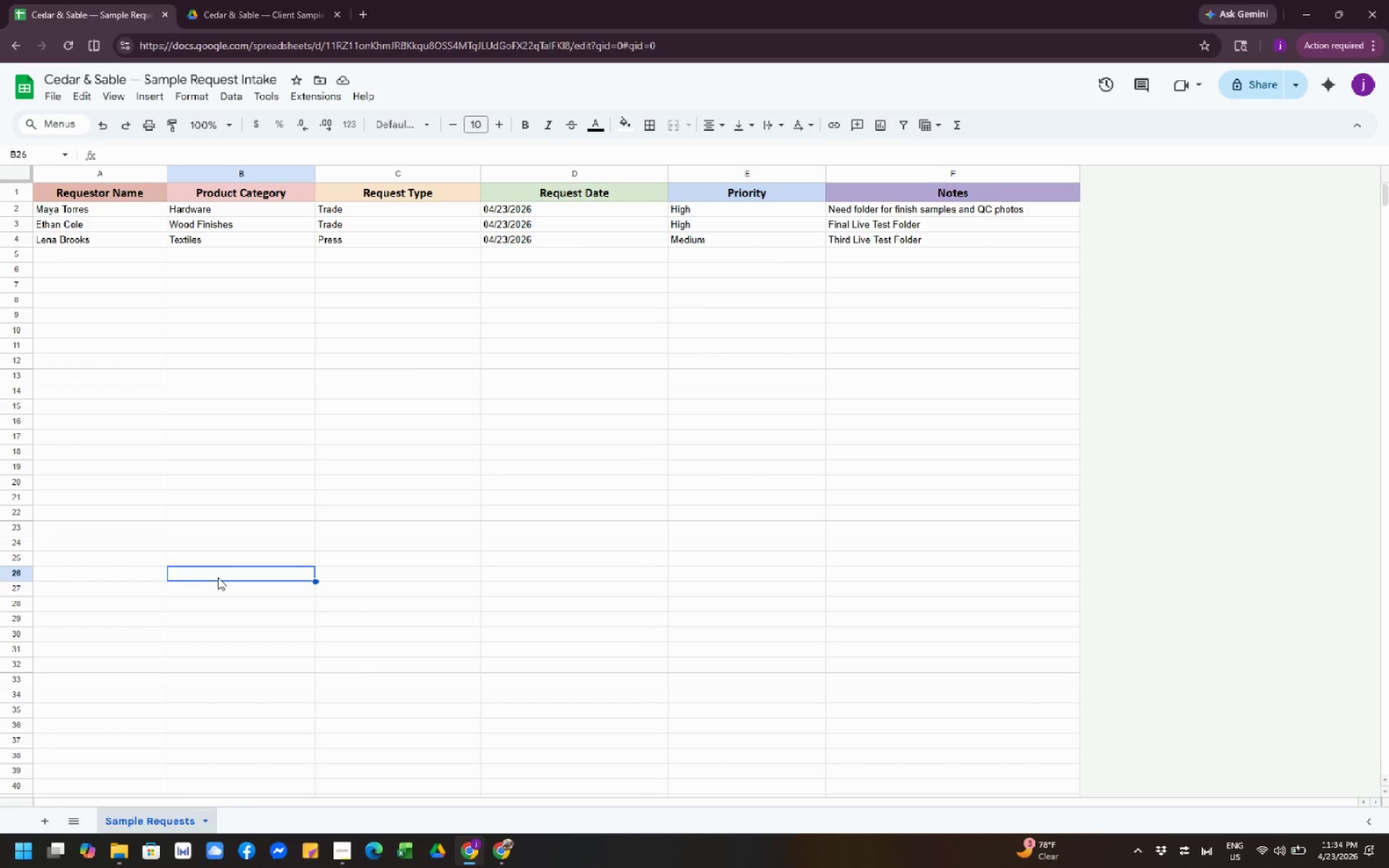 
left_click([370, 671])
 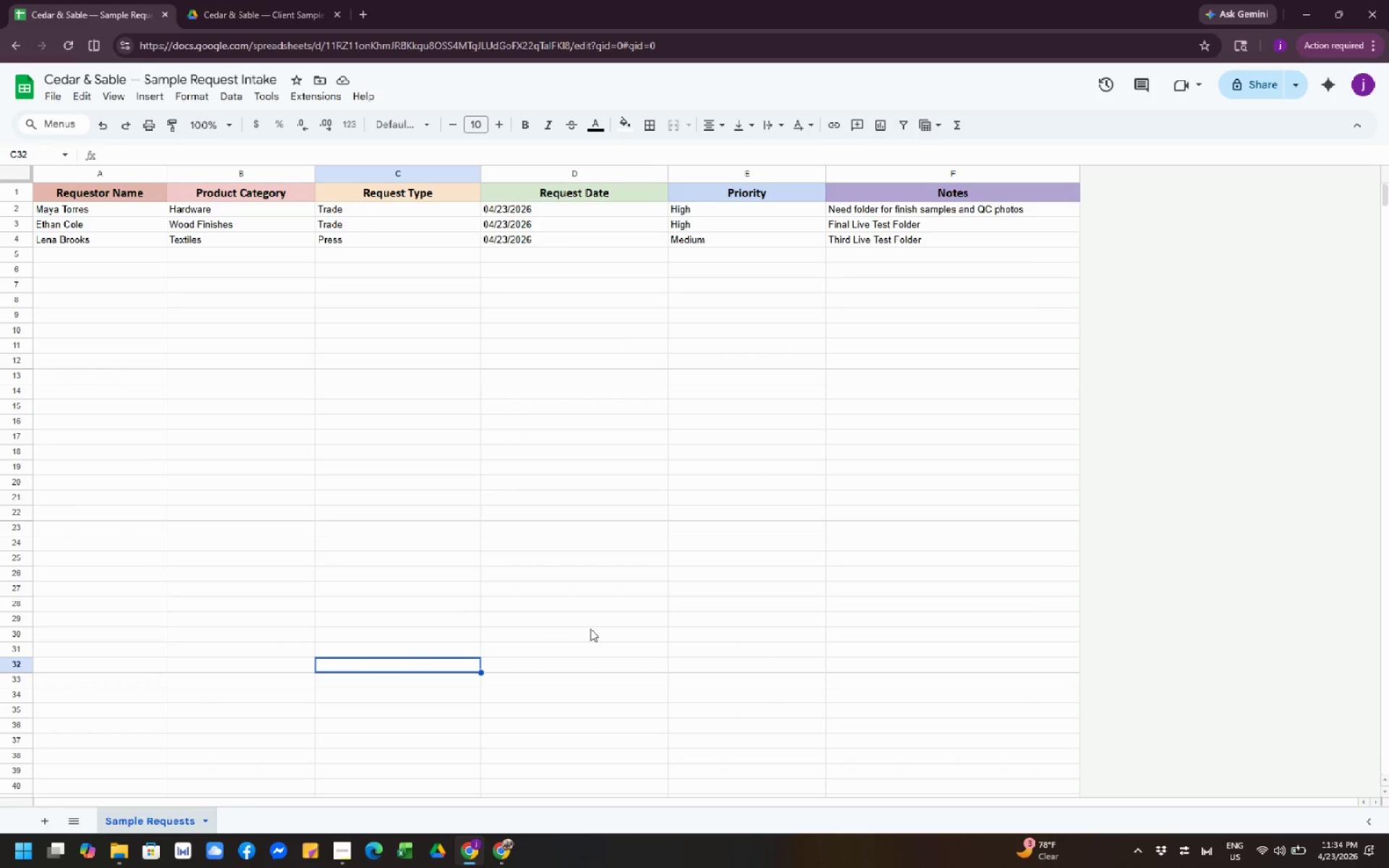 
left_click([592, 629])
 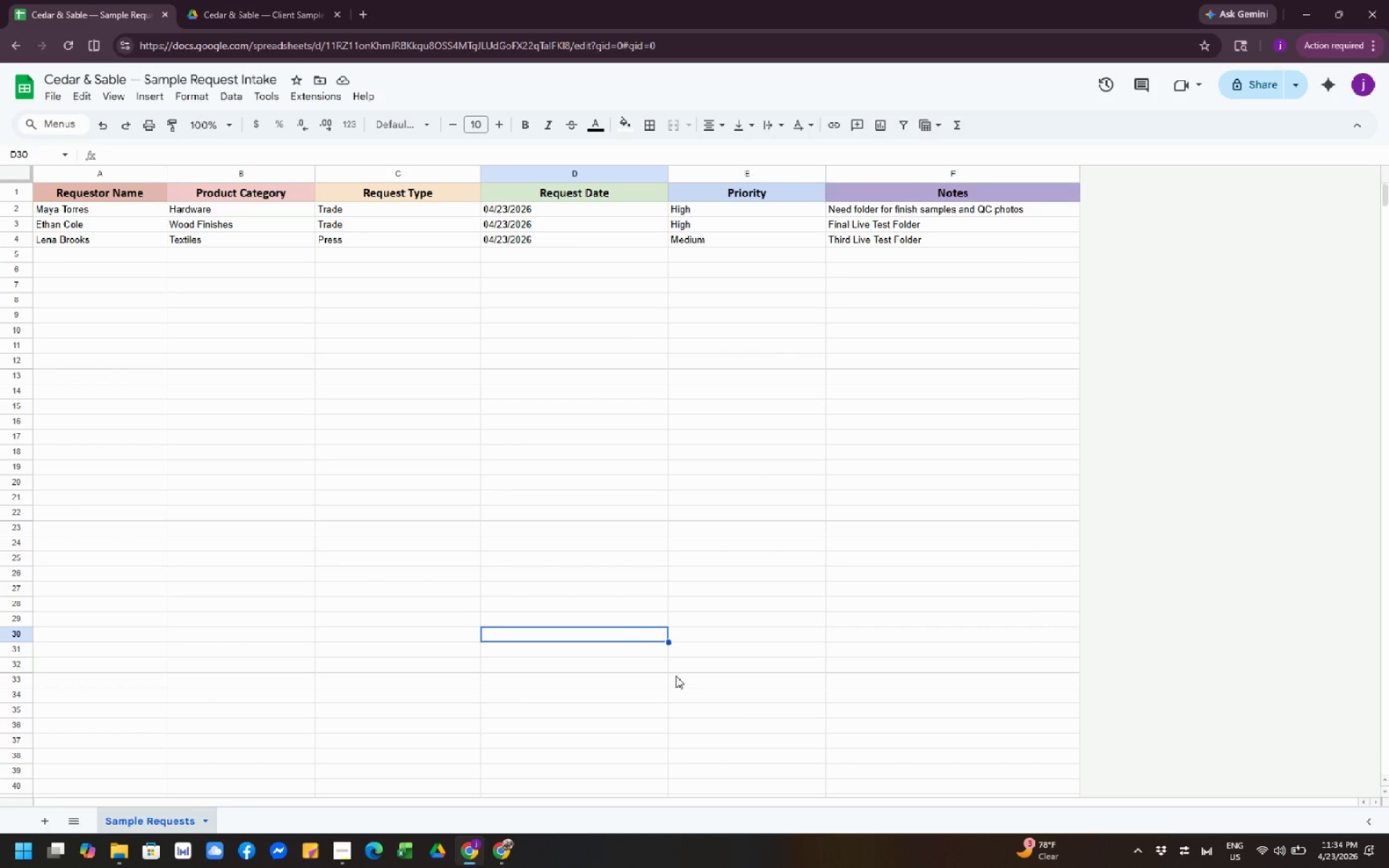 
left_click([687, 689])
 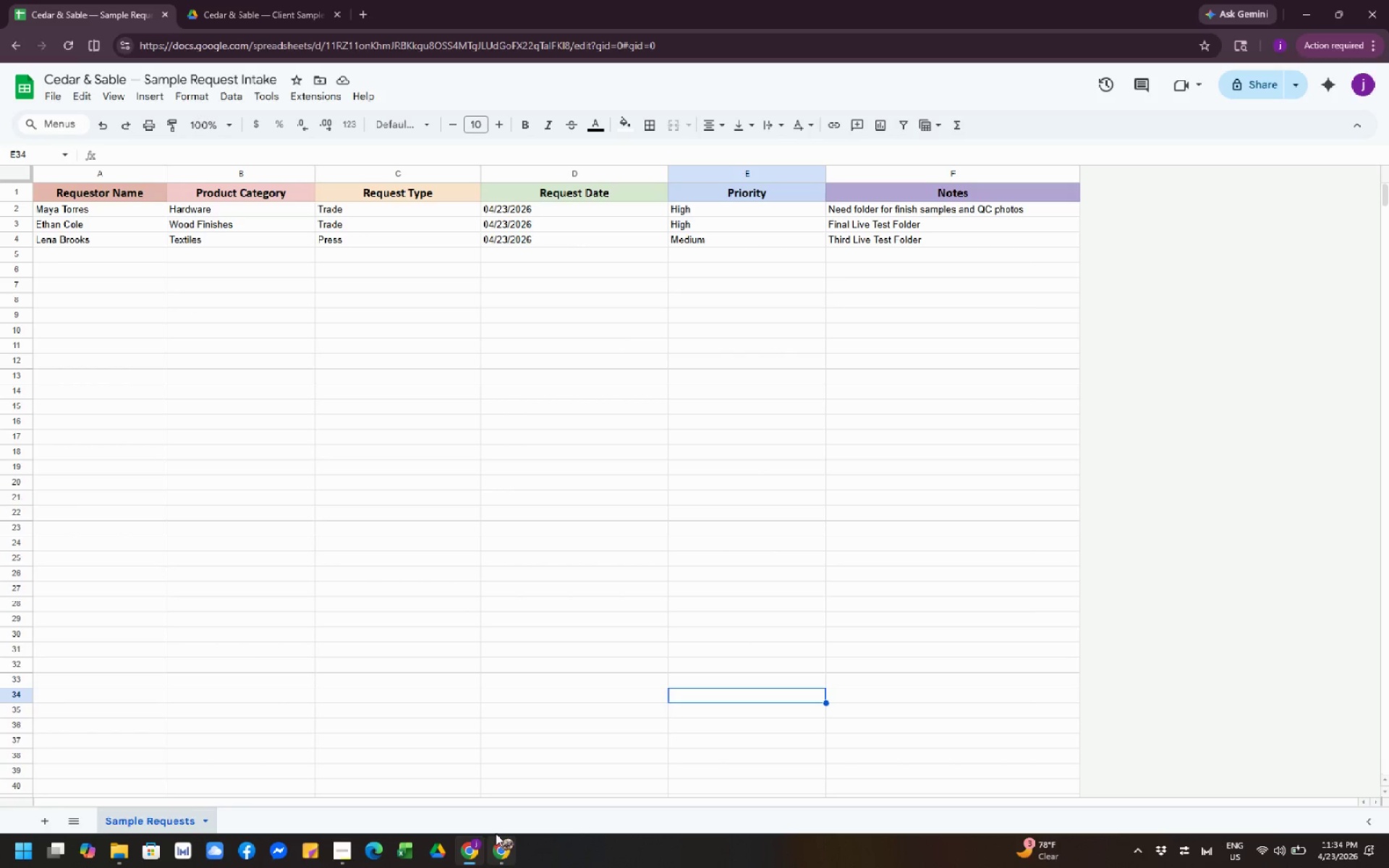 
wait(7.02)
 